 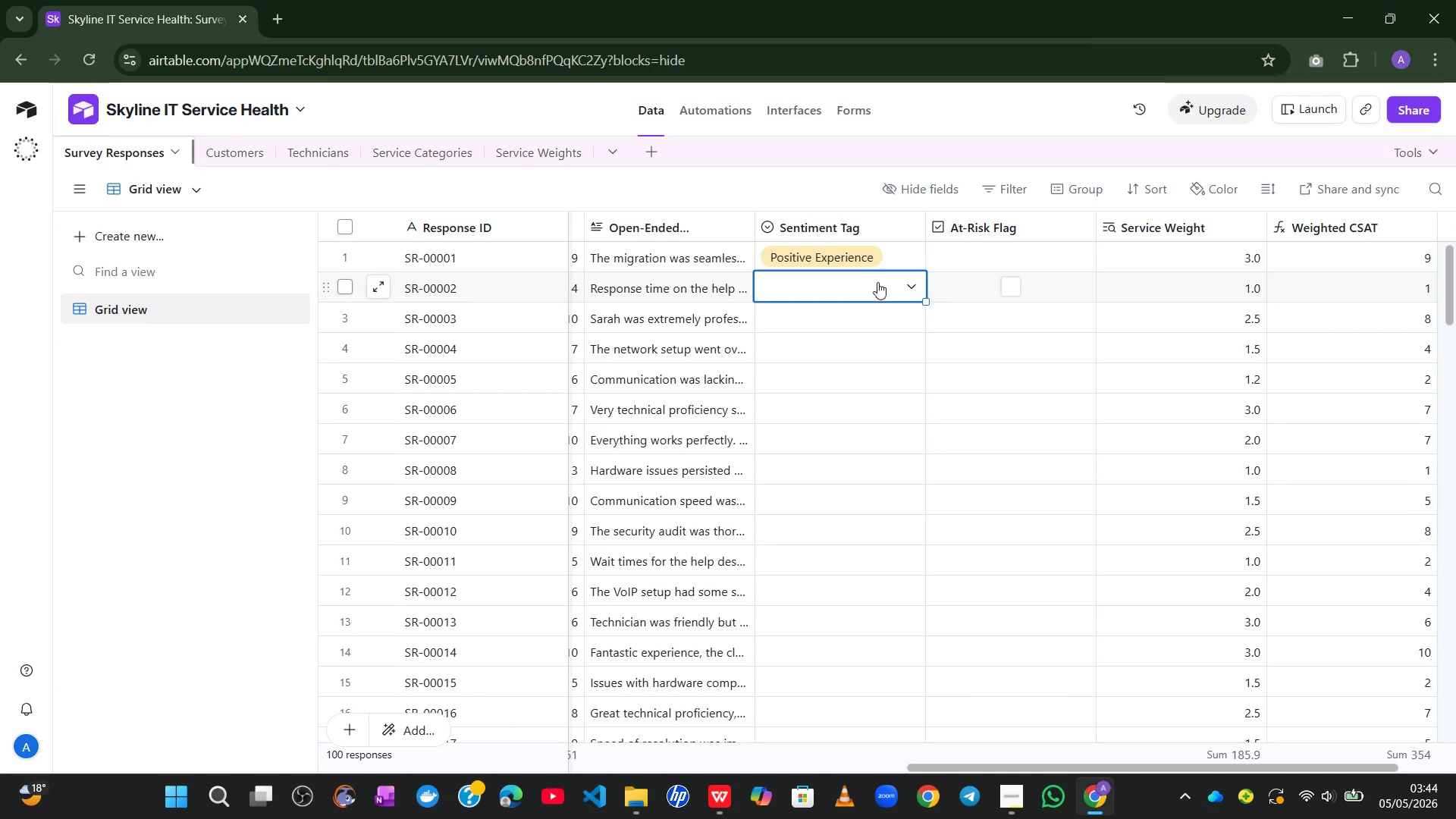 
left_click([877, 282])
 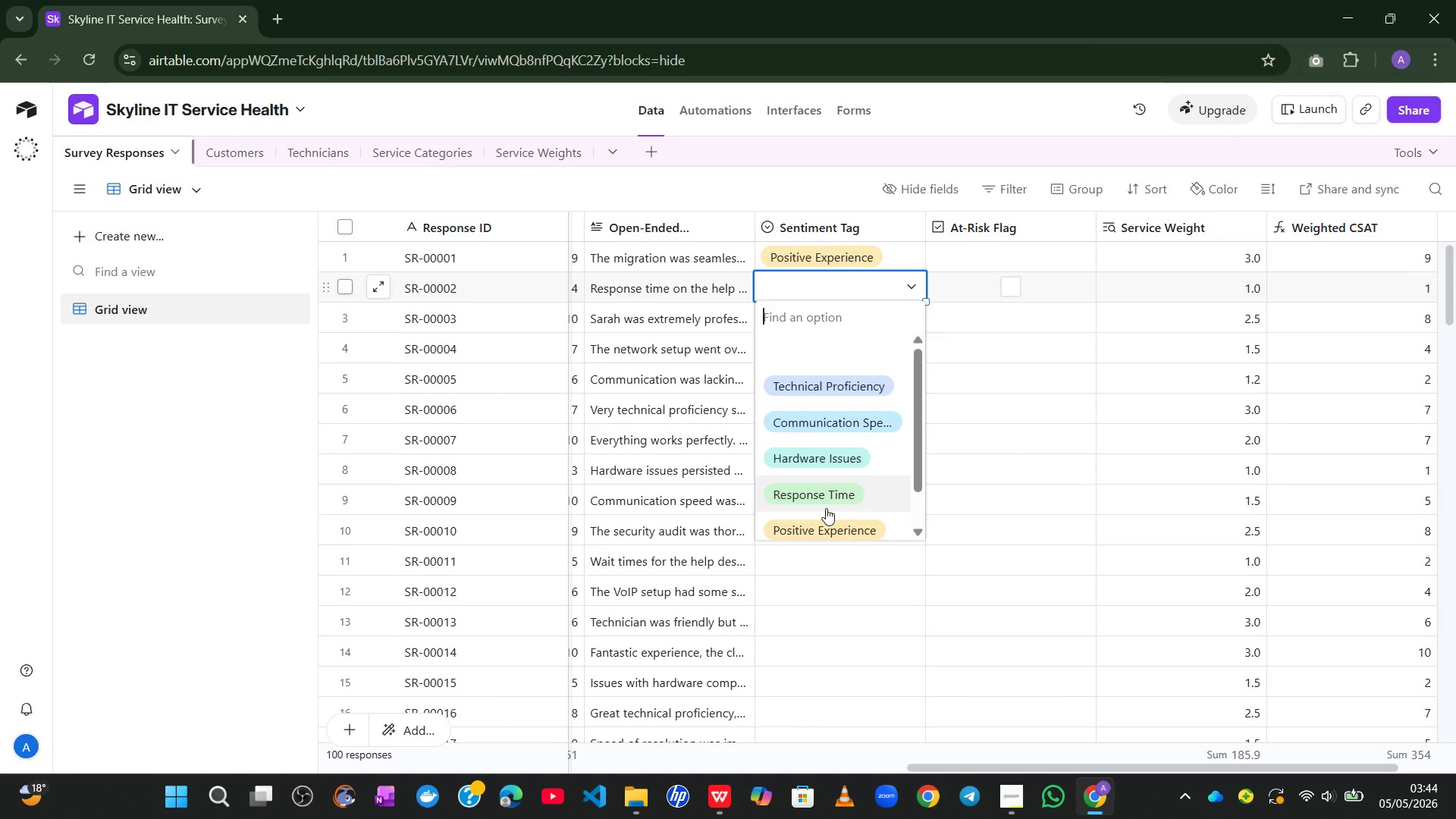 
left_click([826, 508])
 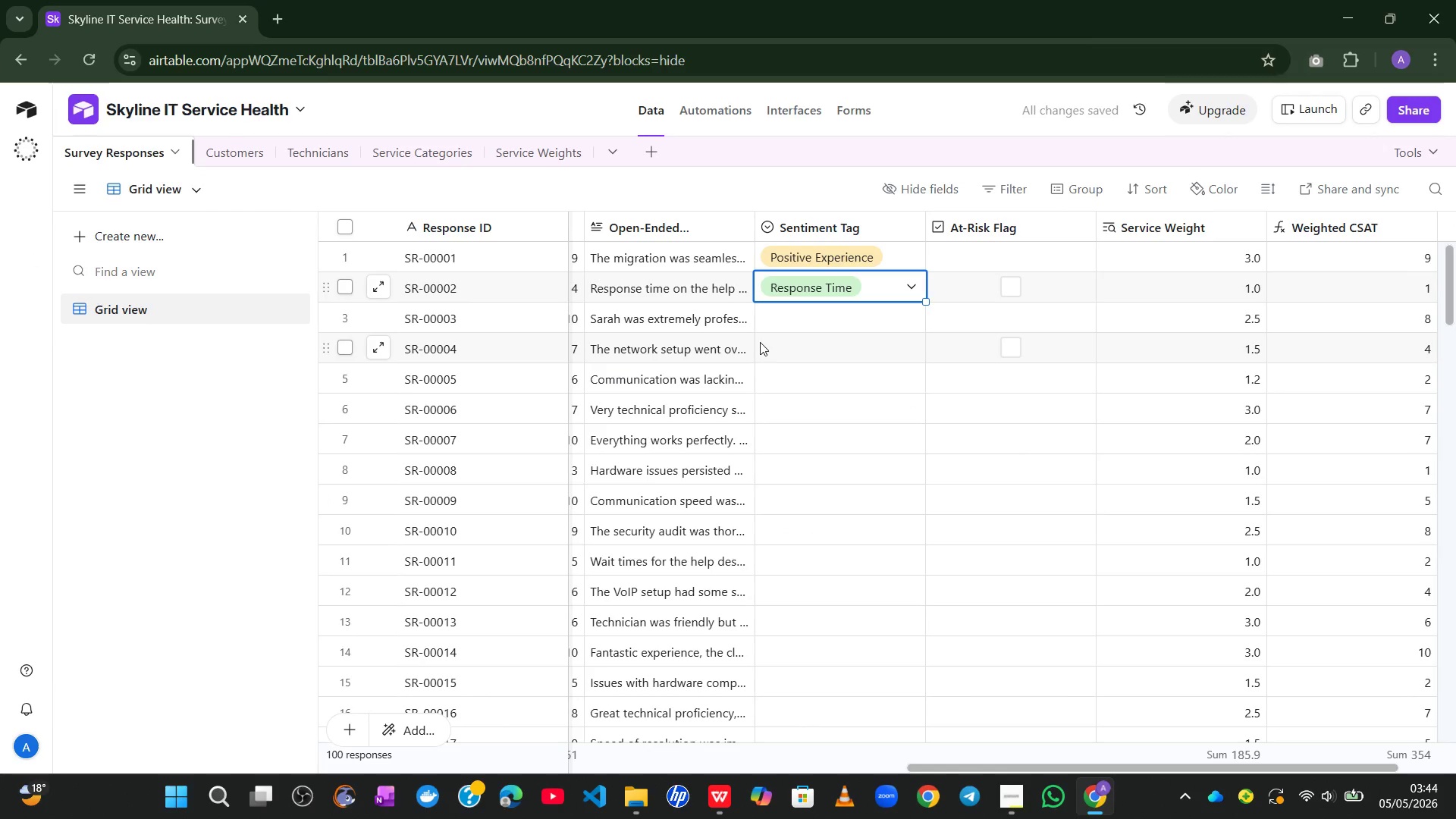 
wait(8.66)
 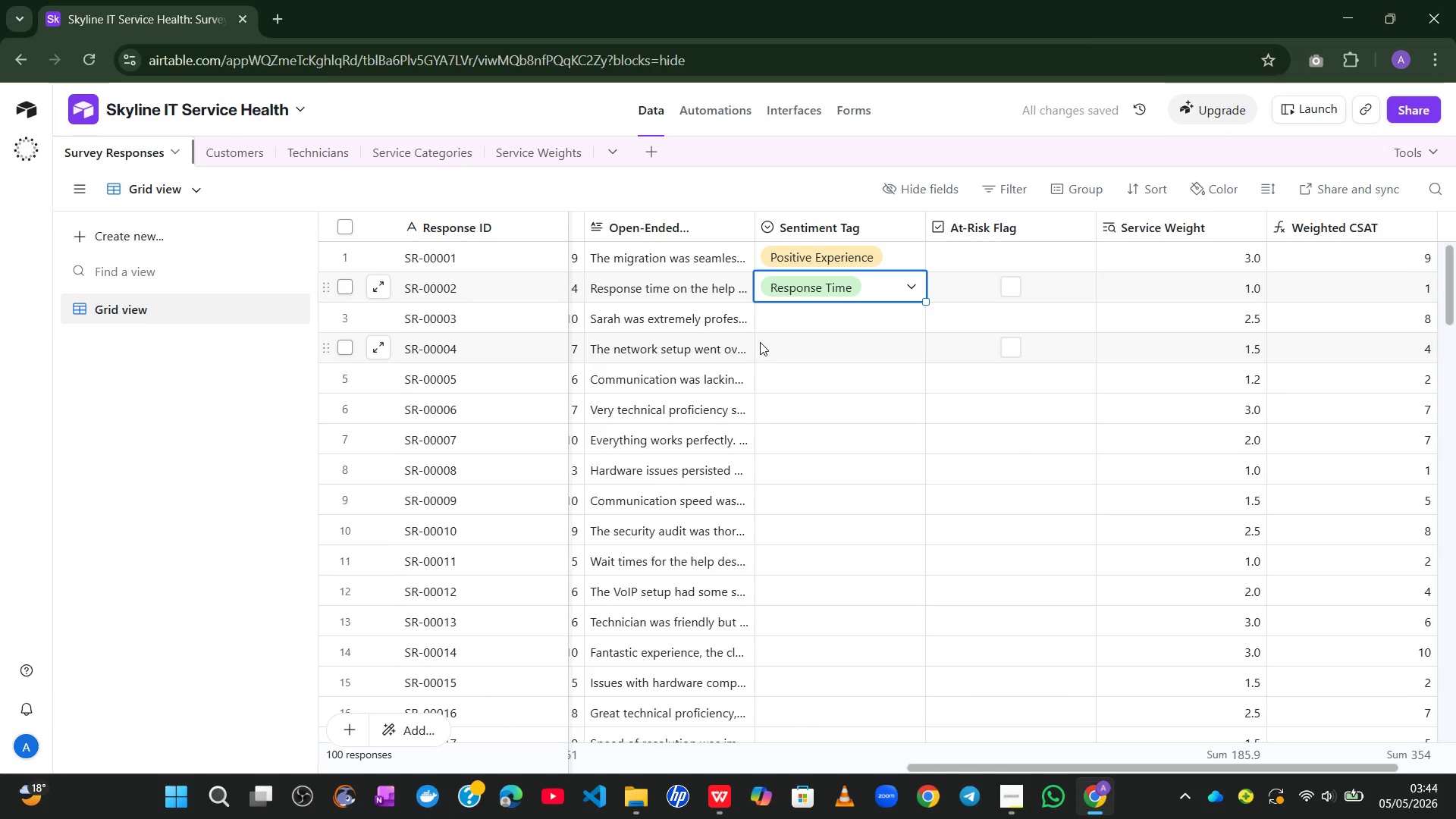 
left_click([717, 308])
 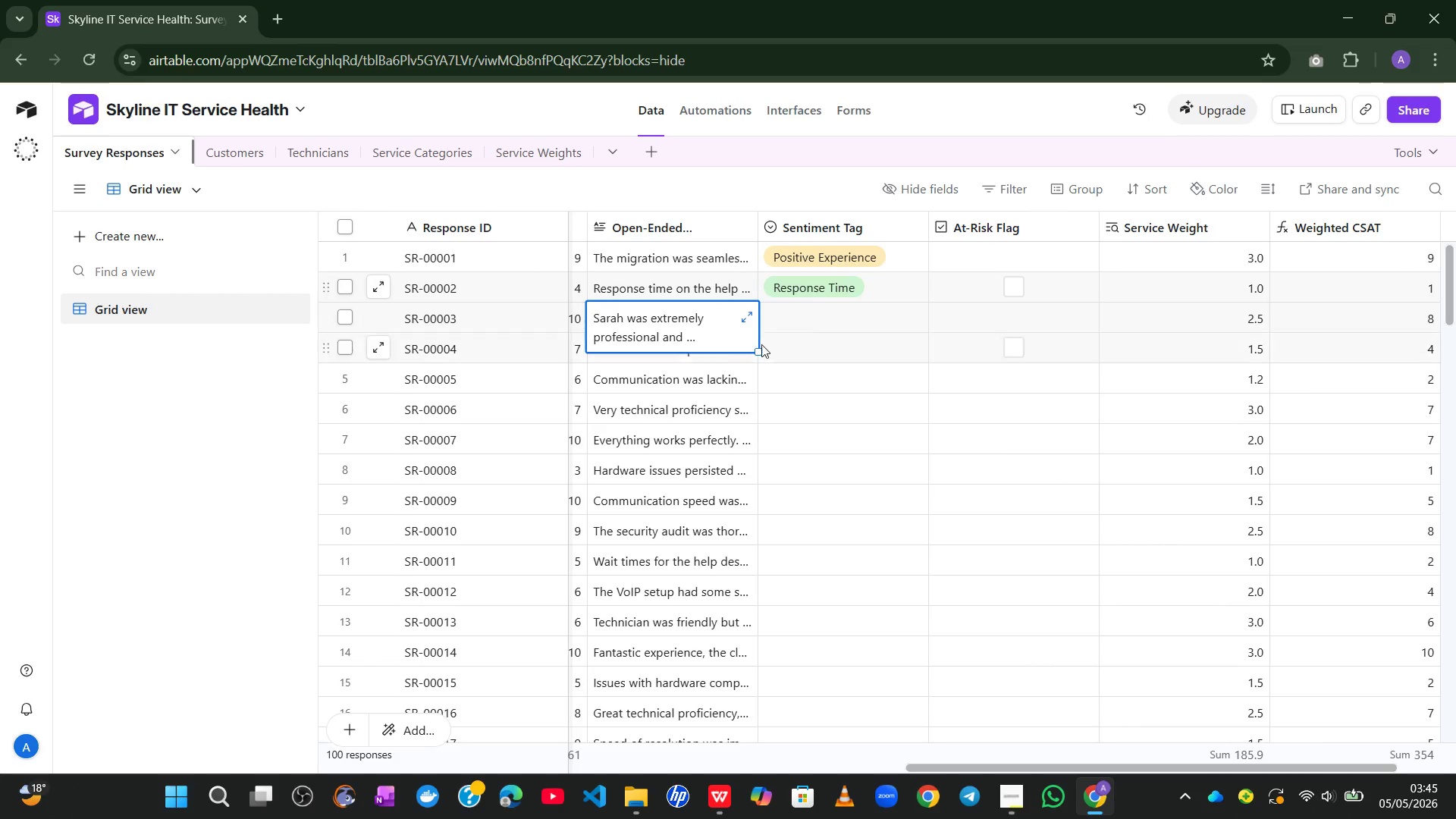 
left_click([714, 334])
 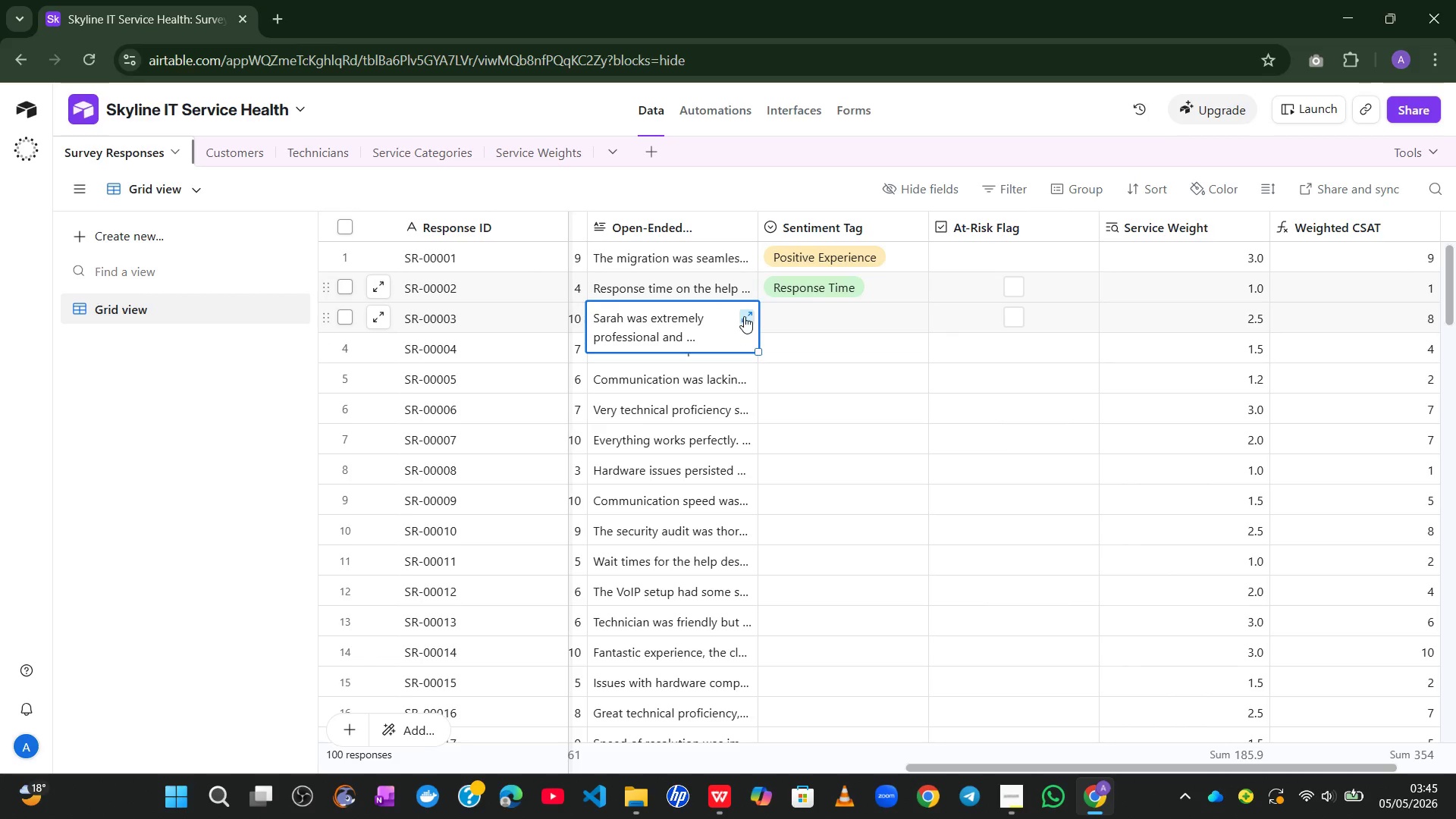 
left_click([745, 315])
 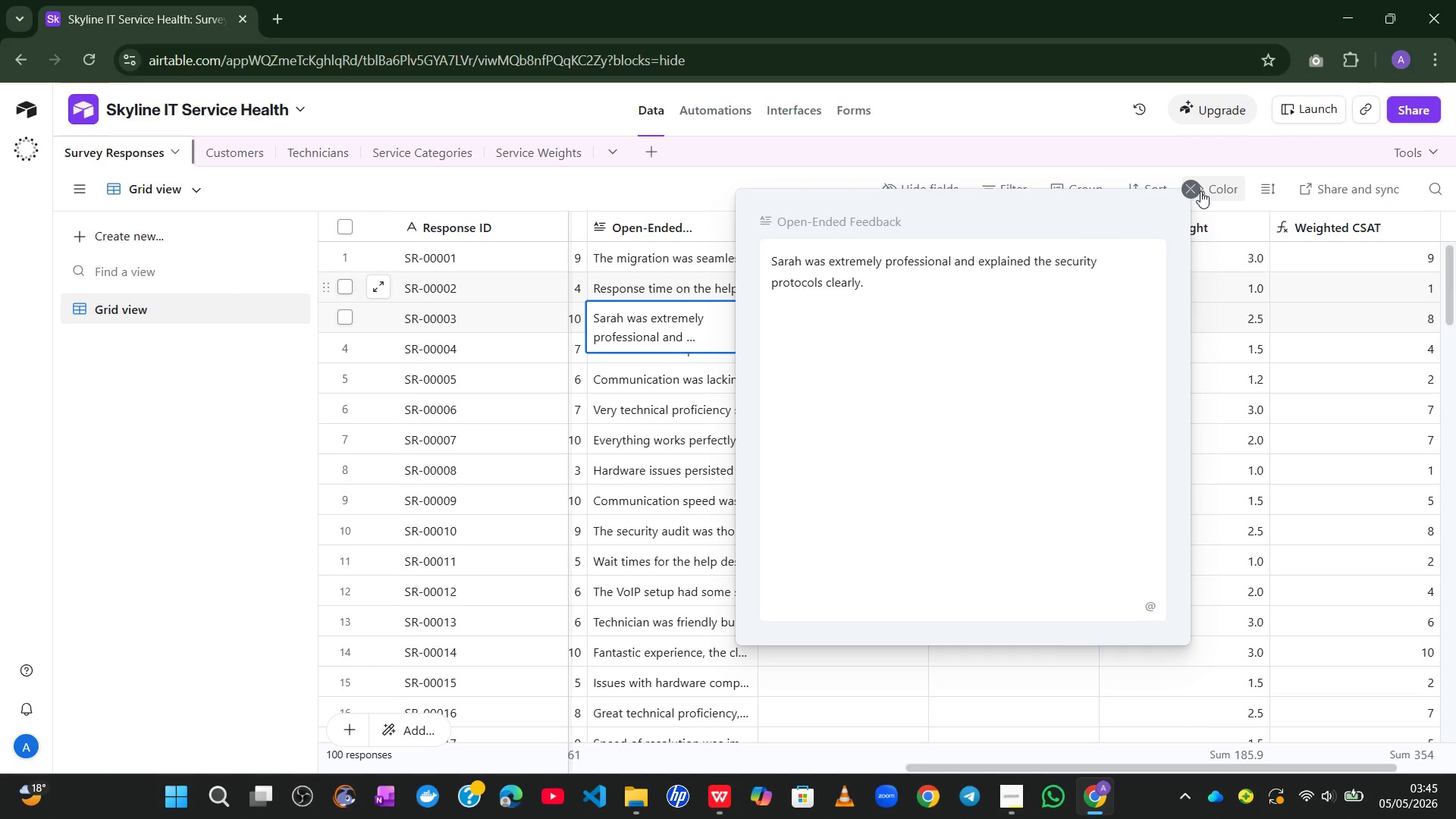 
left_click([1200, 191])
 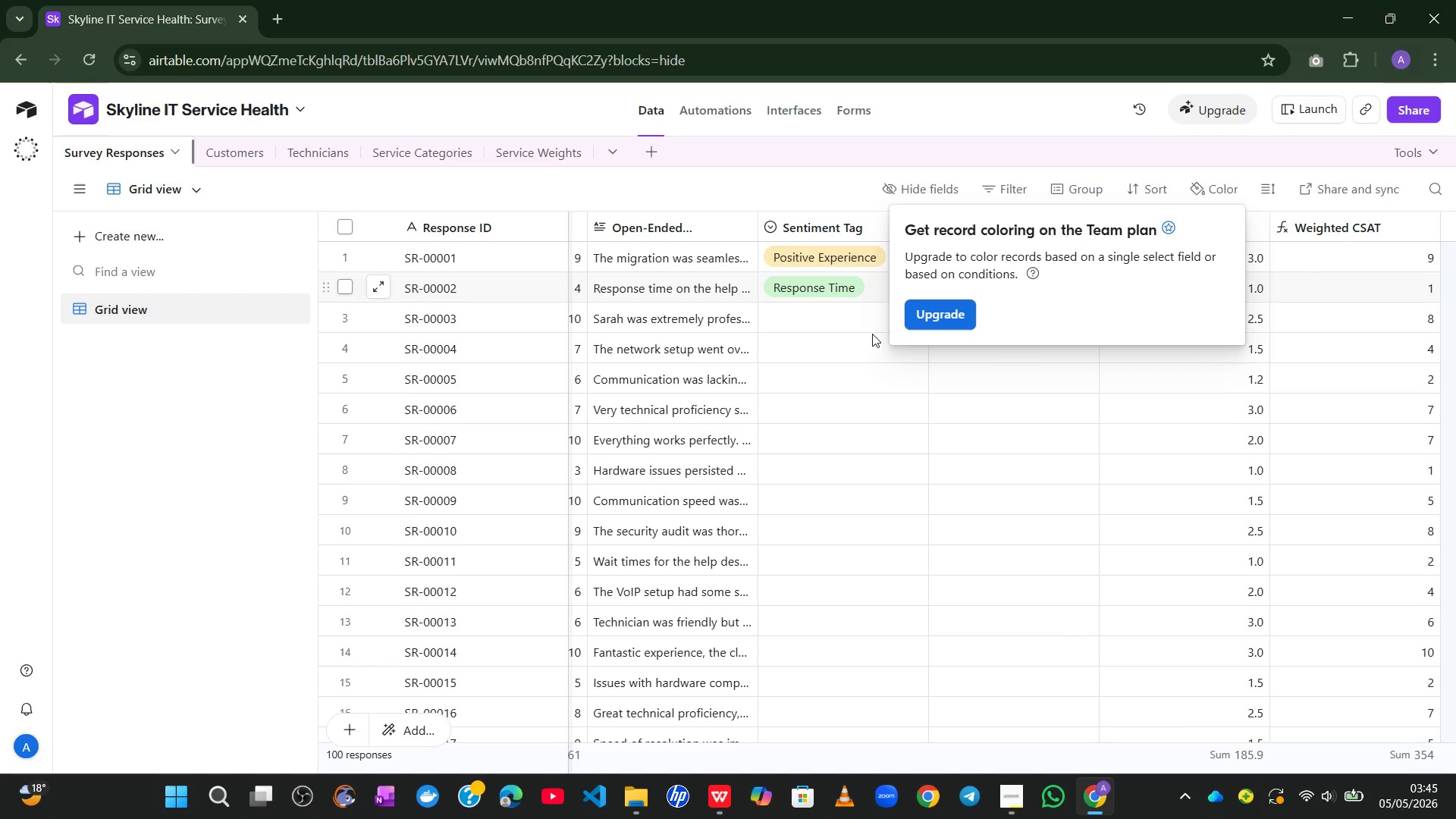 
left_click([875, 334])
 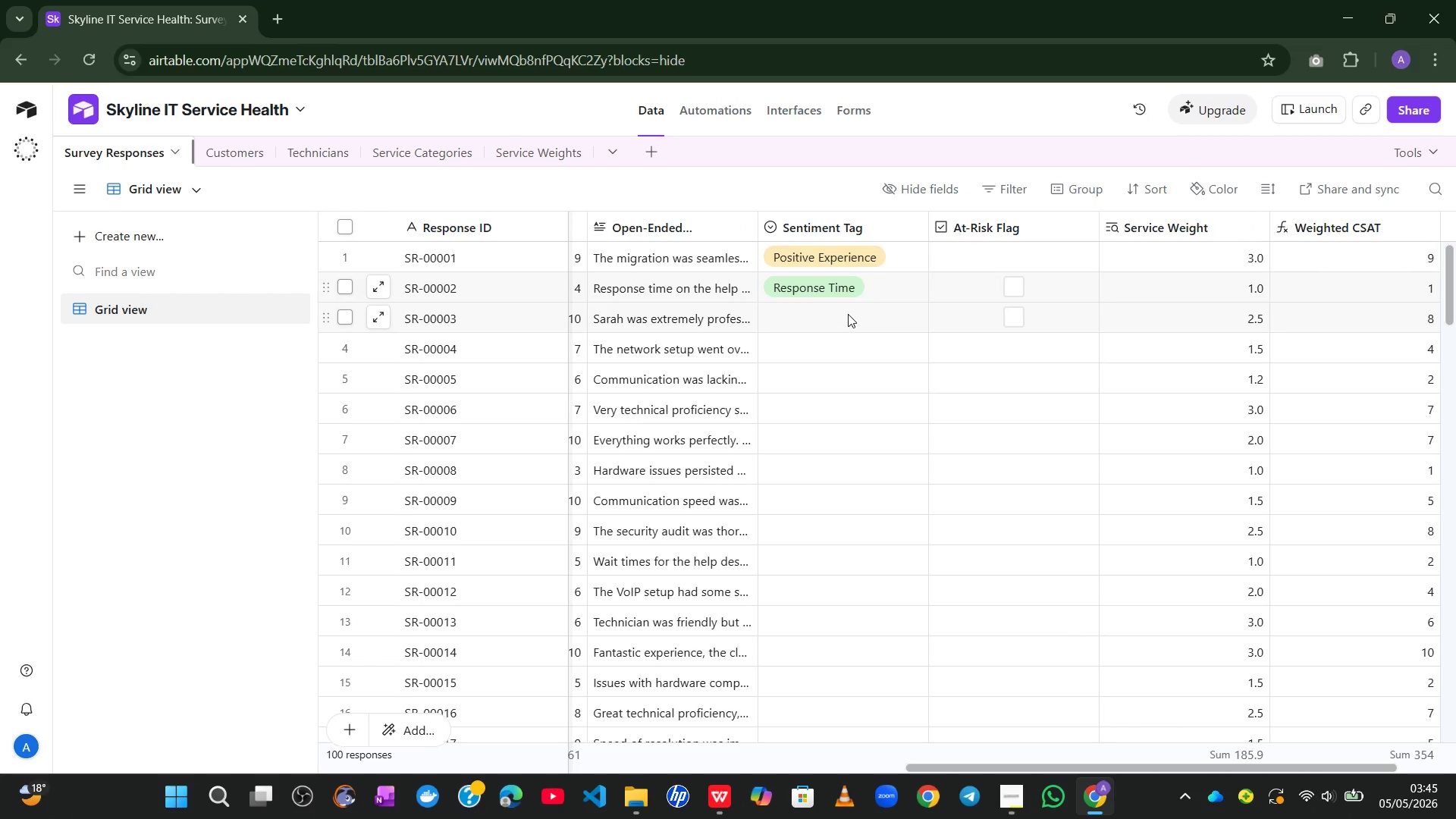 
left_click([848, 314])
 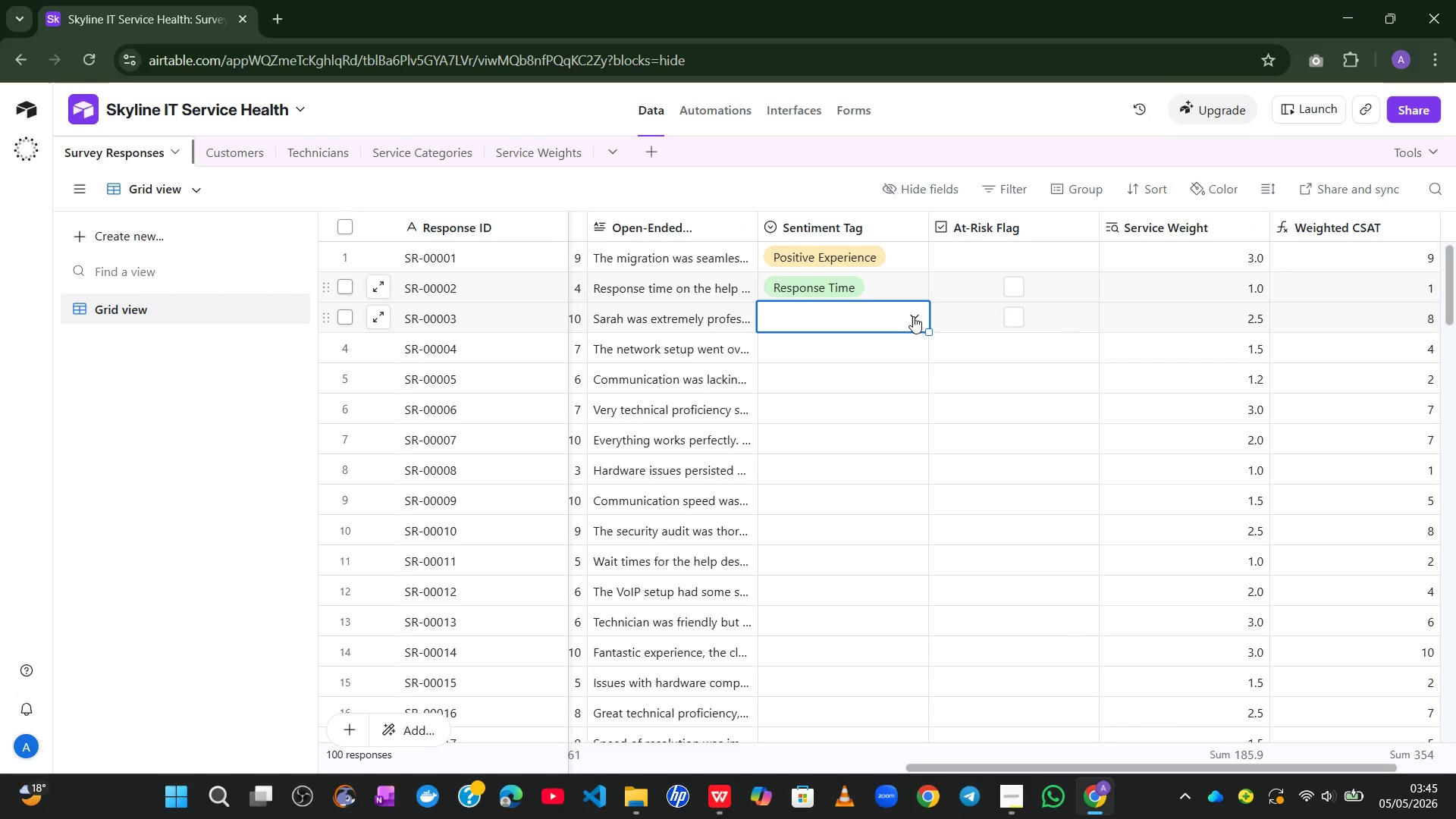 
left_click([914, 315])
 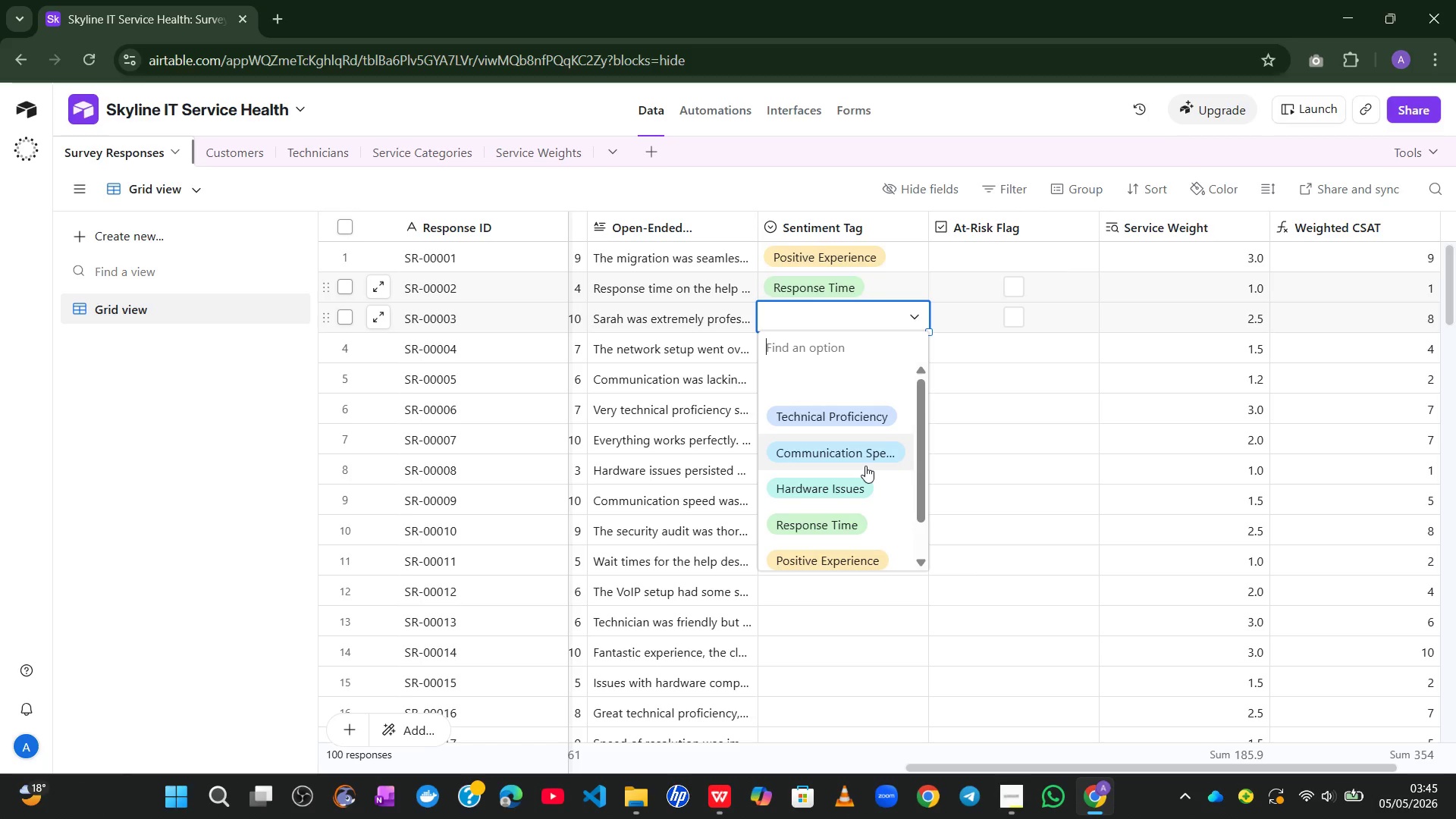 
wait(7.55)
 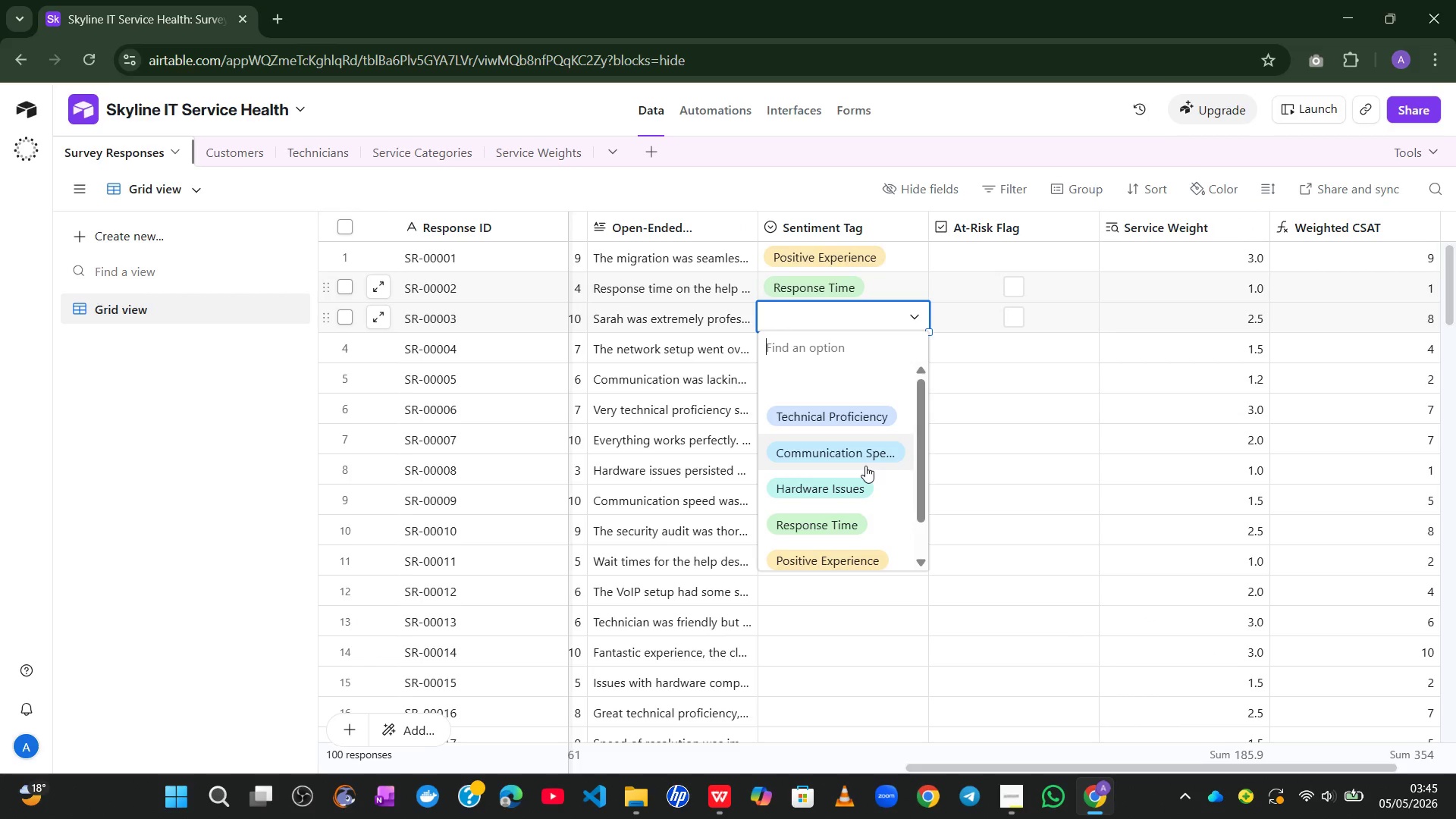 
left_click([846, 428])
 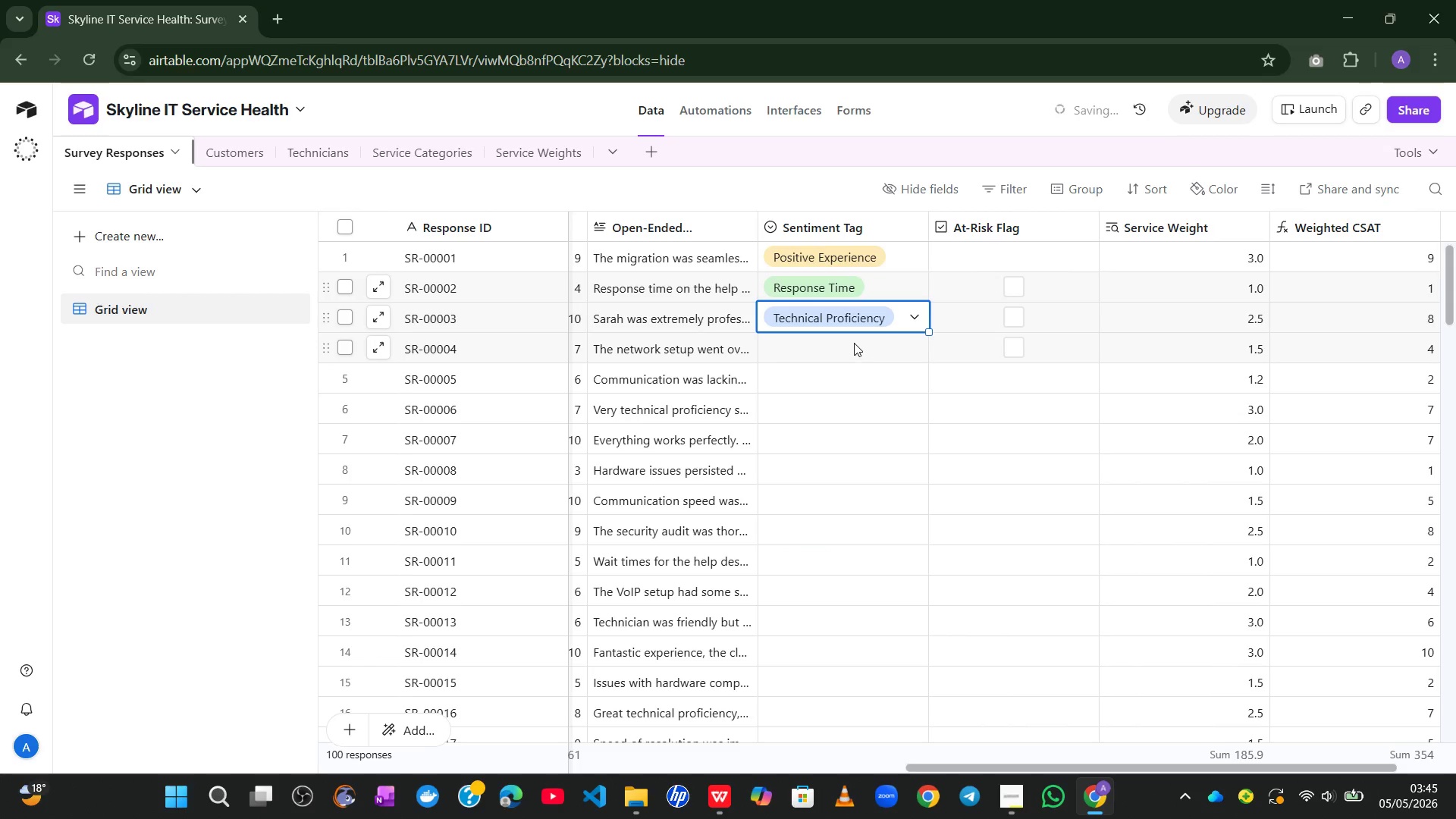 
left_click([853, 341])
 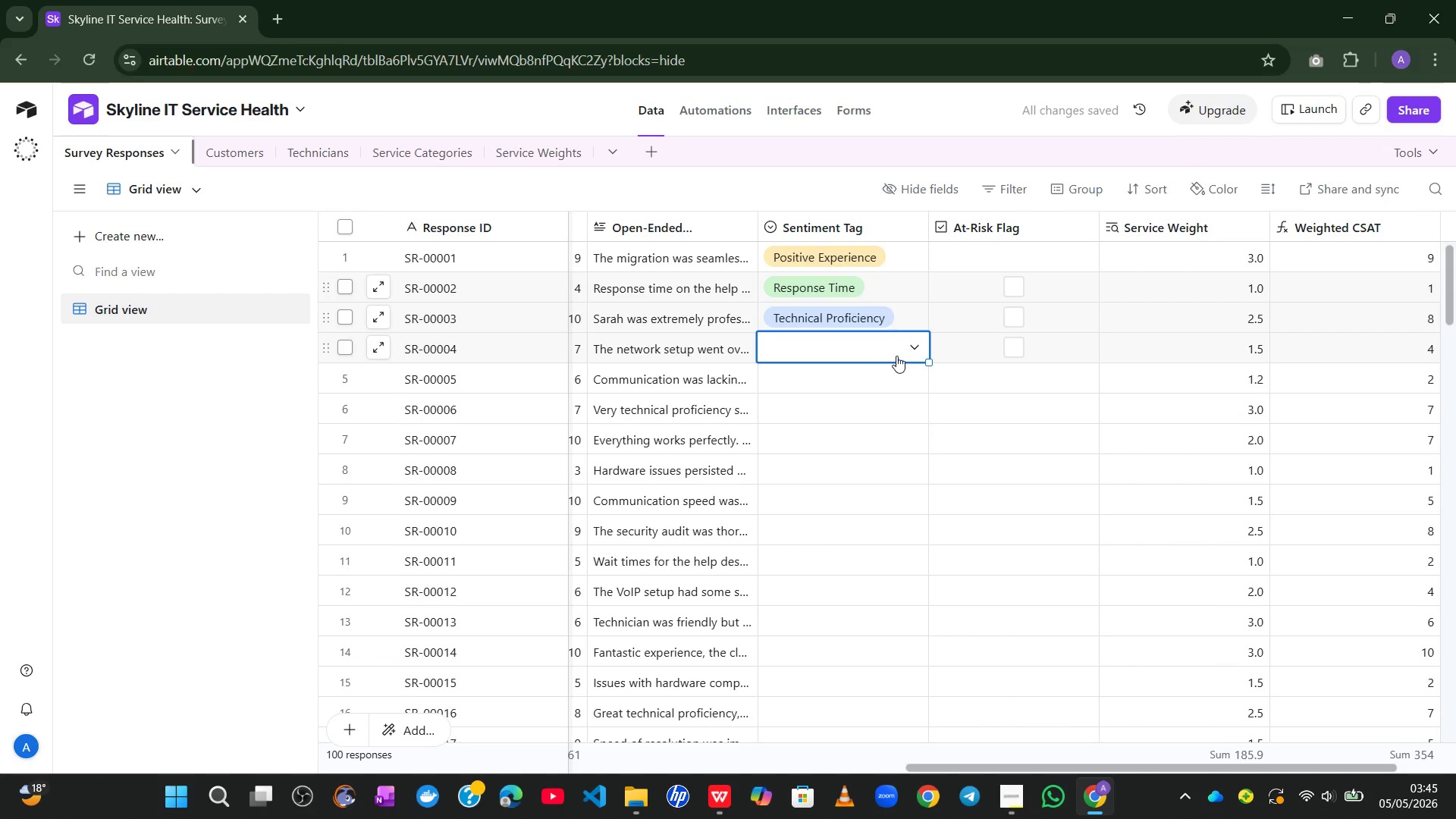 
left_click([902, 351])
 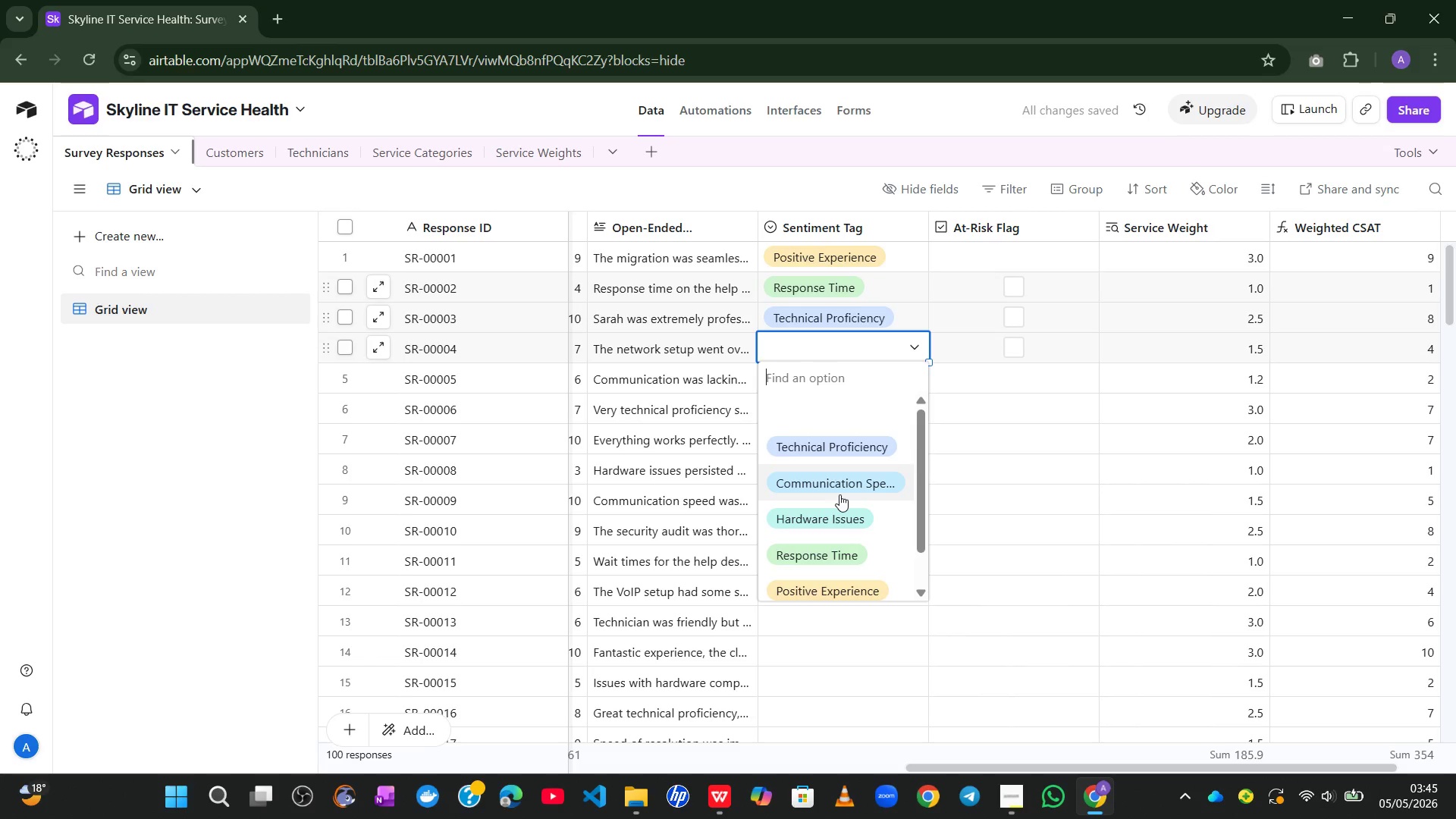 
left_click([824, 521])
 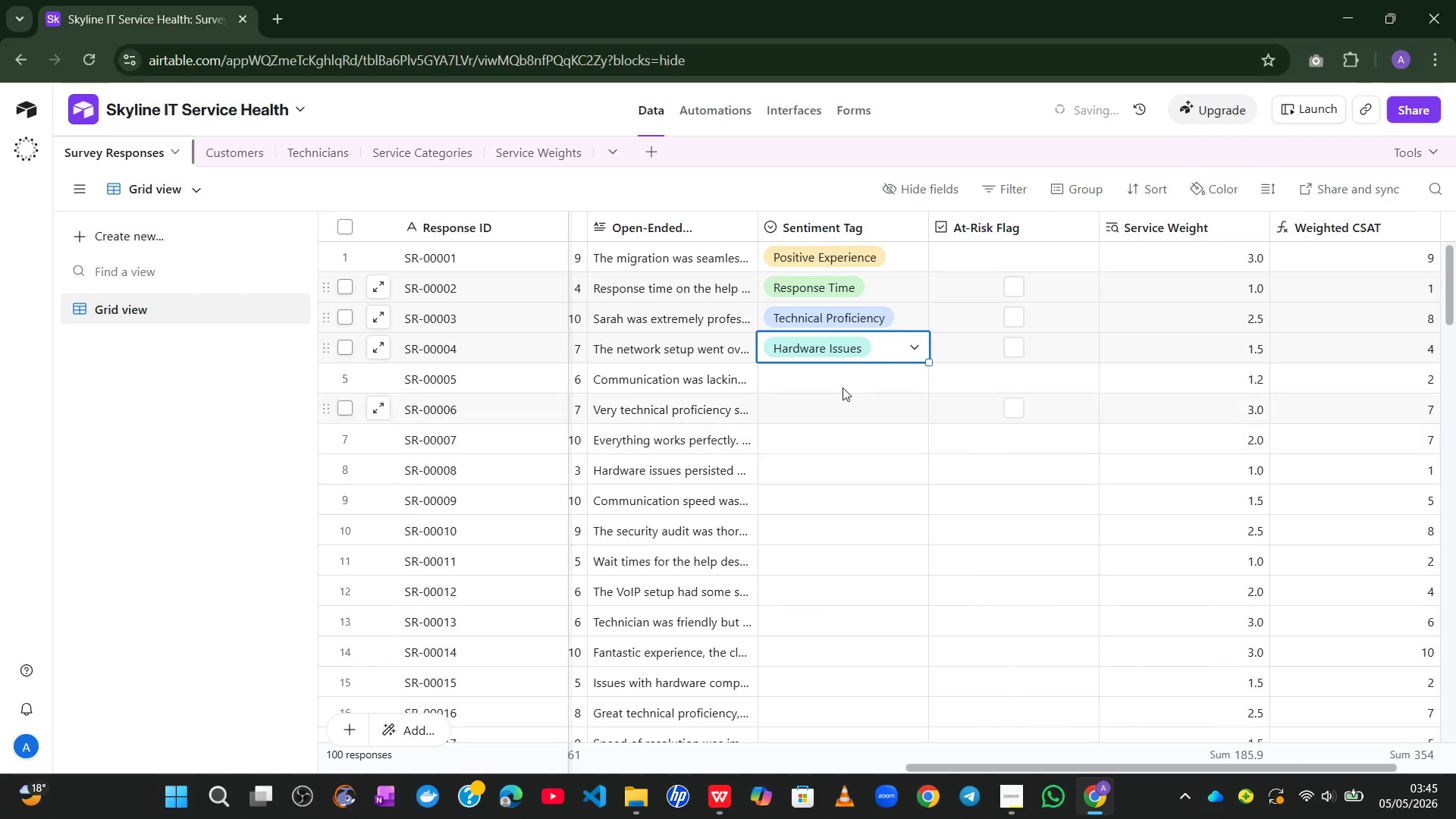 
left_click([843, 383])
 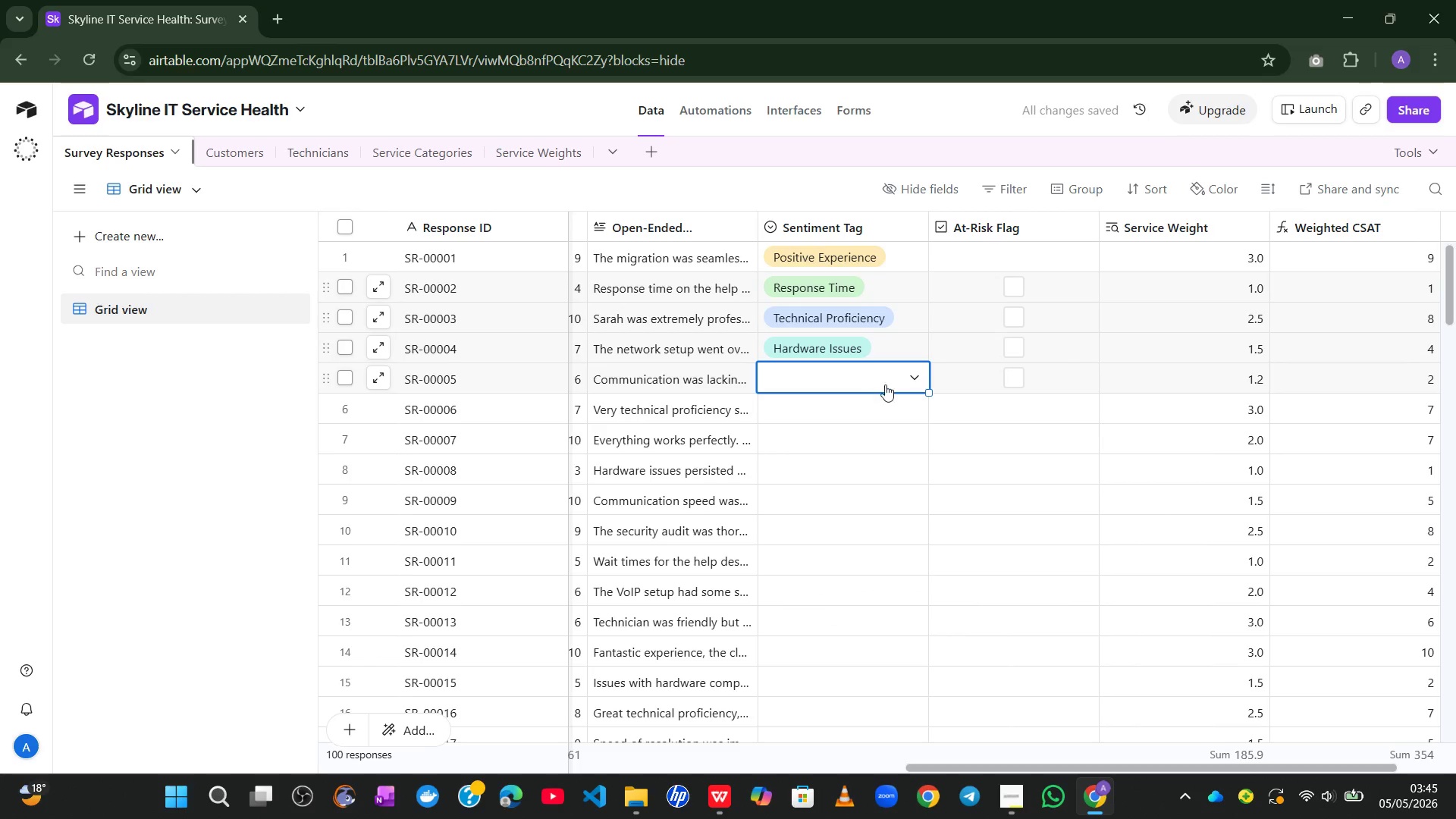 
left_click([896, 381])
 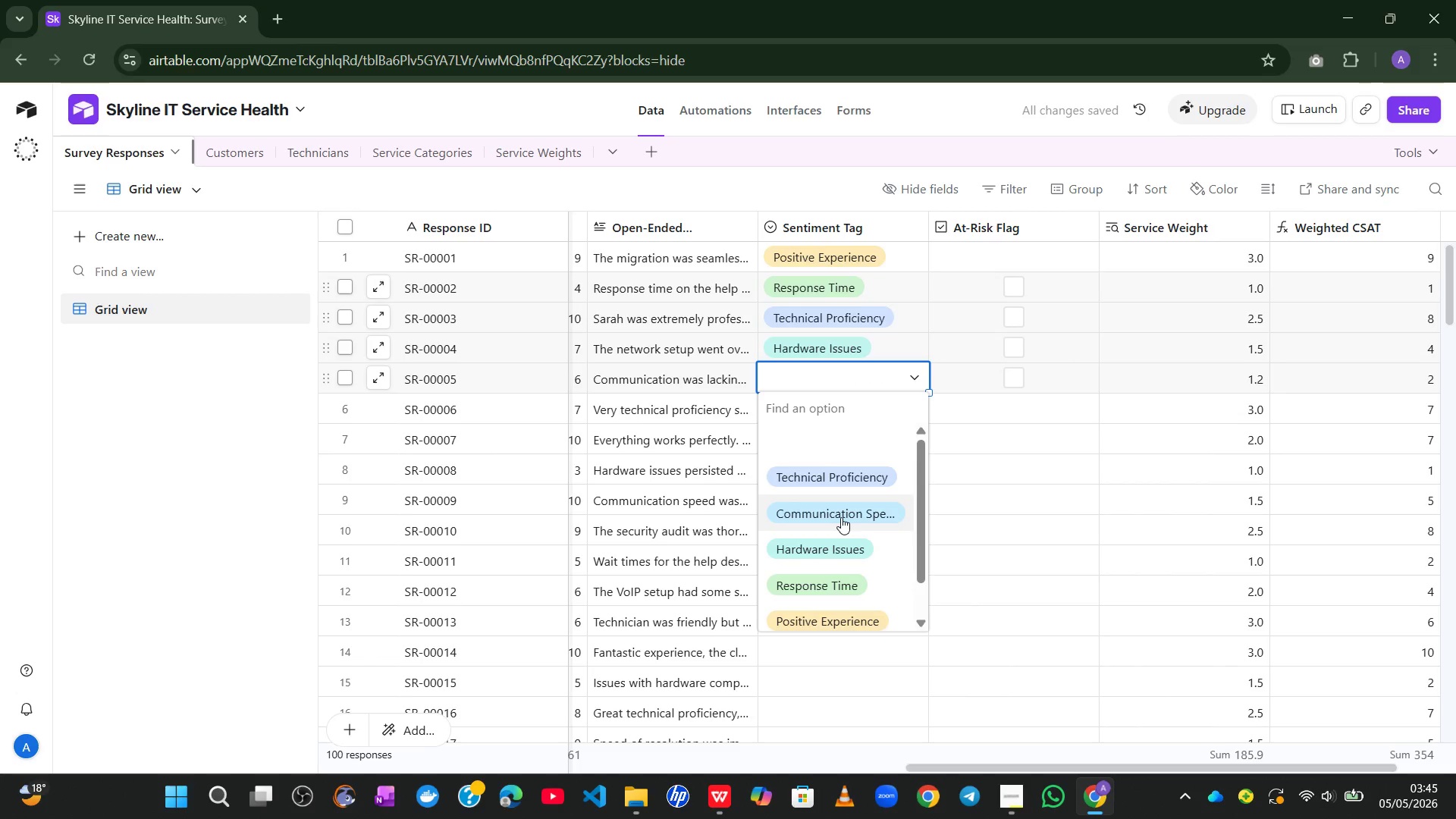 
left_click([841, 517])
 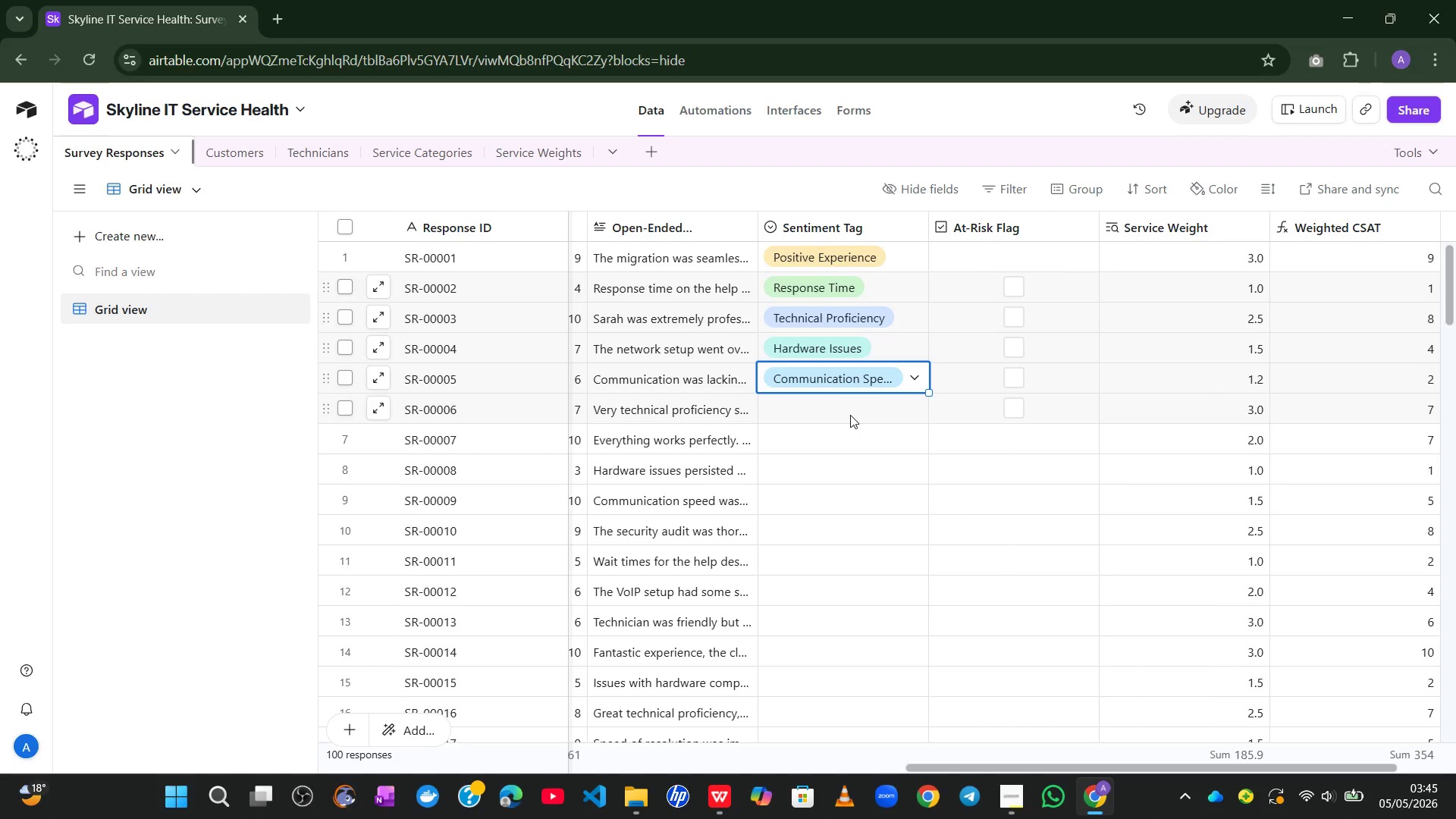 
wait(12.53)
 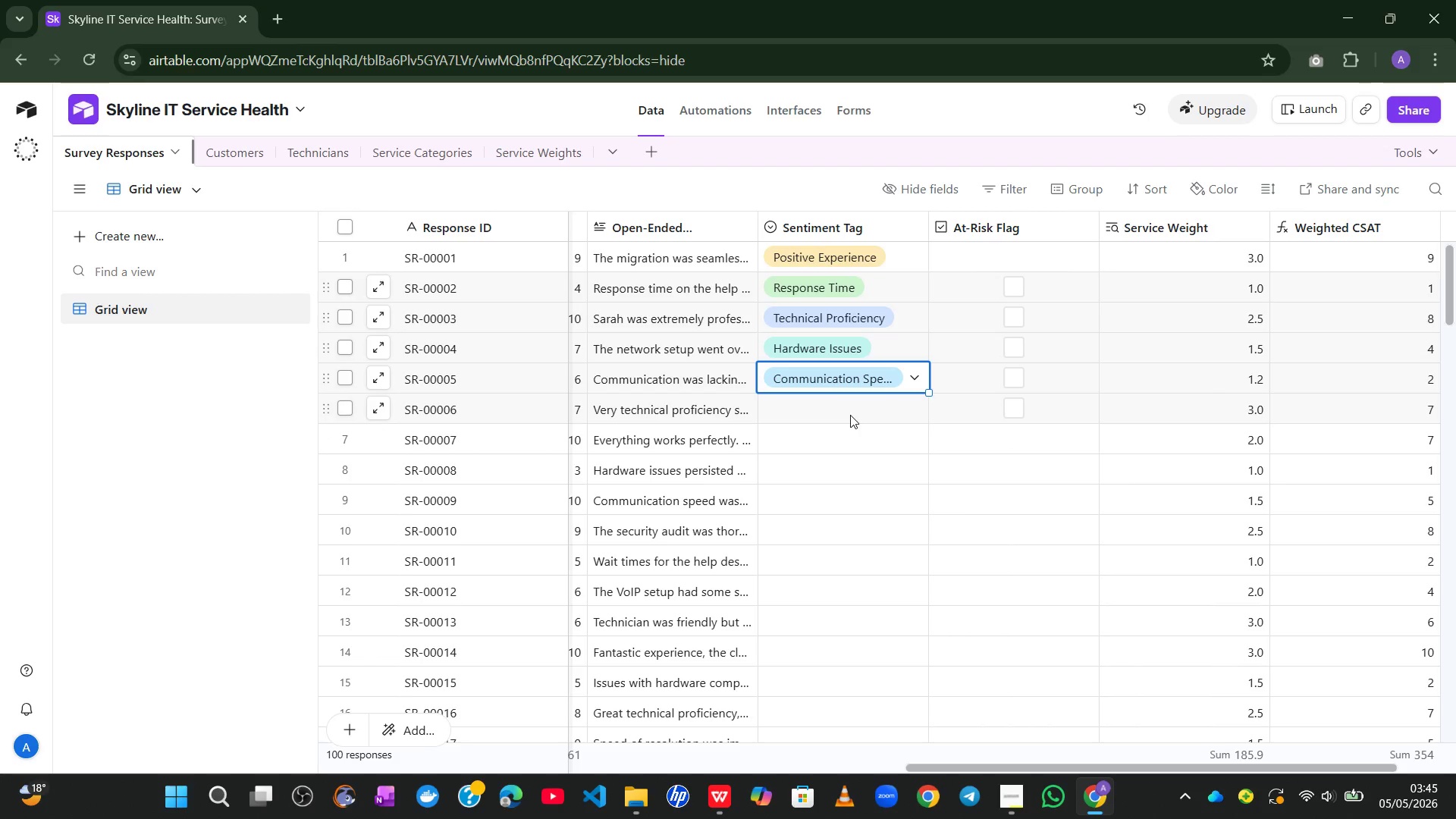 
left_click([847, 409])
 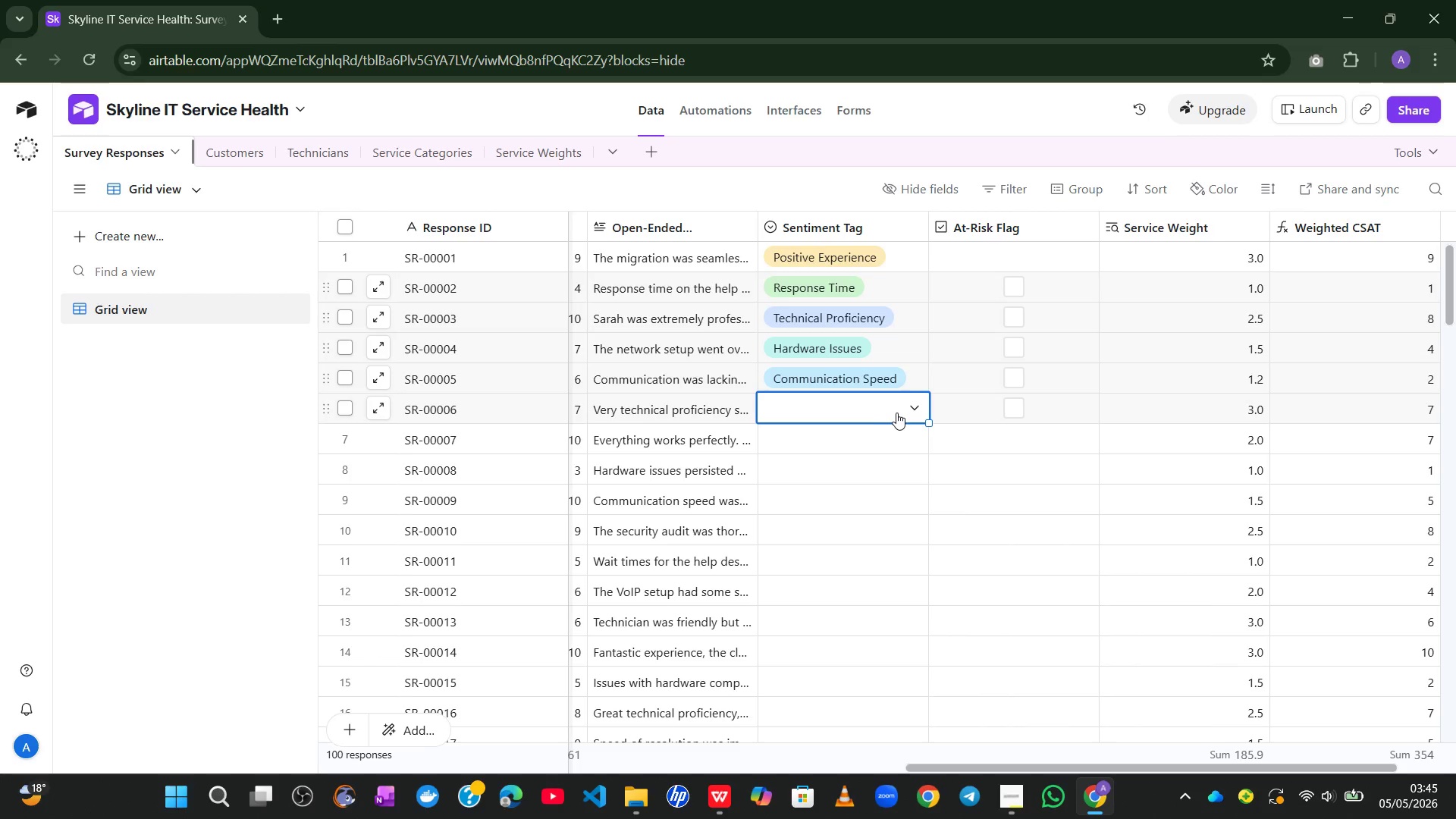 
left_click([897, 412])
 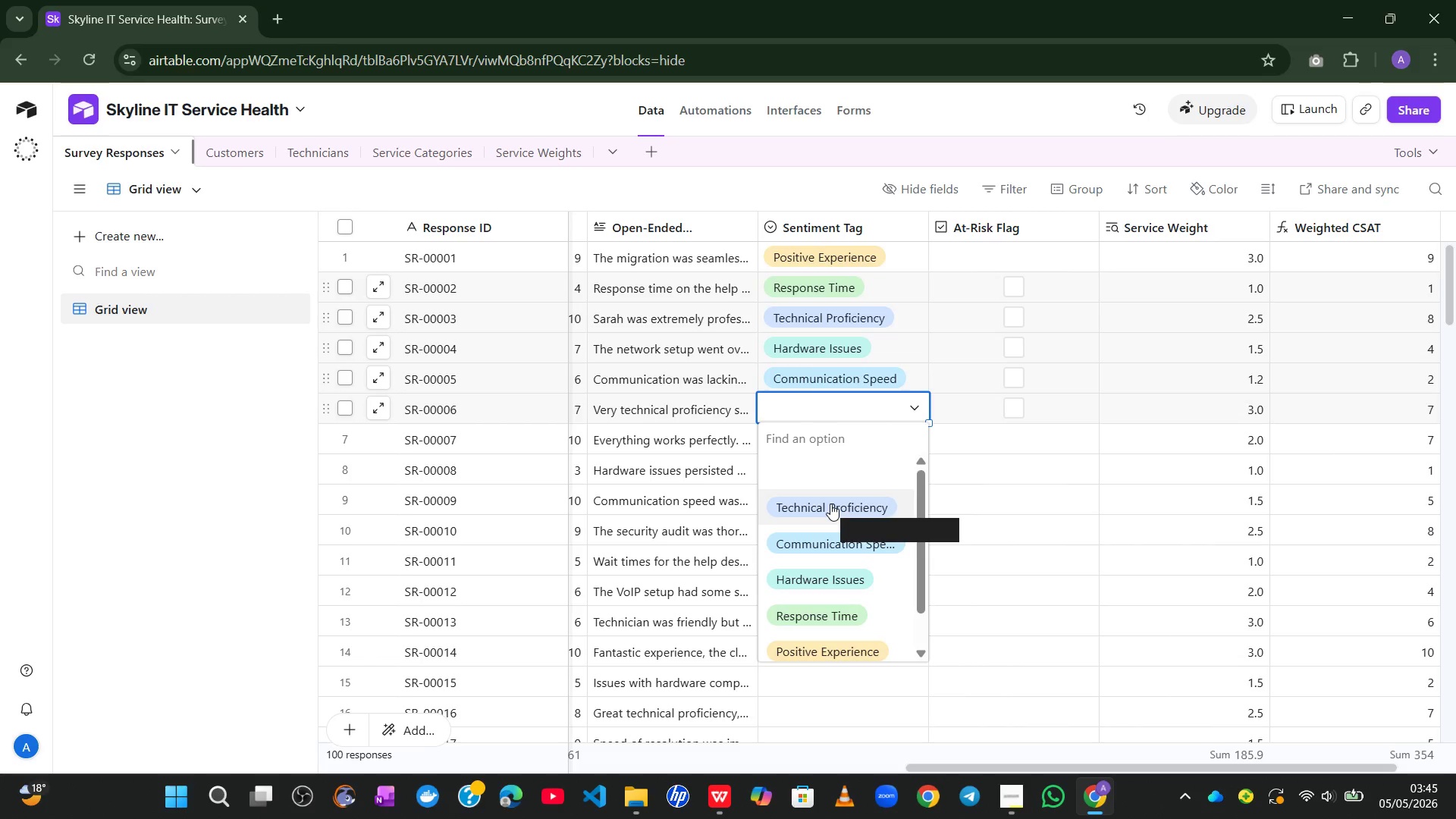 
double_click([830, 504])
 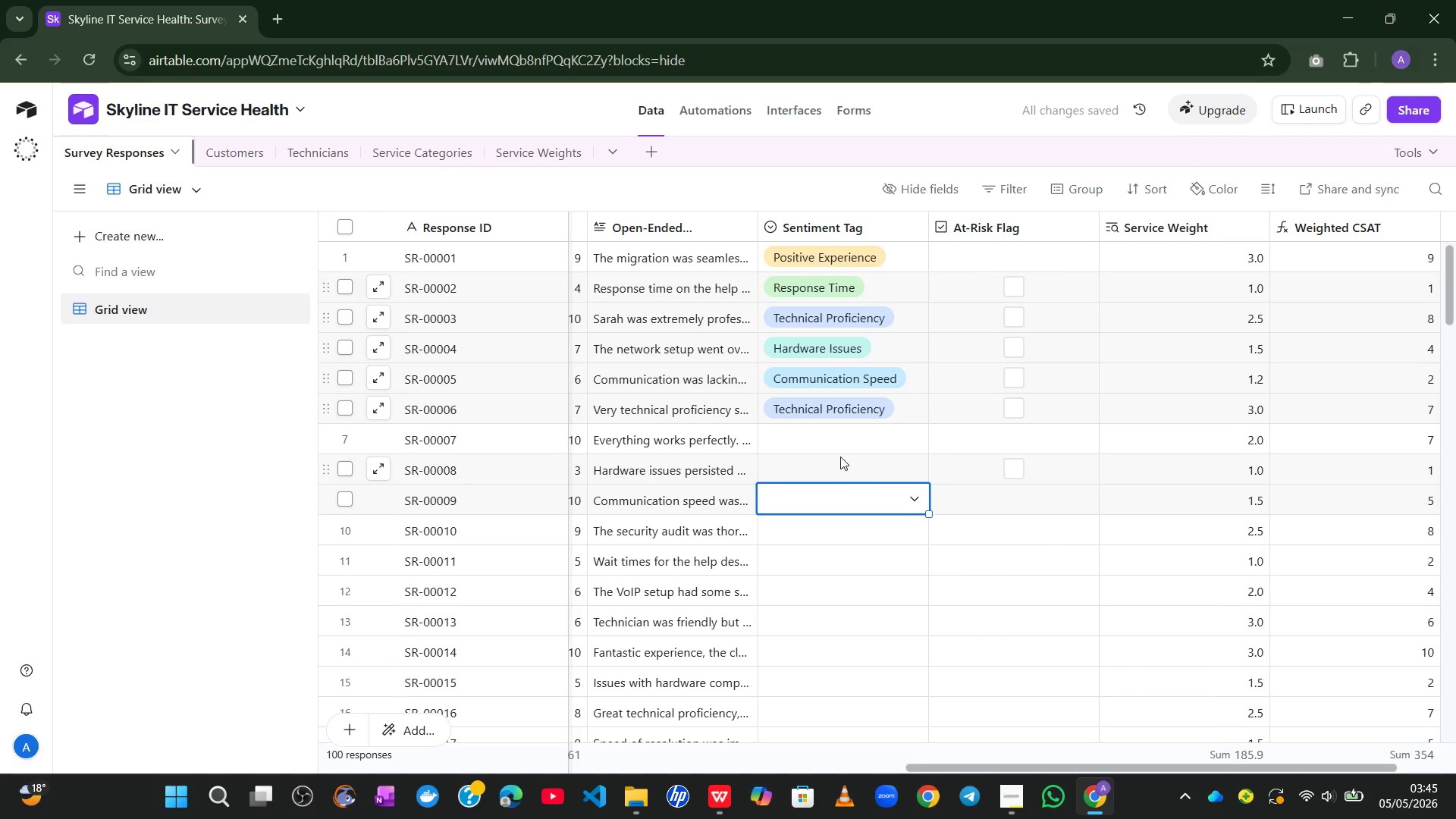 
left_click([834, 444])
 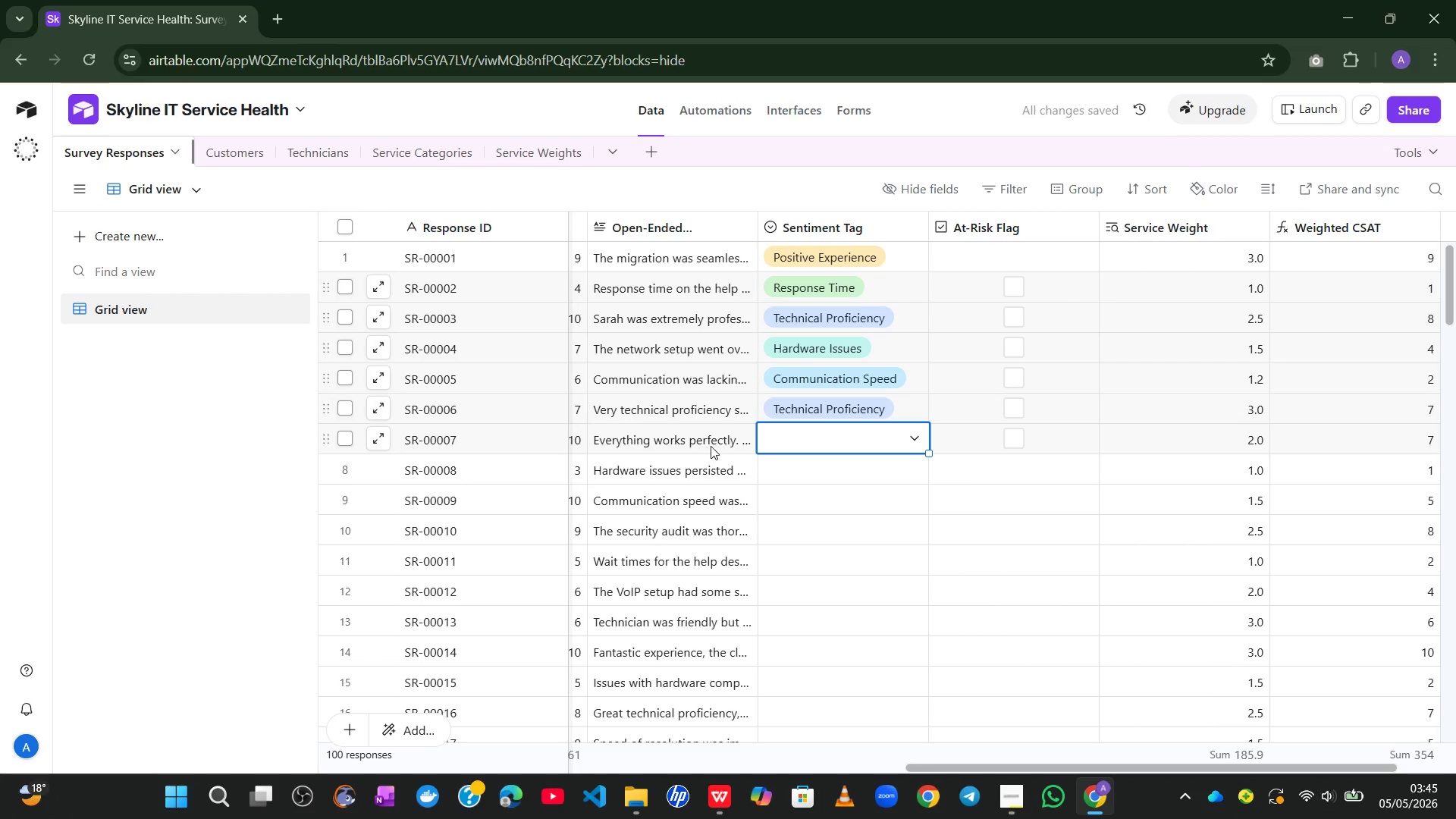 
left_click([710, 446])
 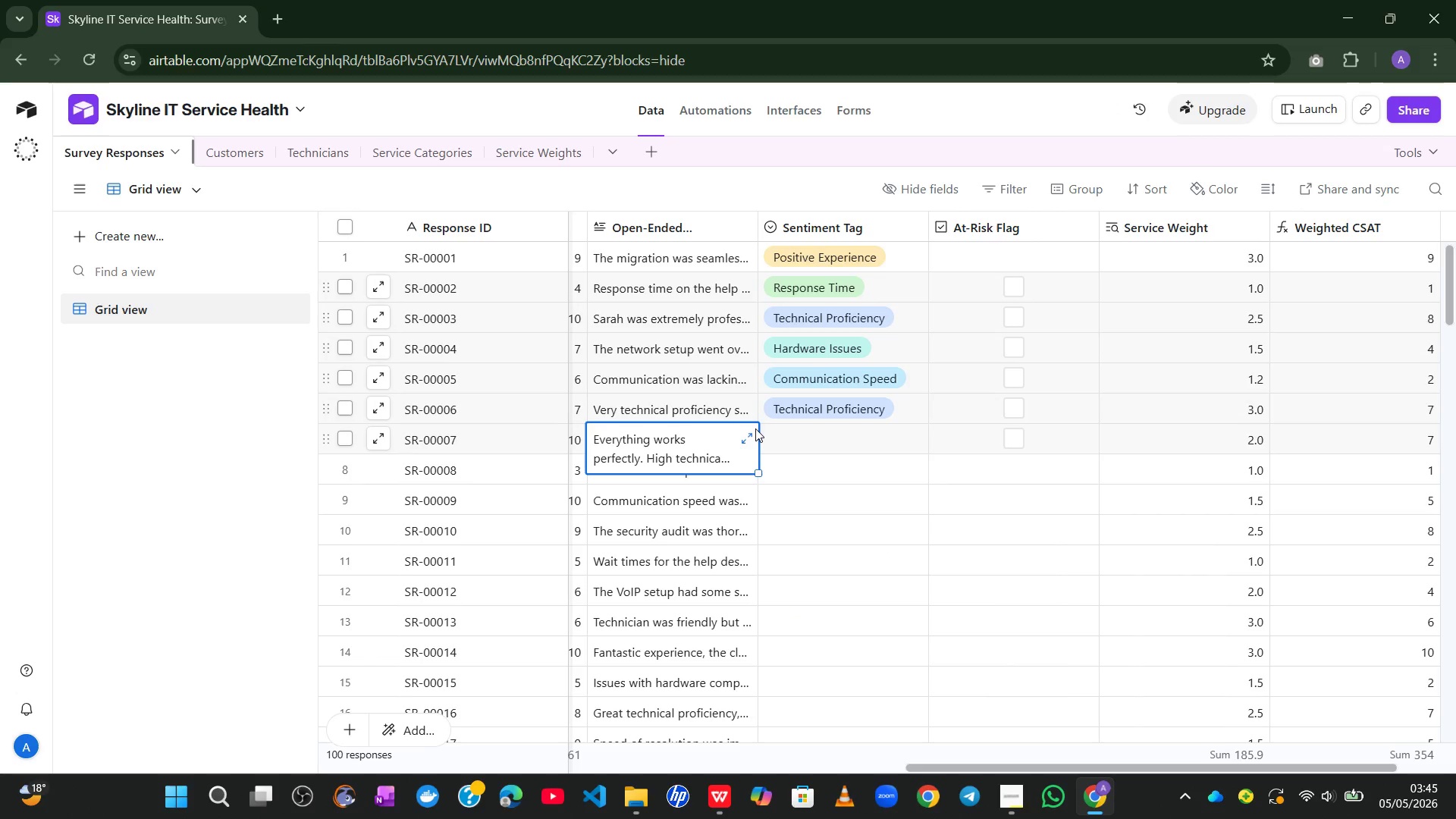 
left_click([742, 437])
 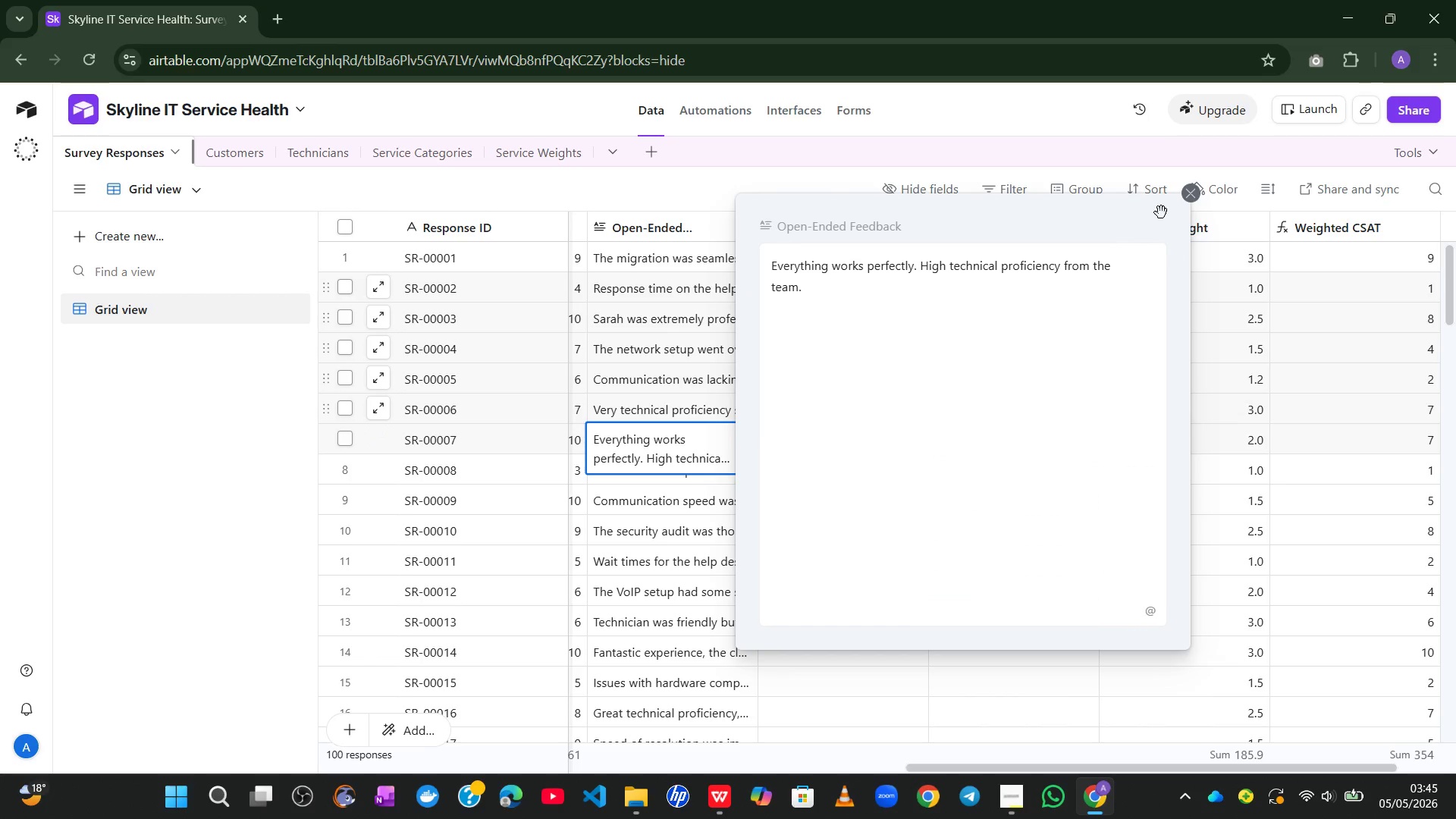 
left_click([1194, 203])
 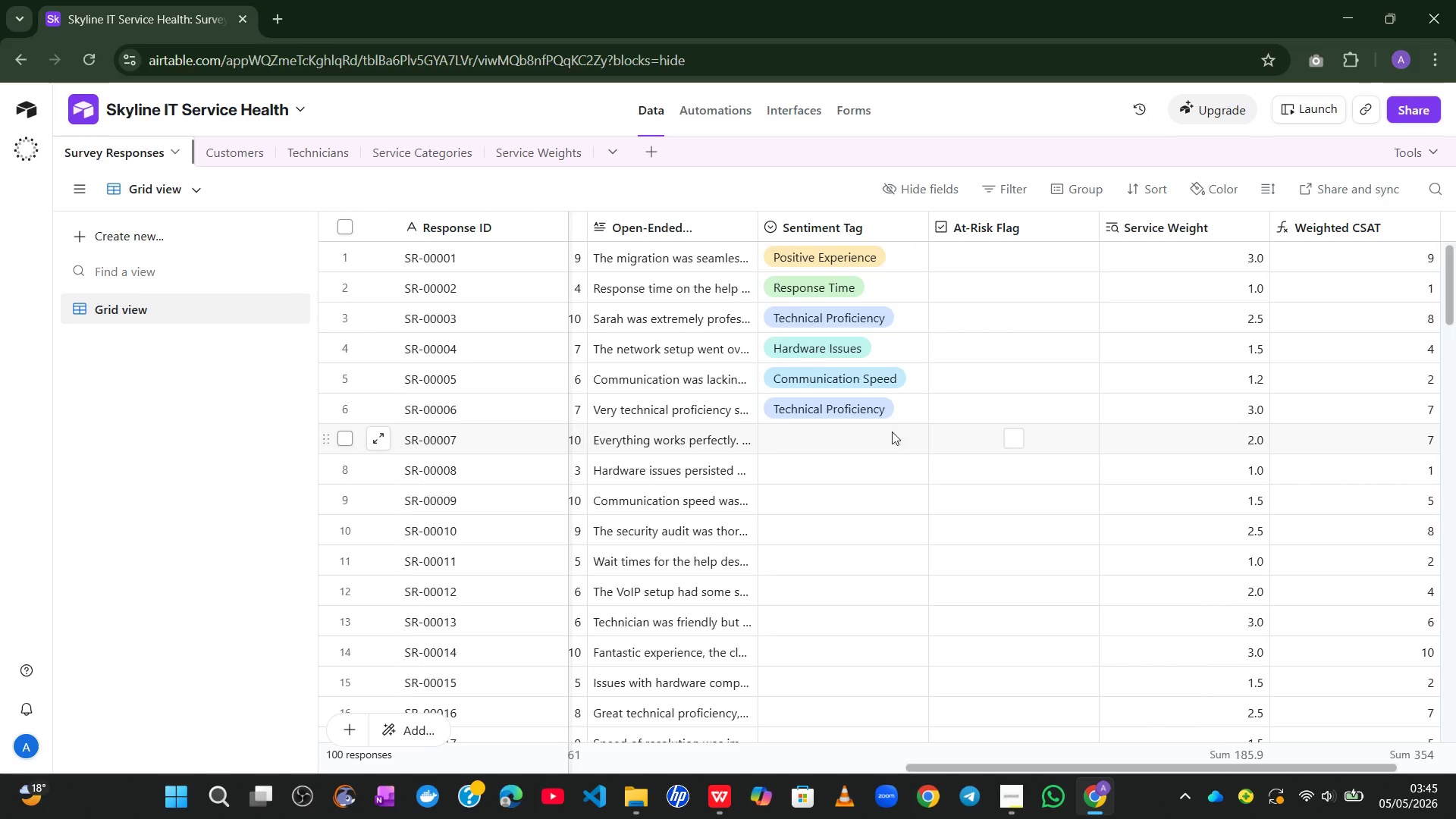 
left_click([882, 430])
 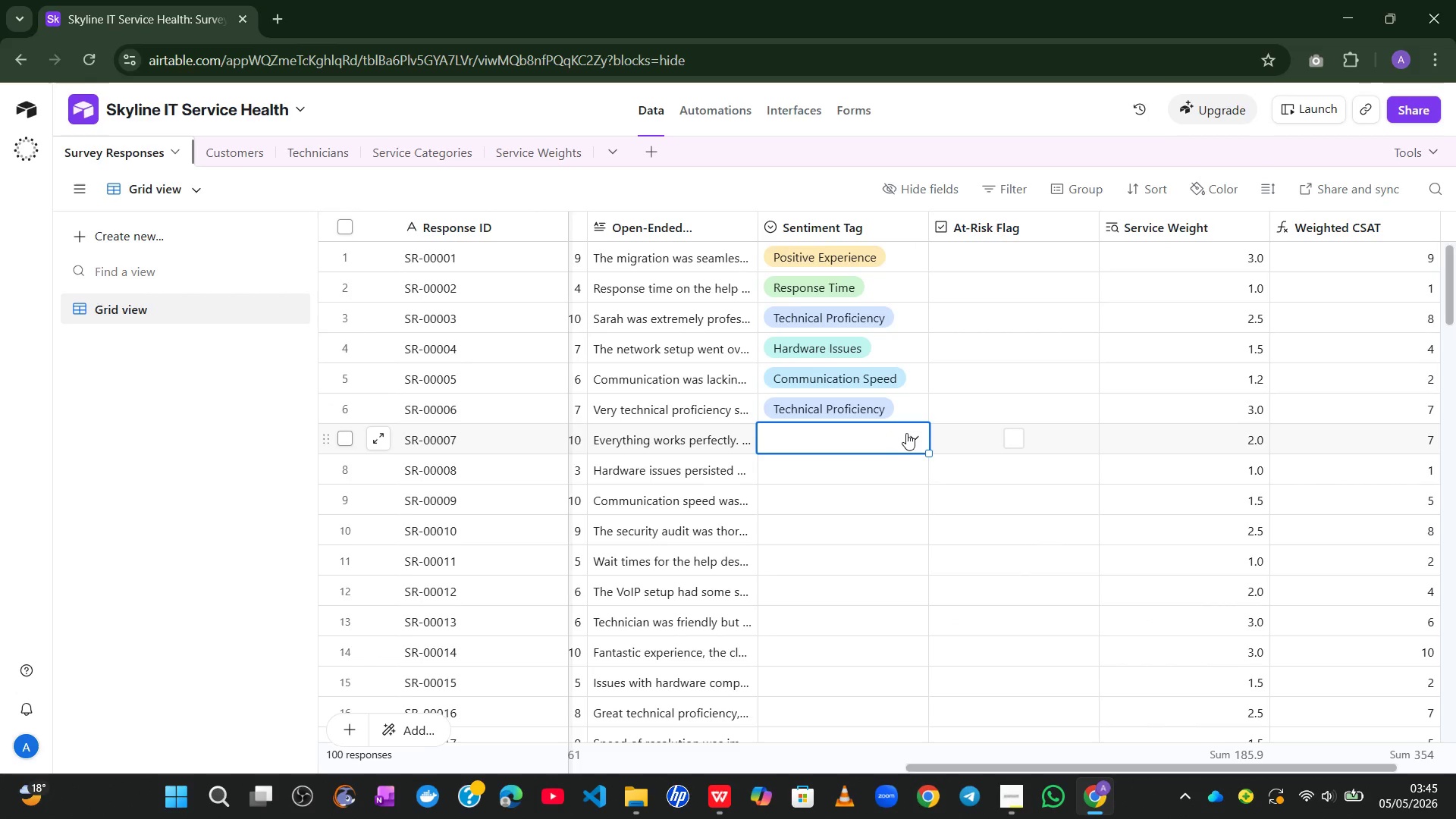 
left_click([911, 431])
 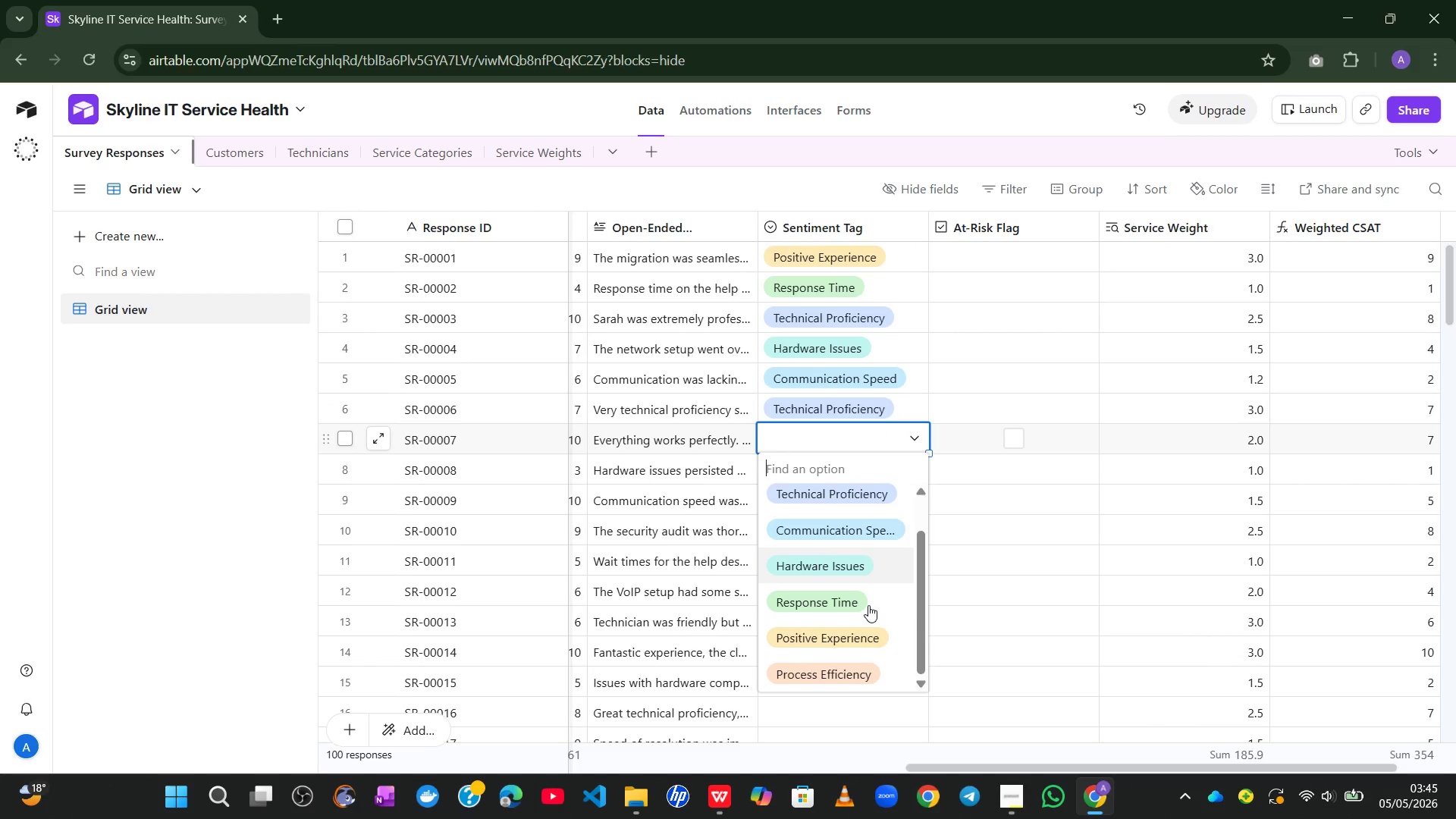 
left_click([856, 634])
 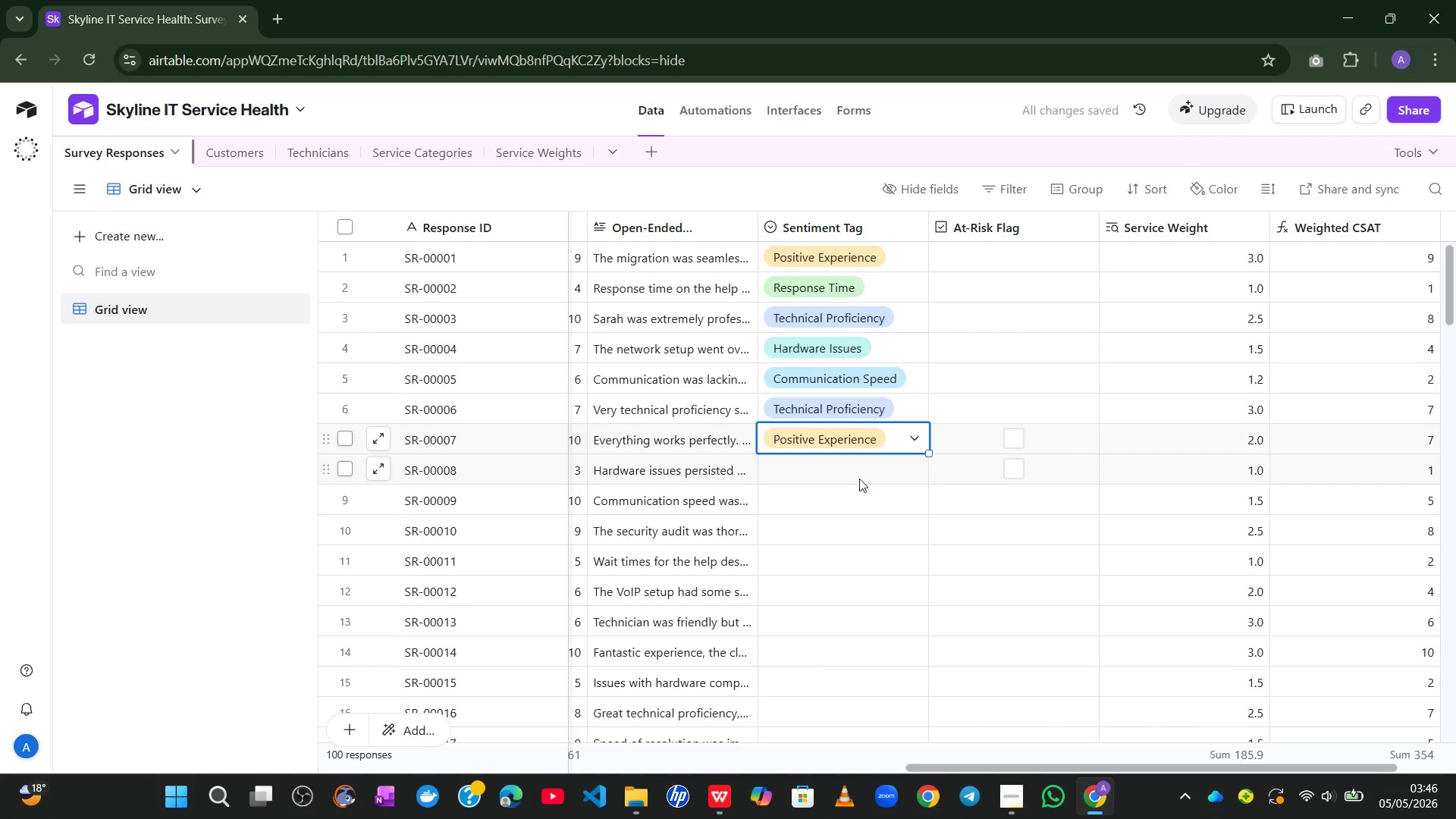 
left_click([859, 479])
 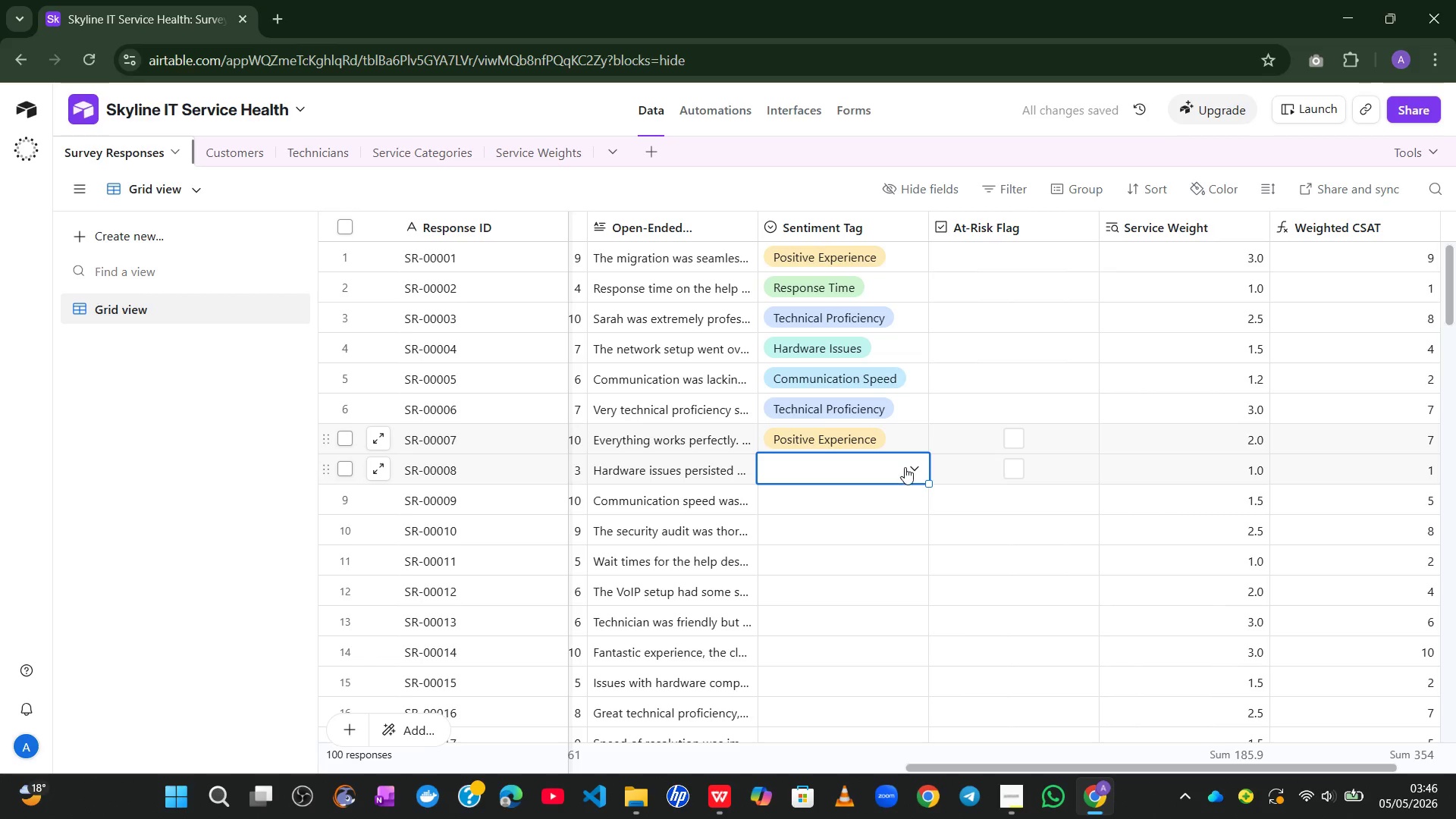 
left_click([905, 467])
 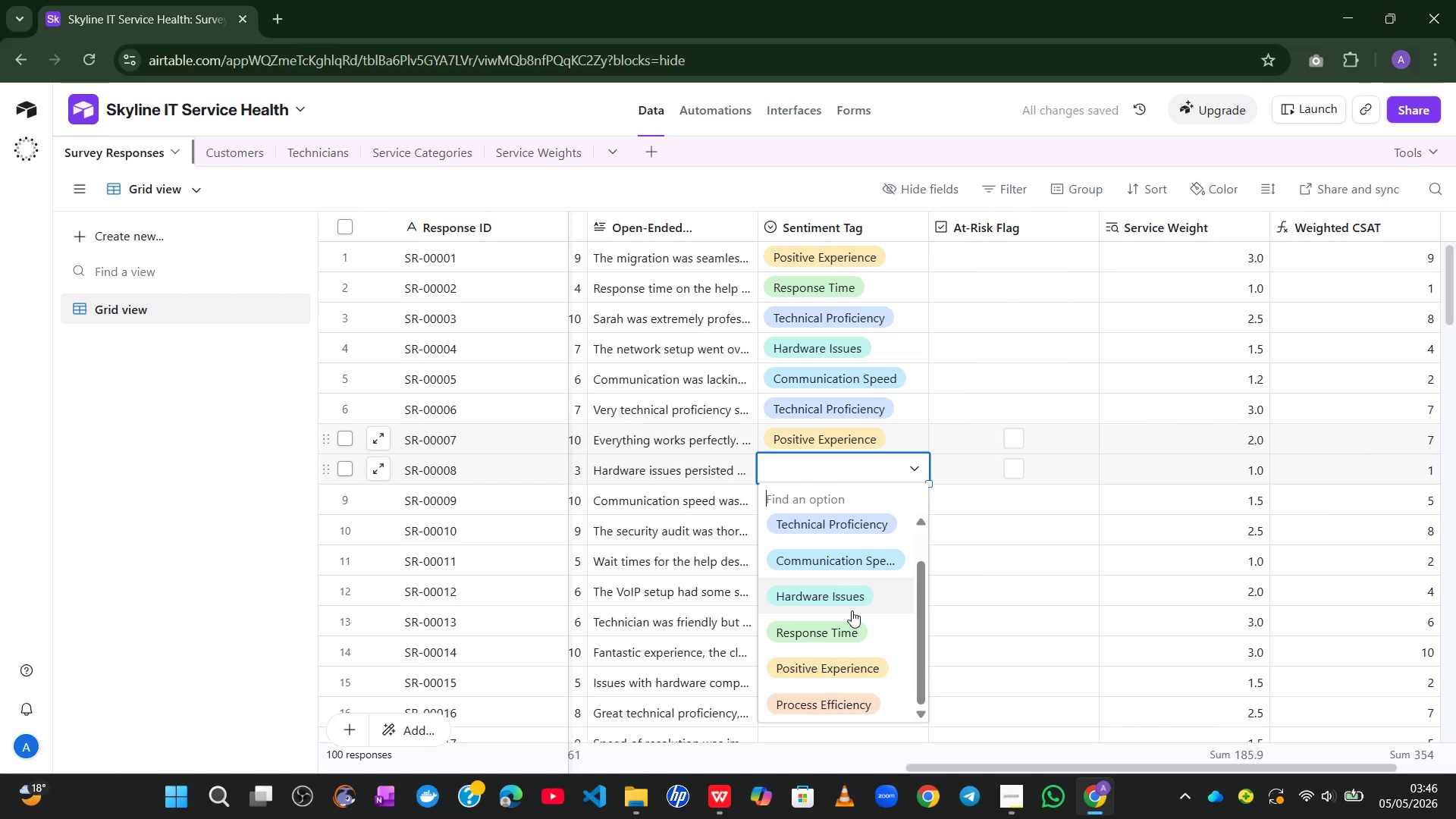 
left_click([852, 610])
 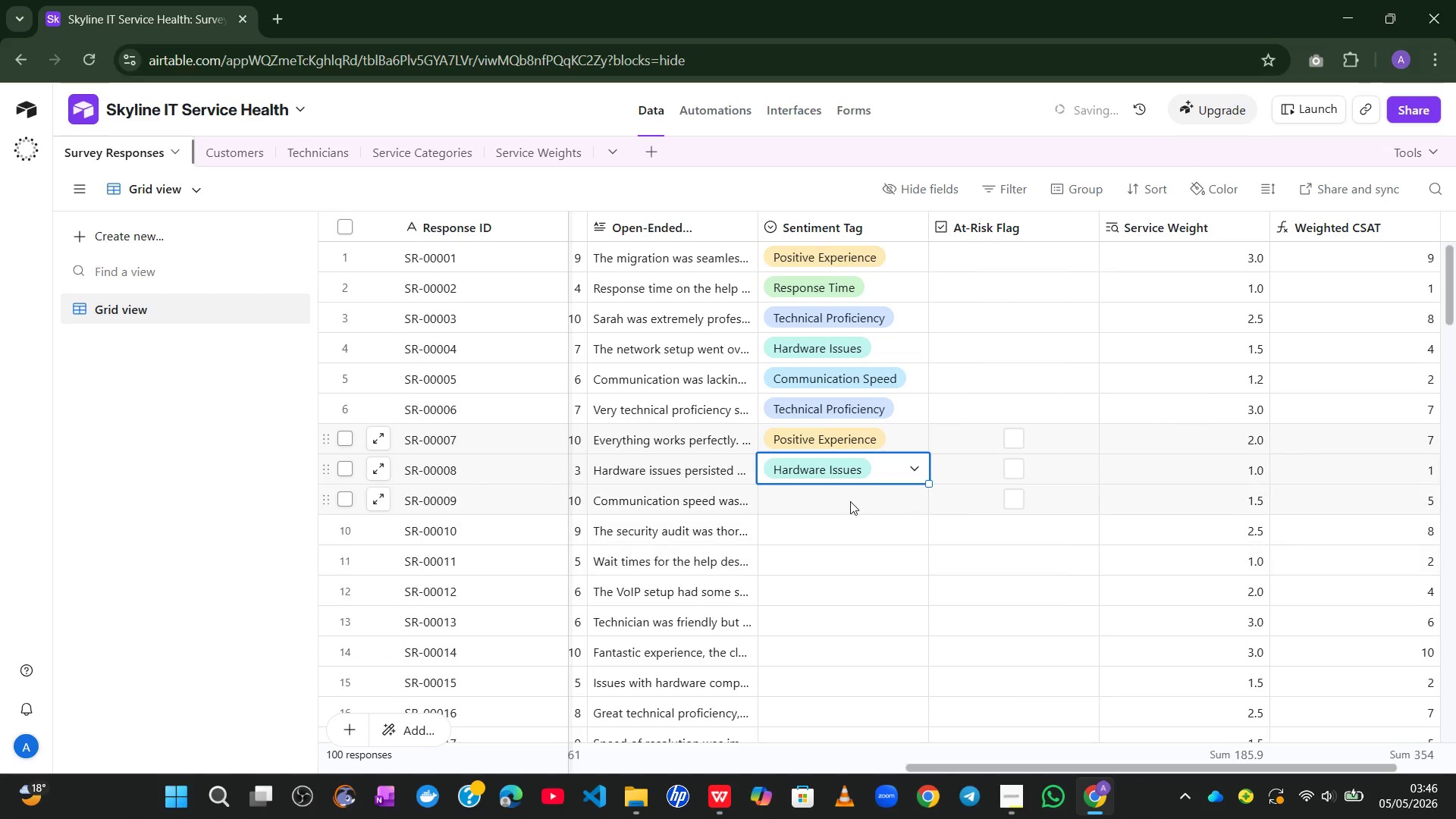 
left_click([850, 501])
 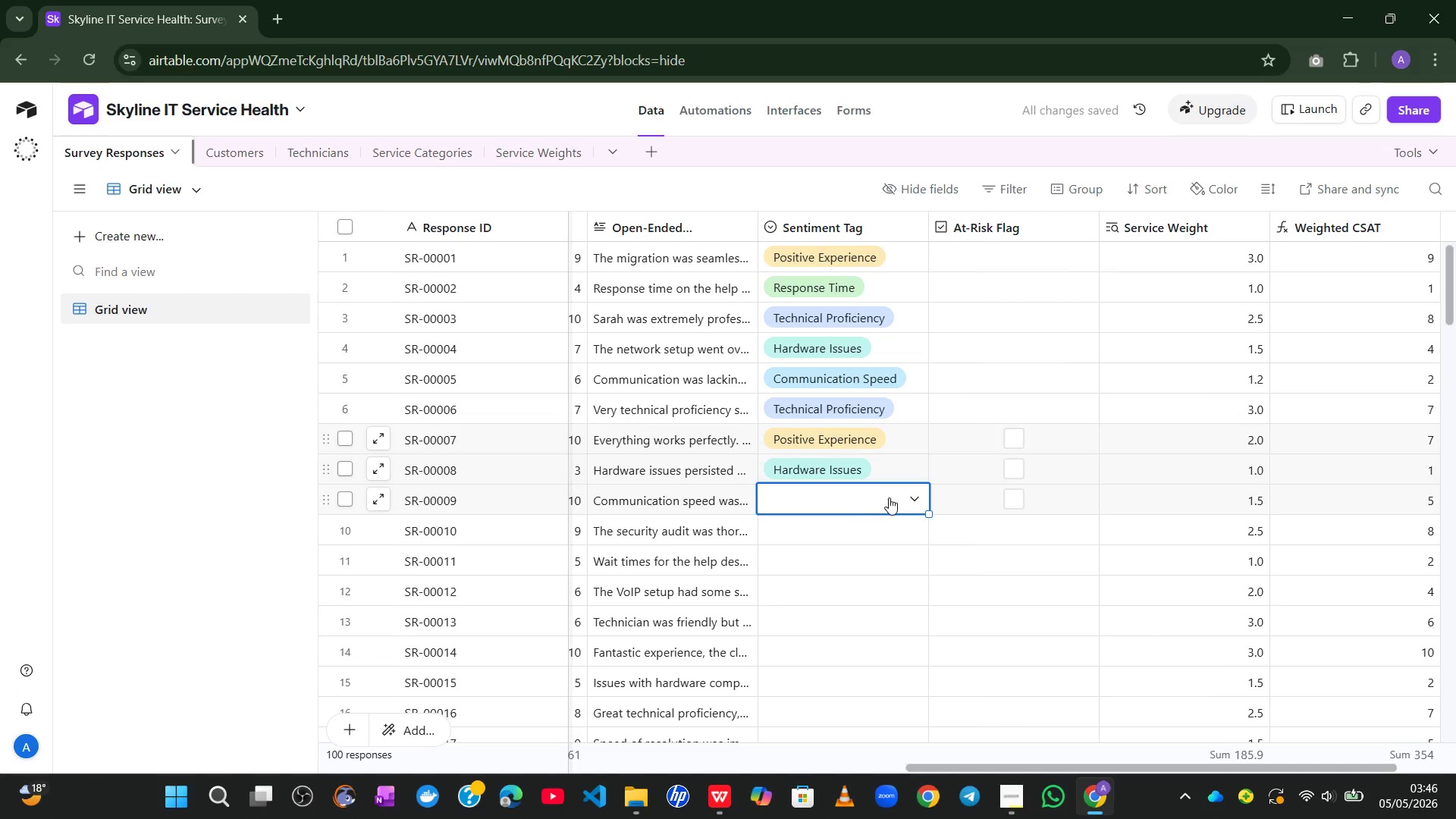 
left_click_drag(start_coordinate=[889, 497], to_coordinate=[859, 672])
 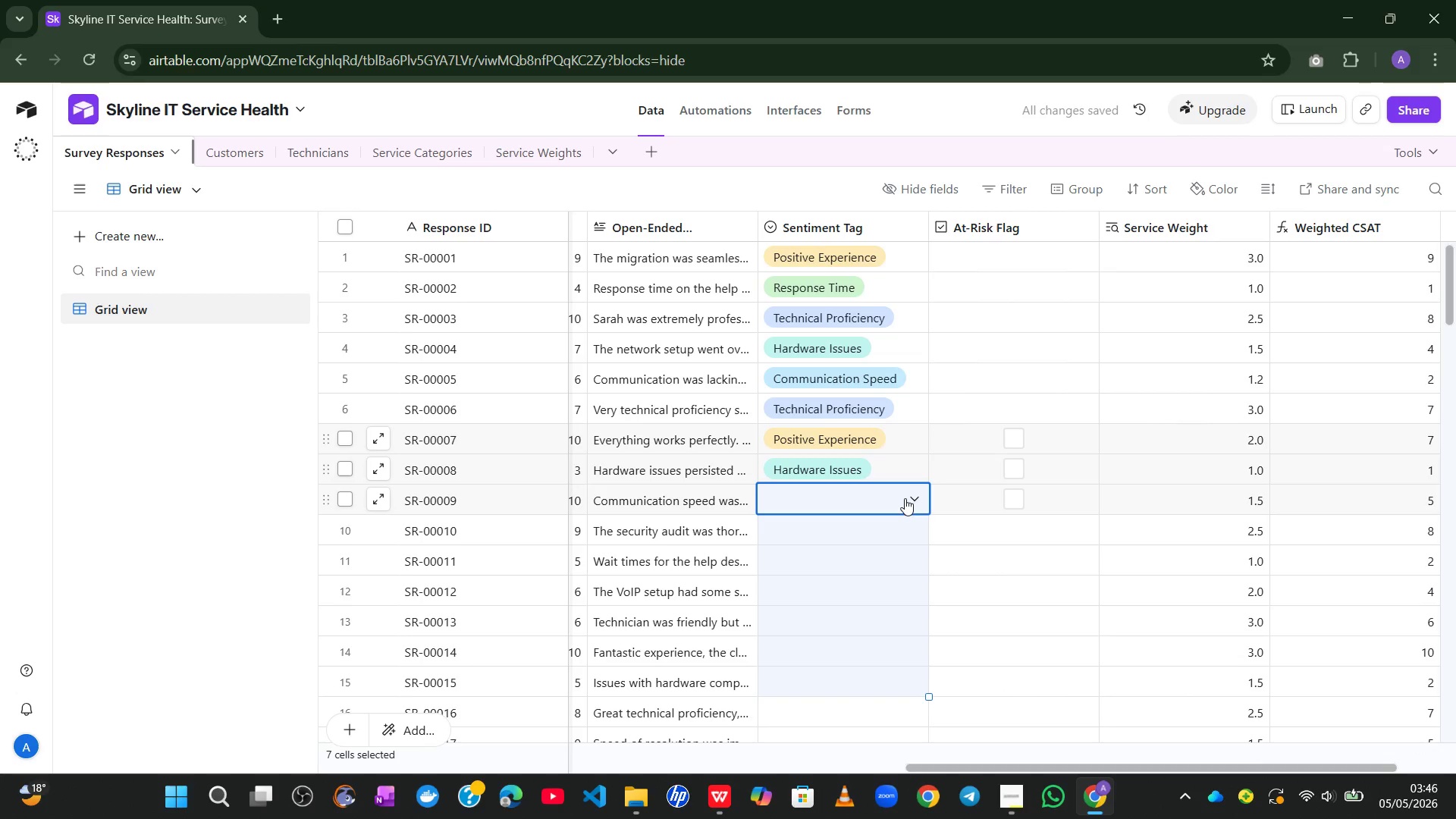 
left_click([905, 498])
 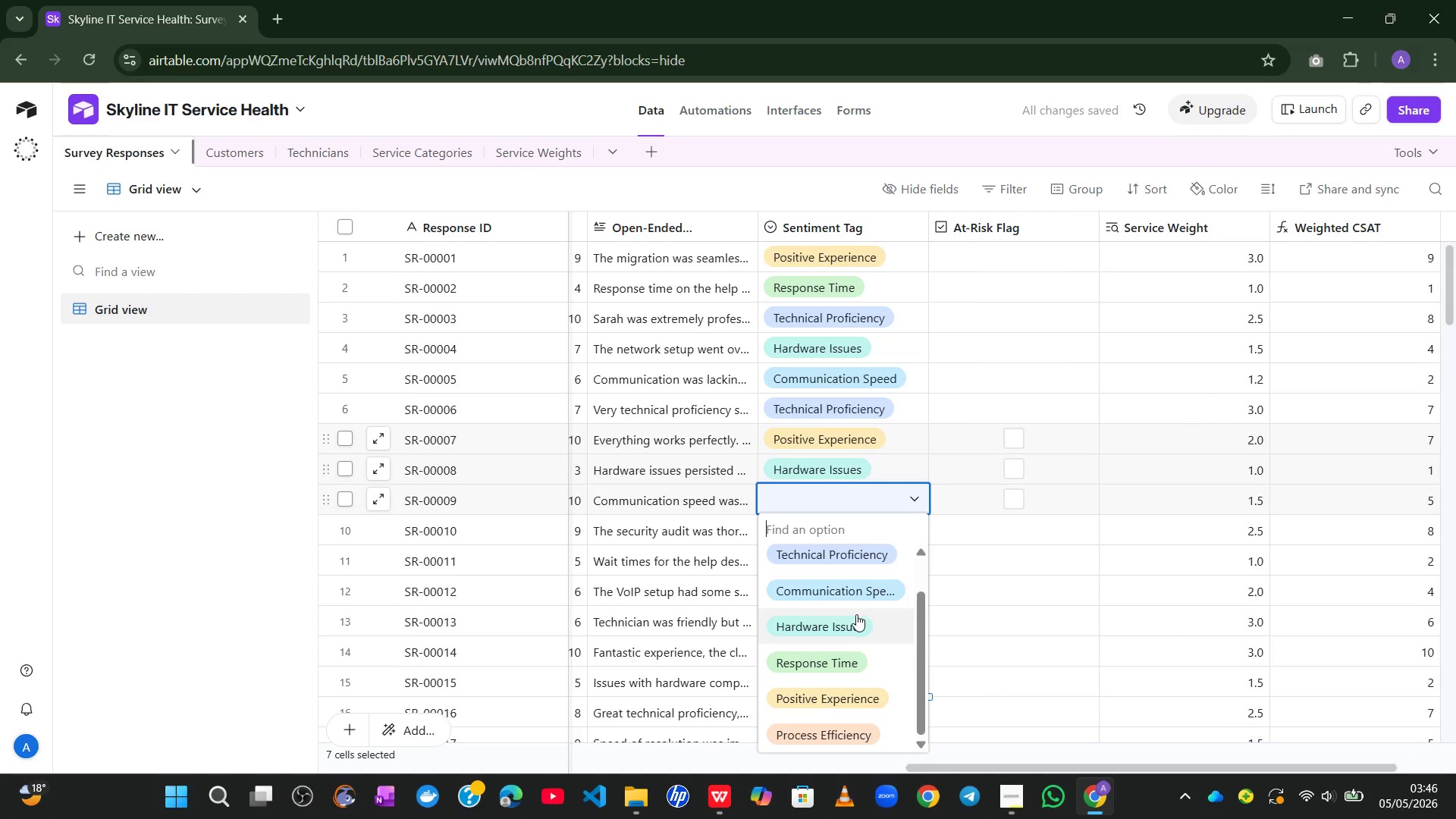 
left_click([860, 585])
 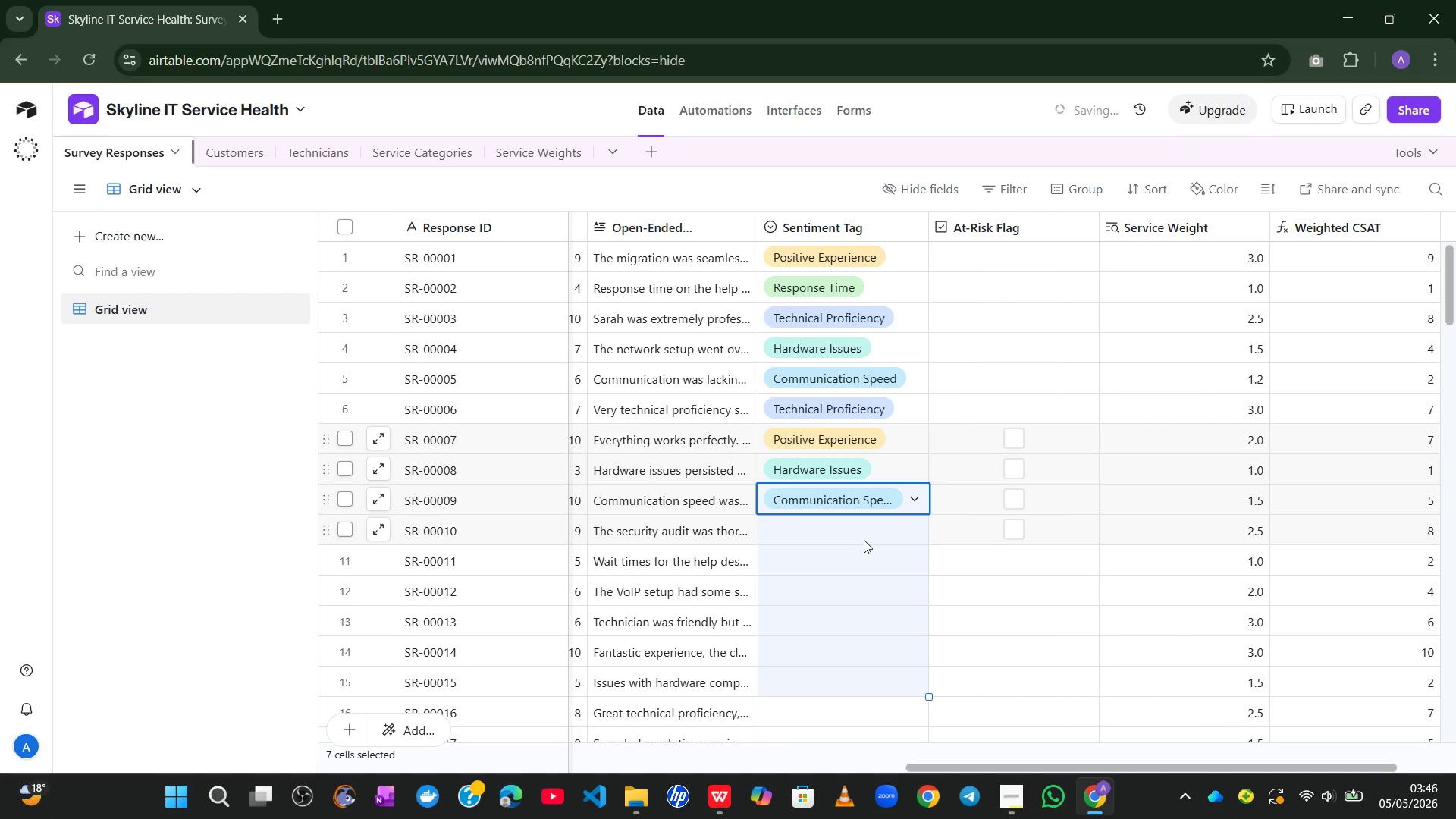 
left_click([863, 539])
 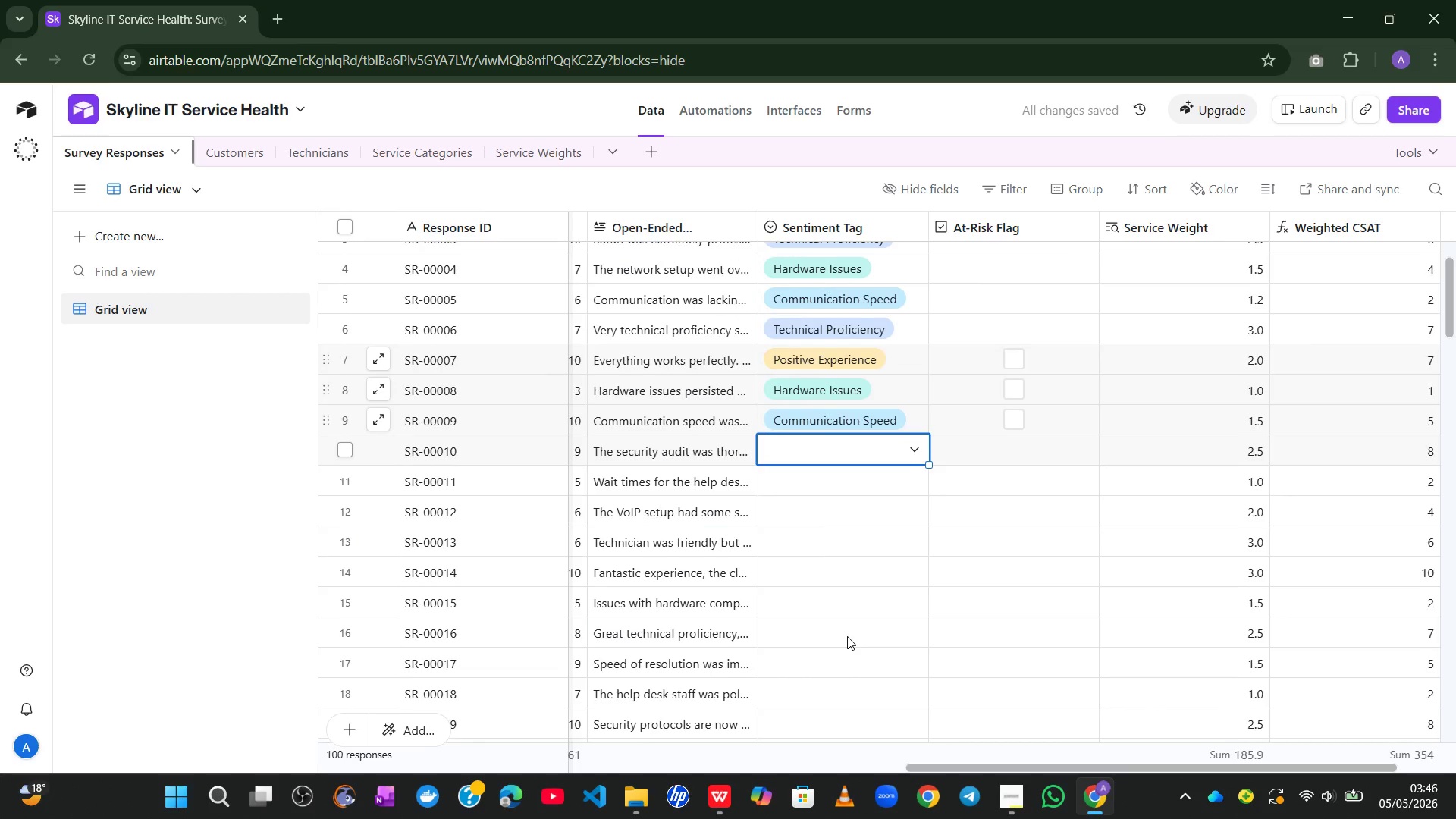 
left_click([977, 597])
 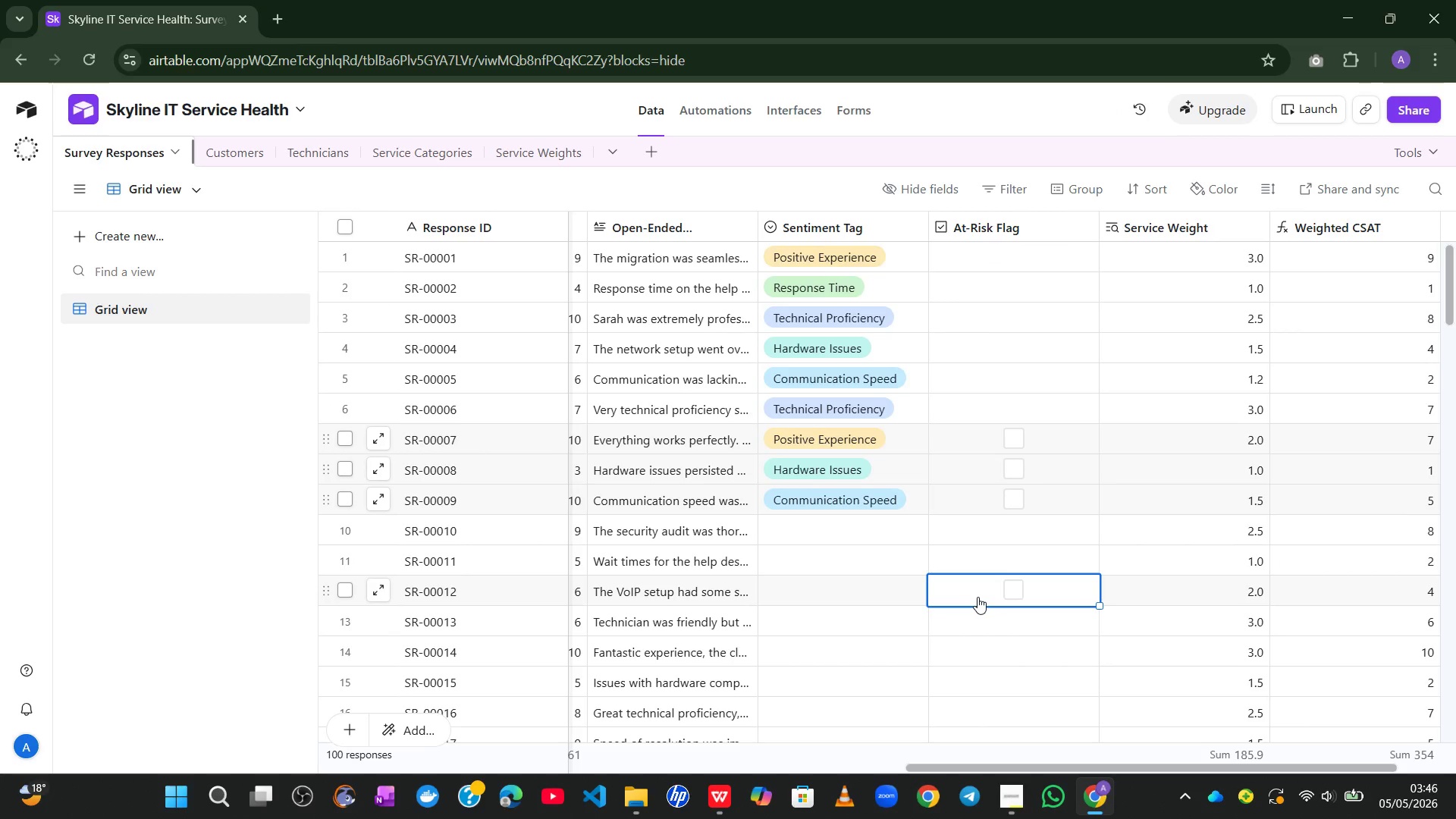 
wait(37.61)
 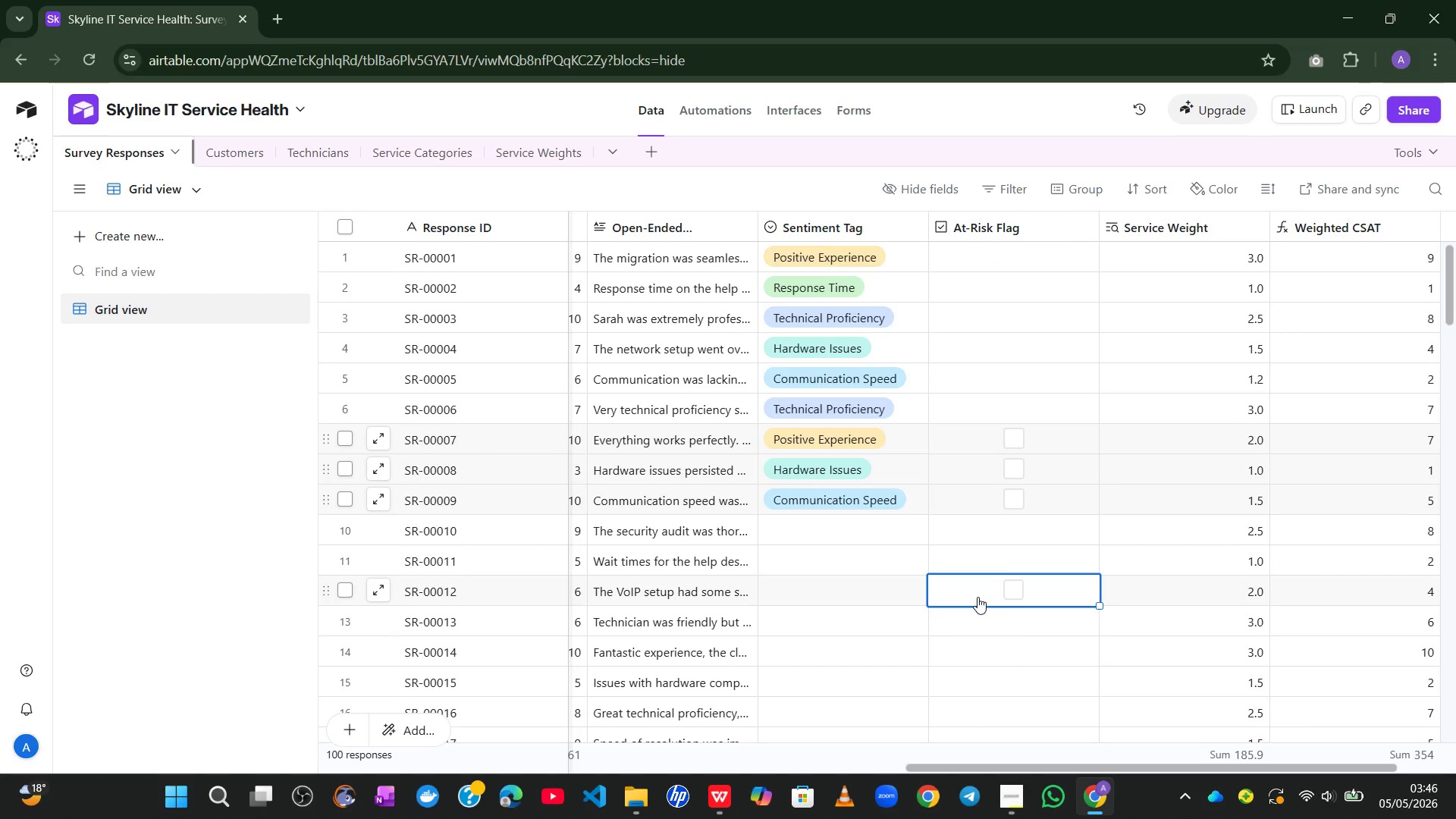 
left_click([865, 551])
 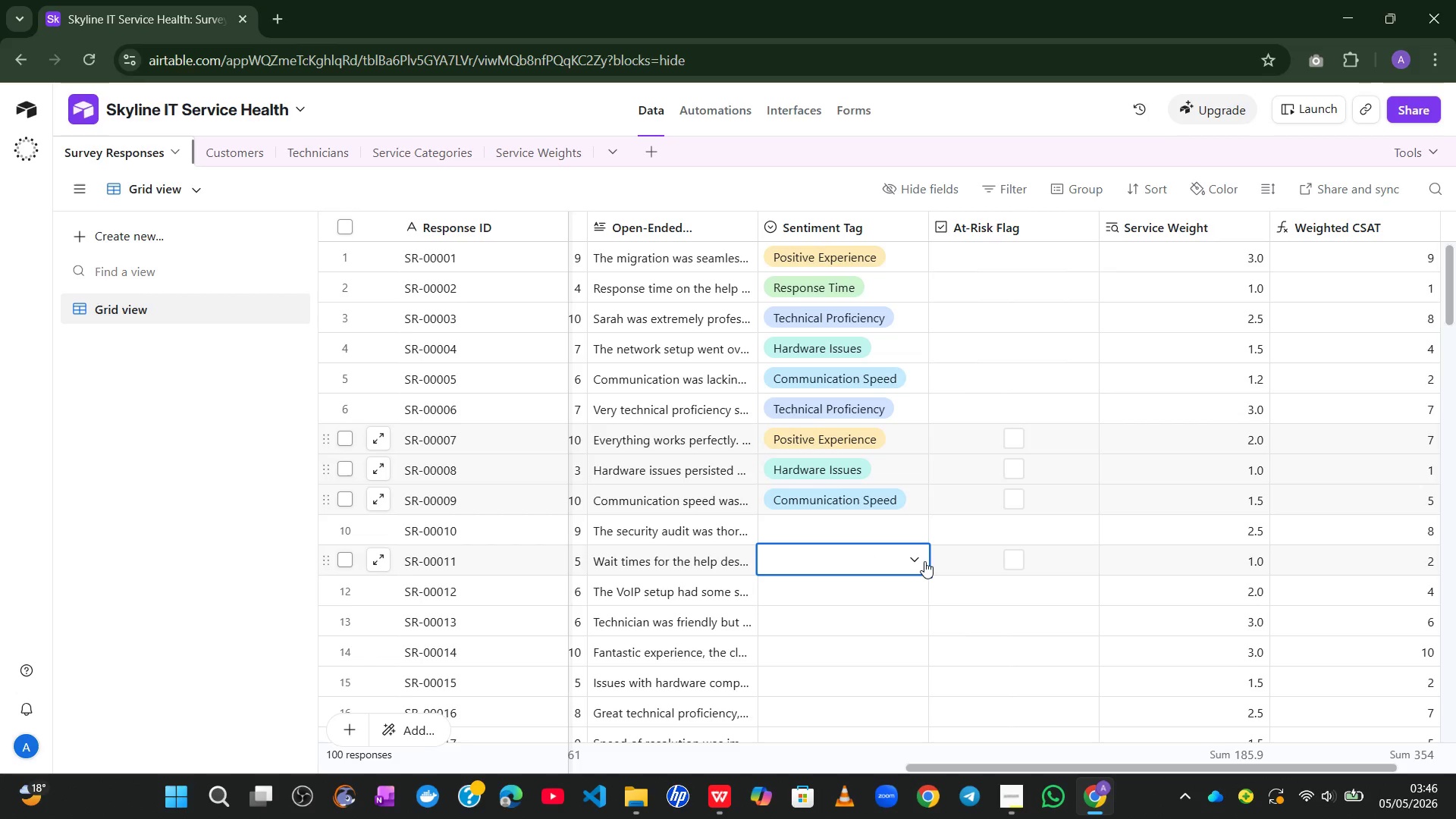 
left_click([924, 561])
 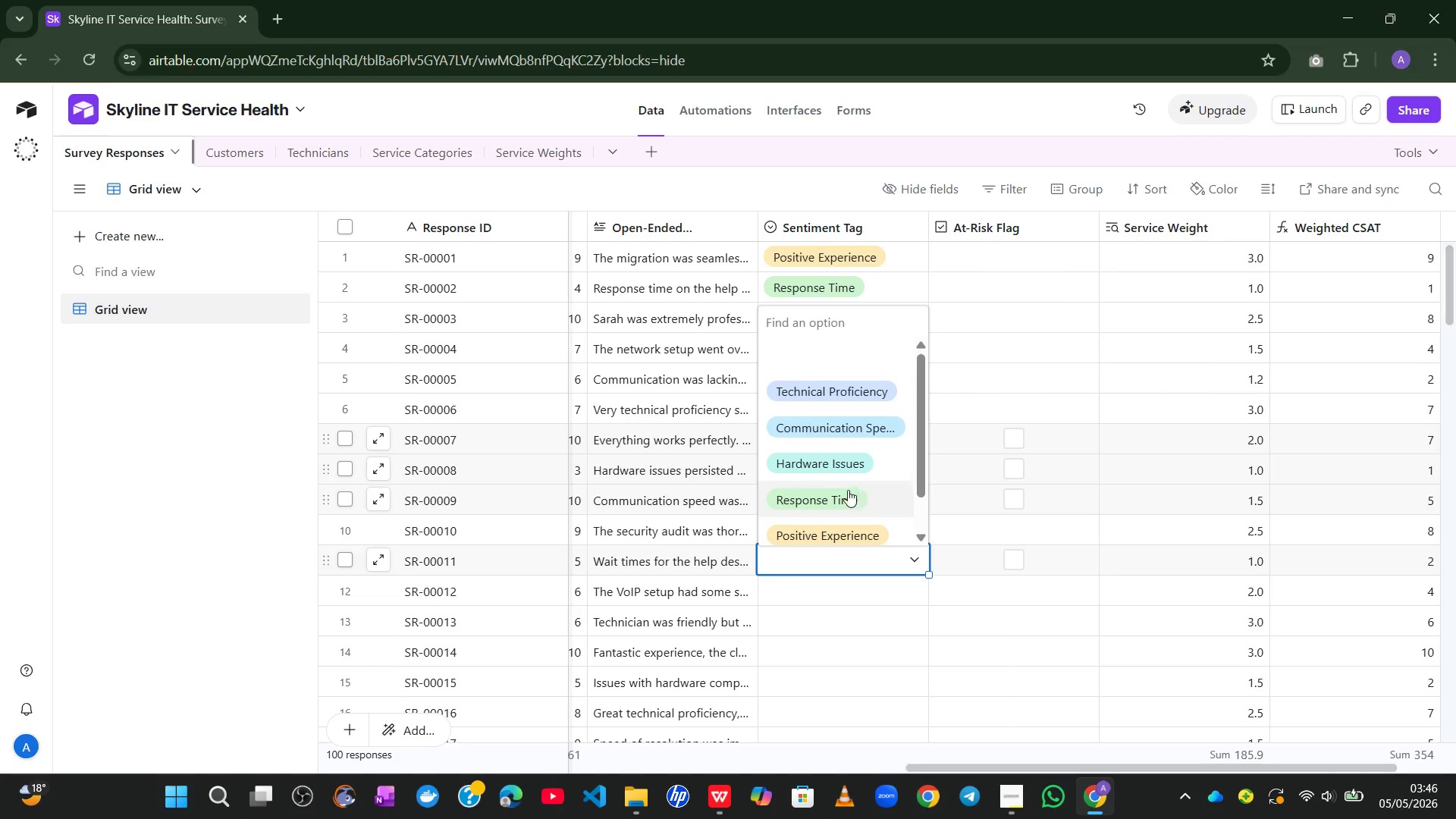 
left_click([837, 484])
 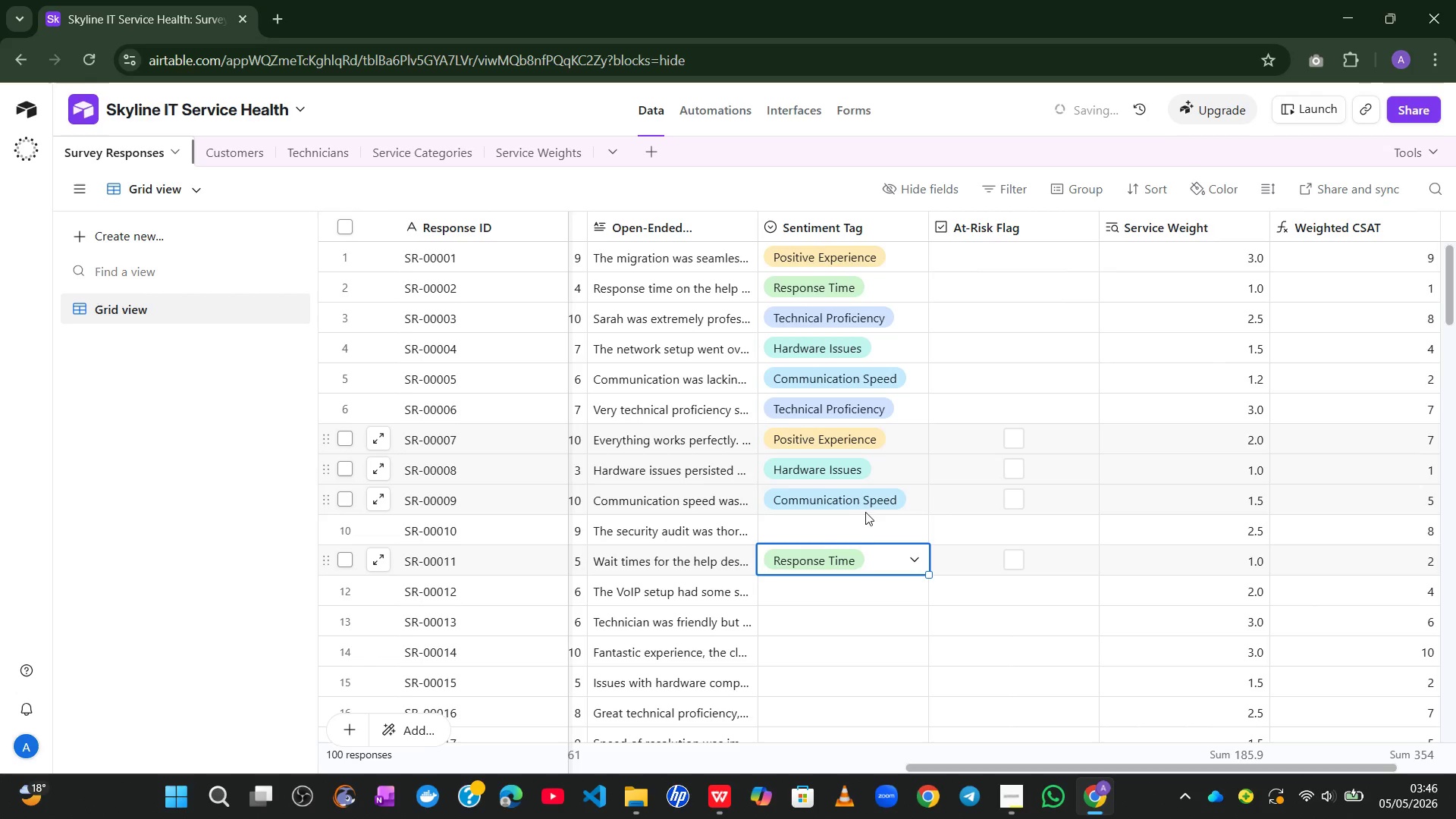 
left_click([870, 514])
 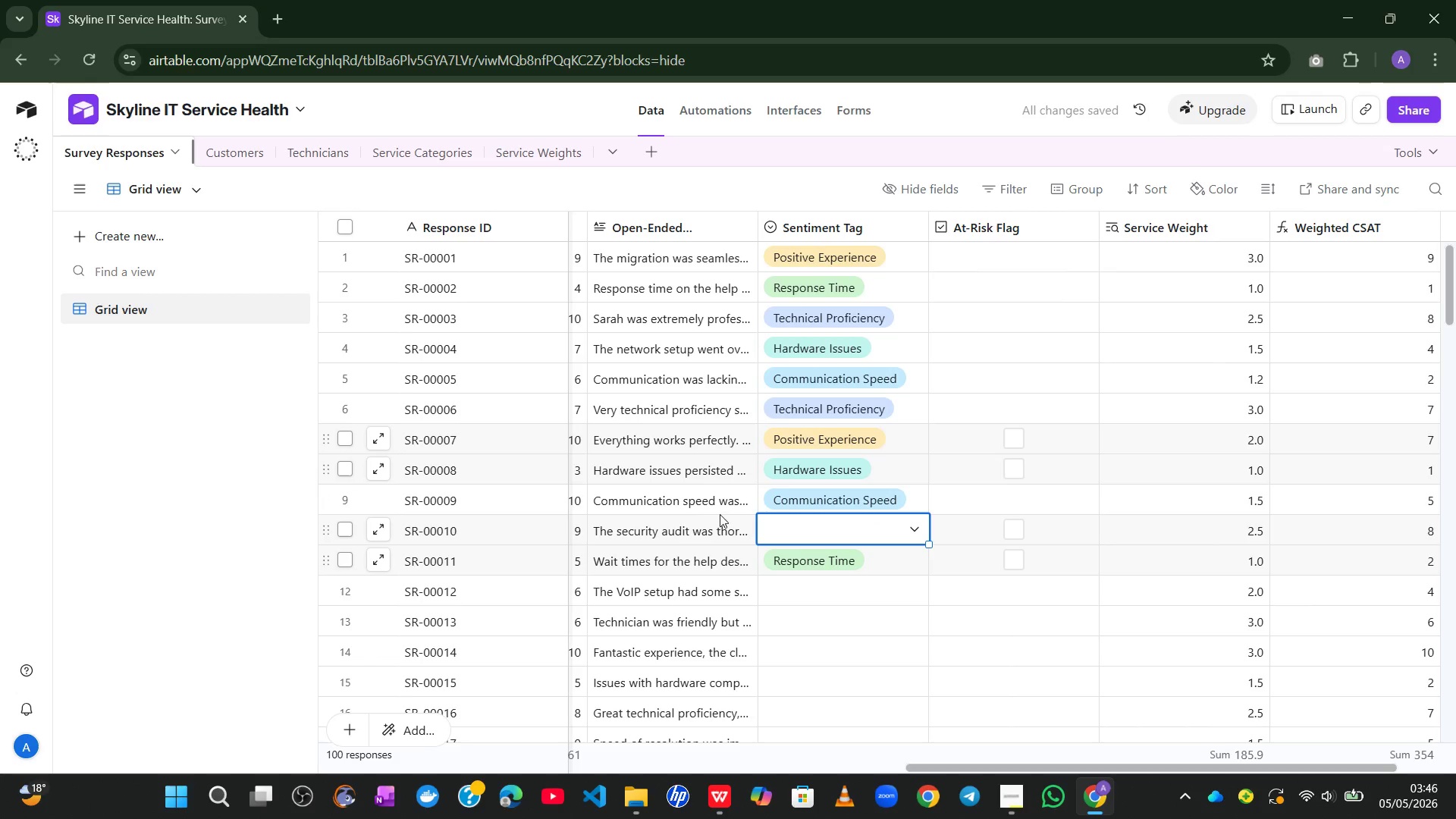 
left_click([708, 523])
 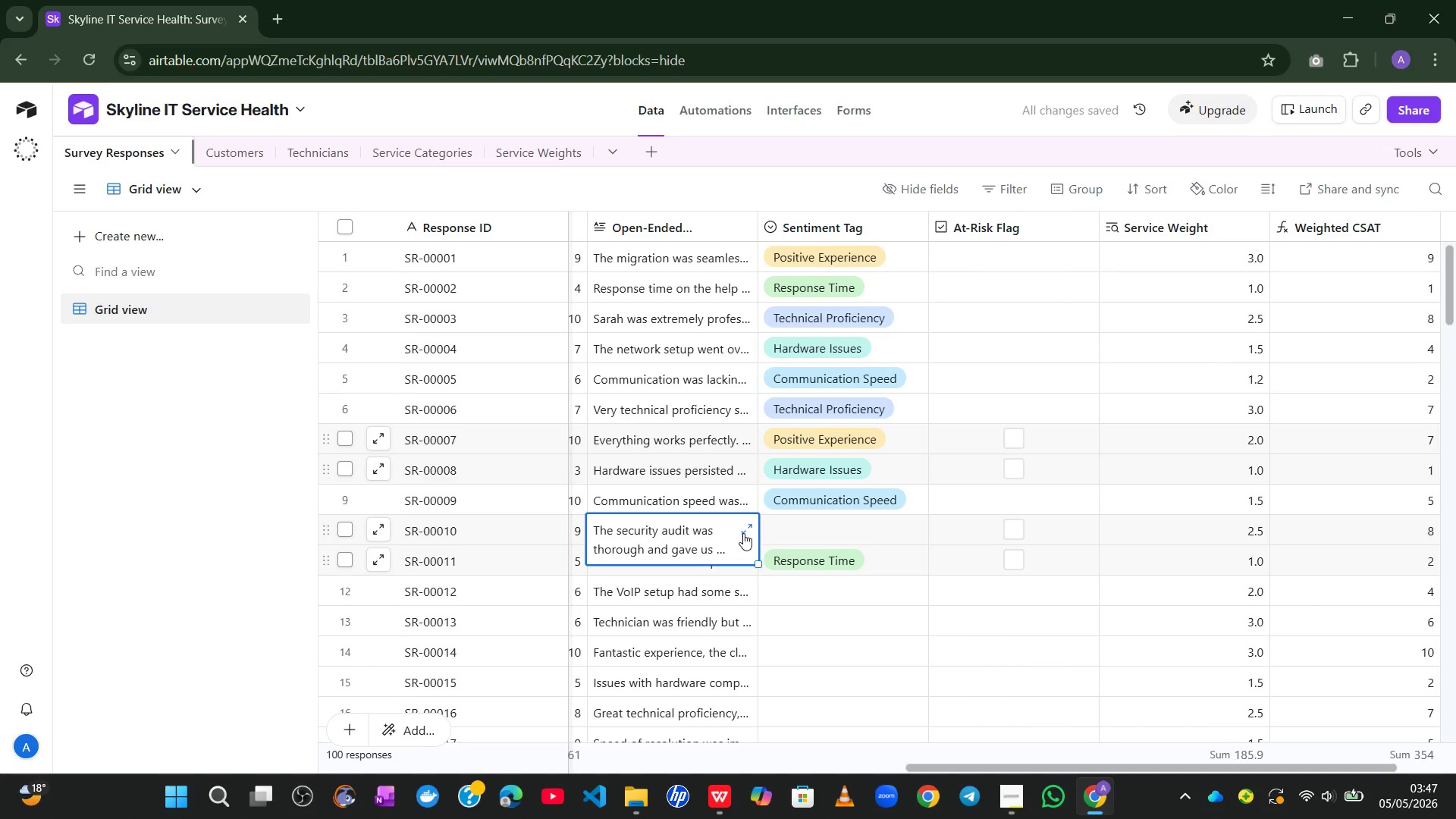 
left_click([748, 533])
 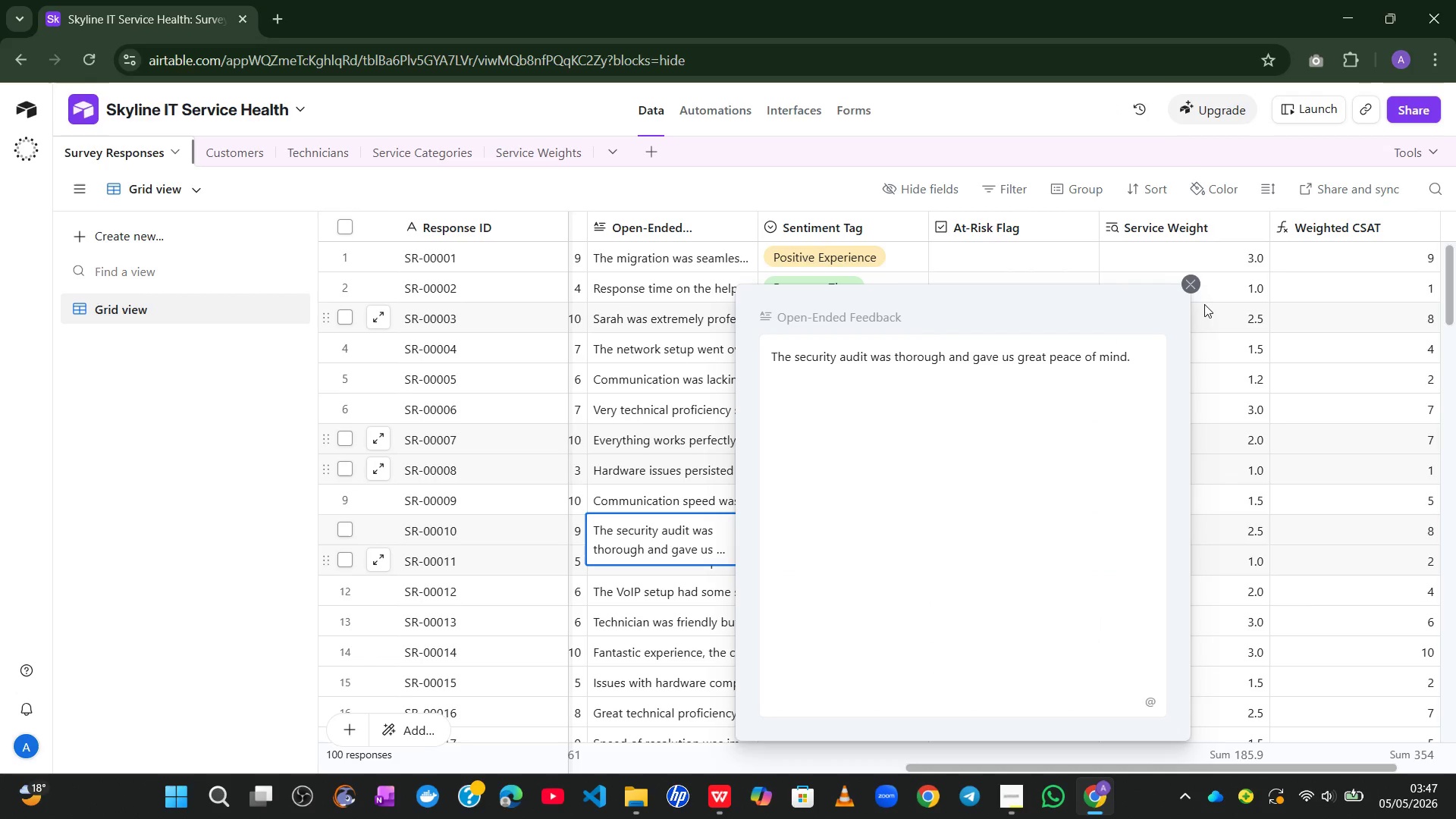 
wait(6.84)
 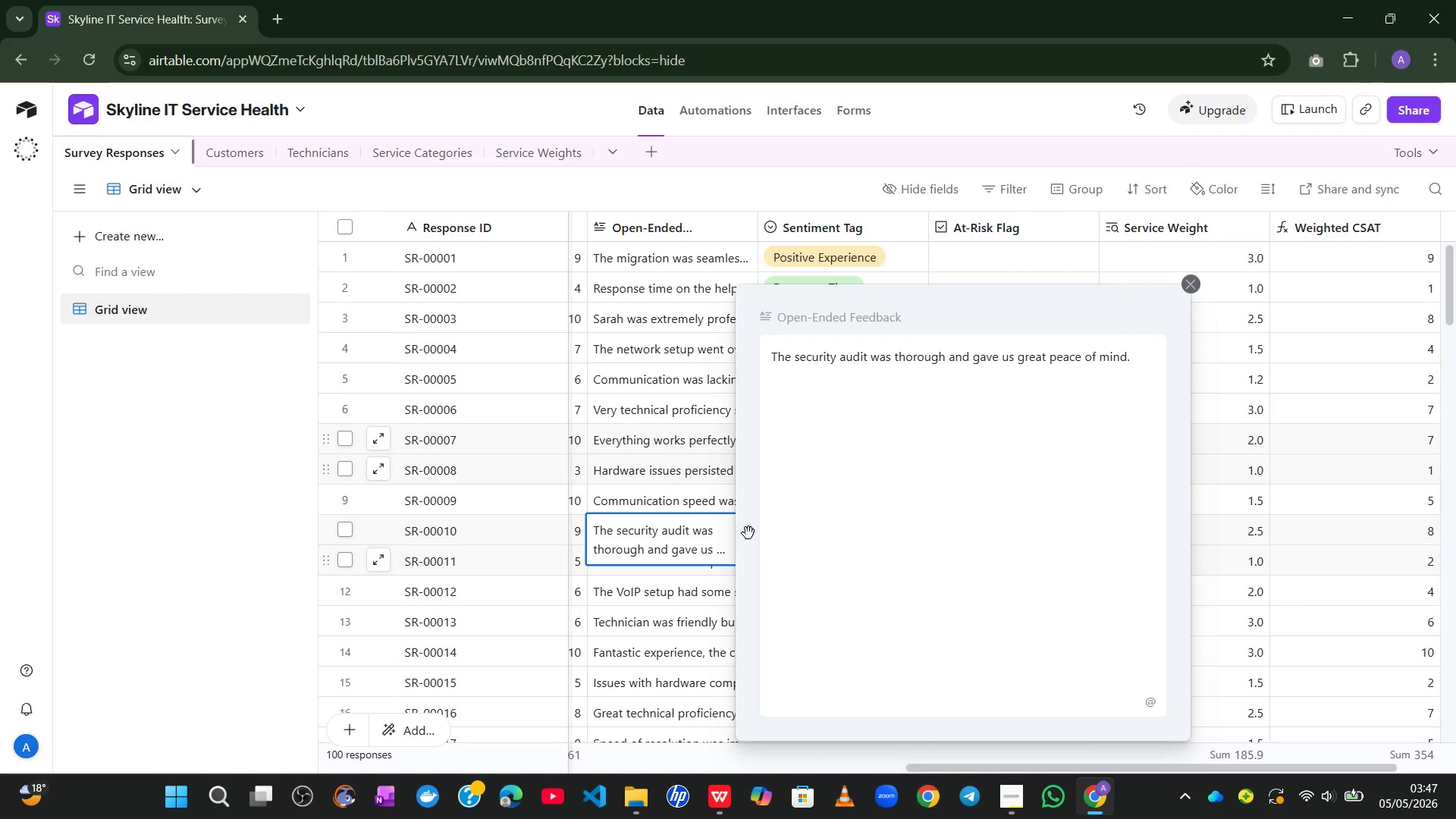 
left_click([1195, 290])
 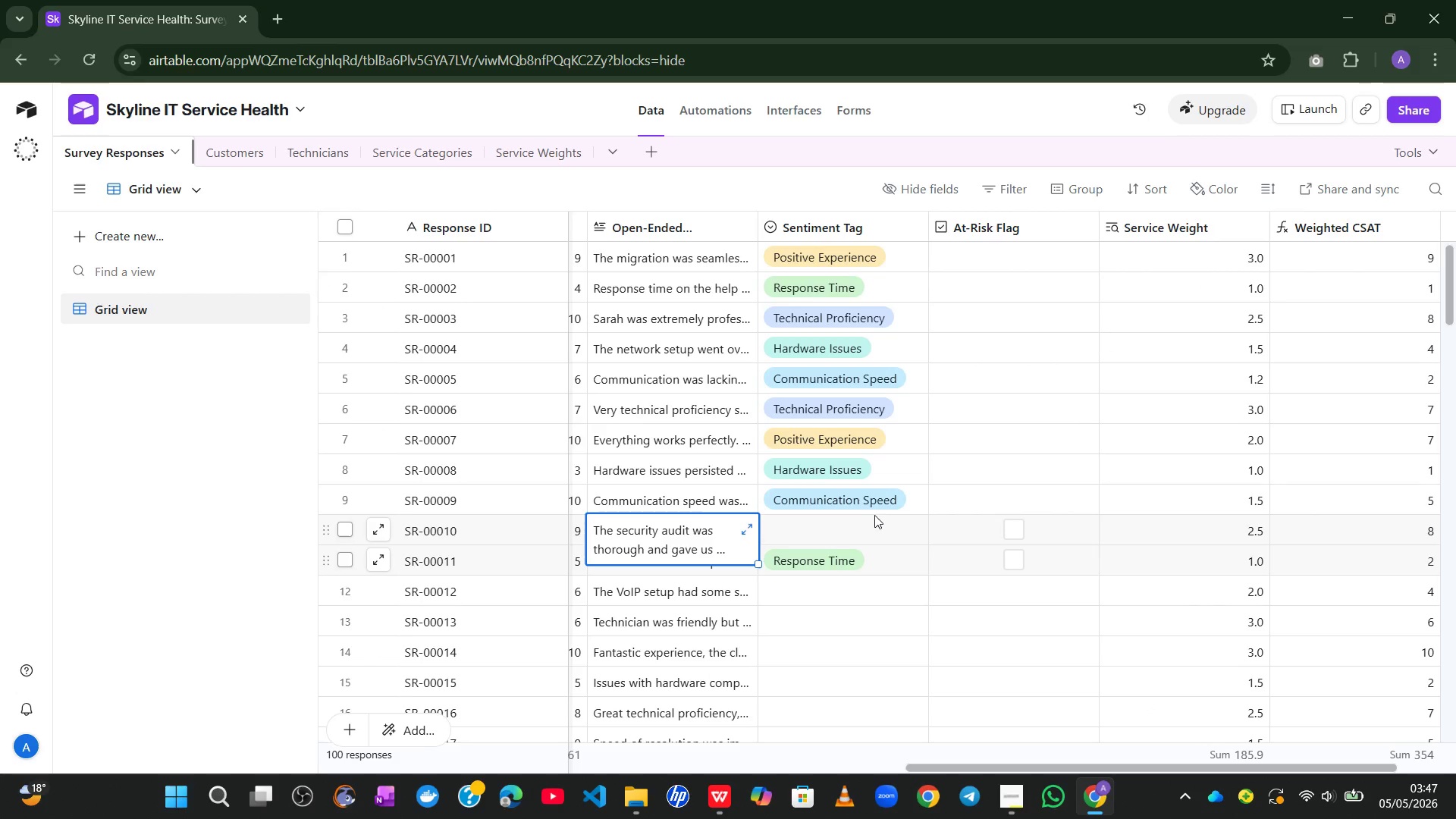 
left_click([871, 521])
 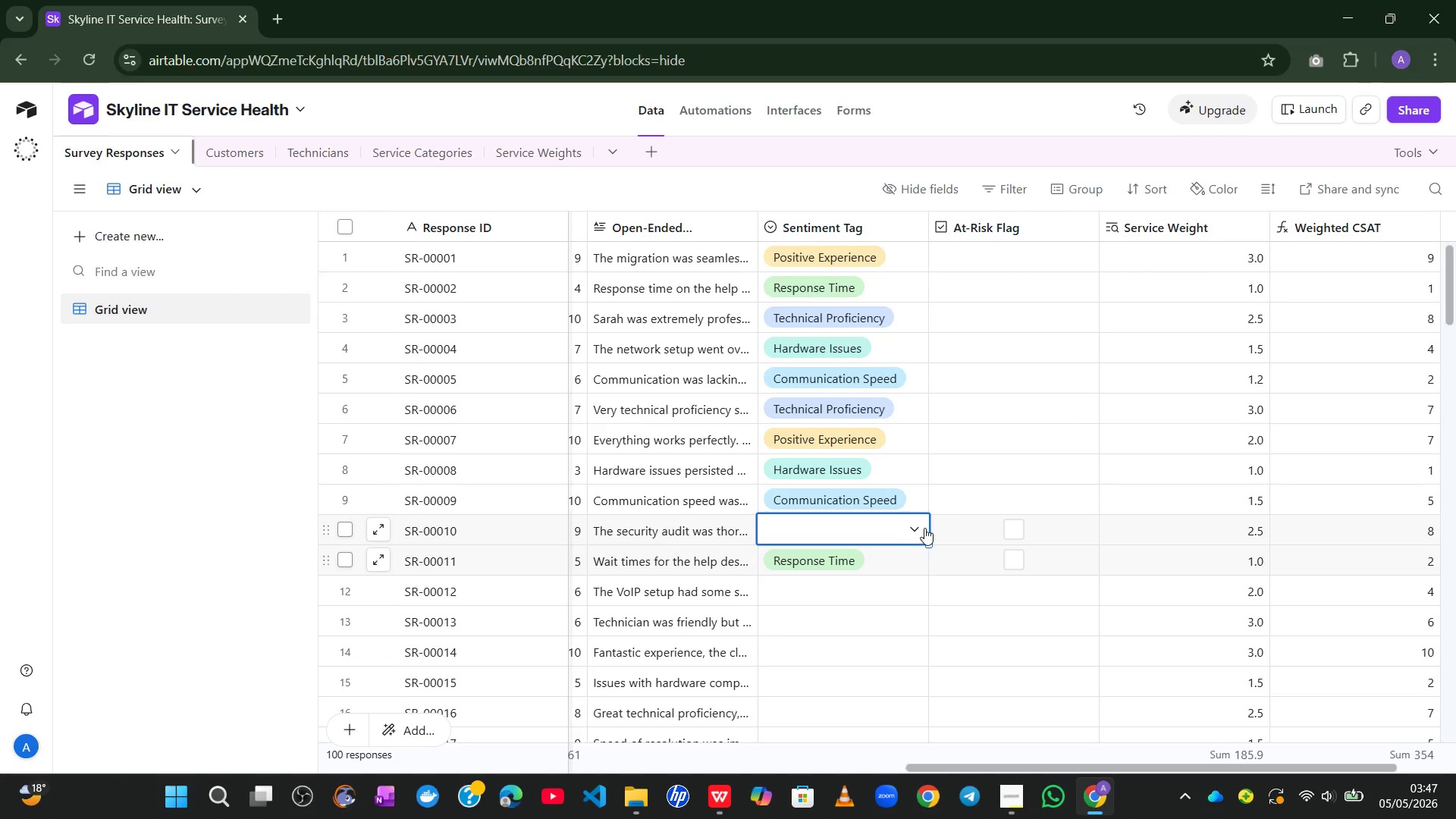 
left_click([924, 528])
 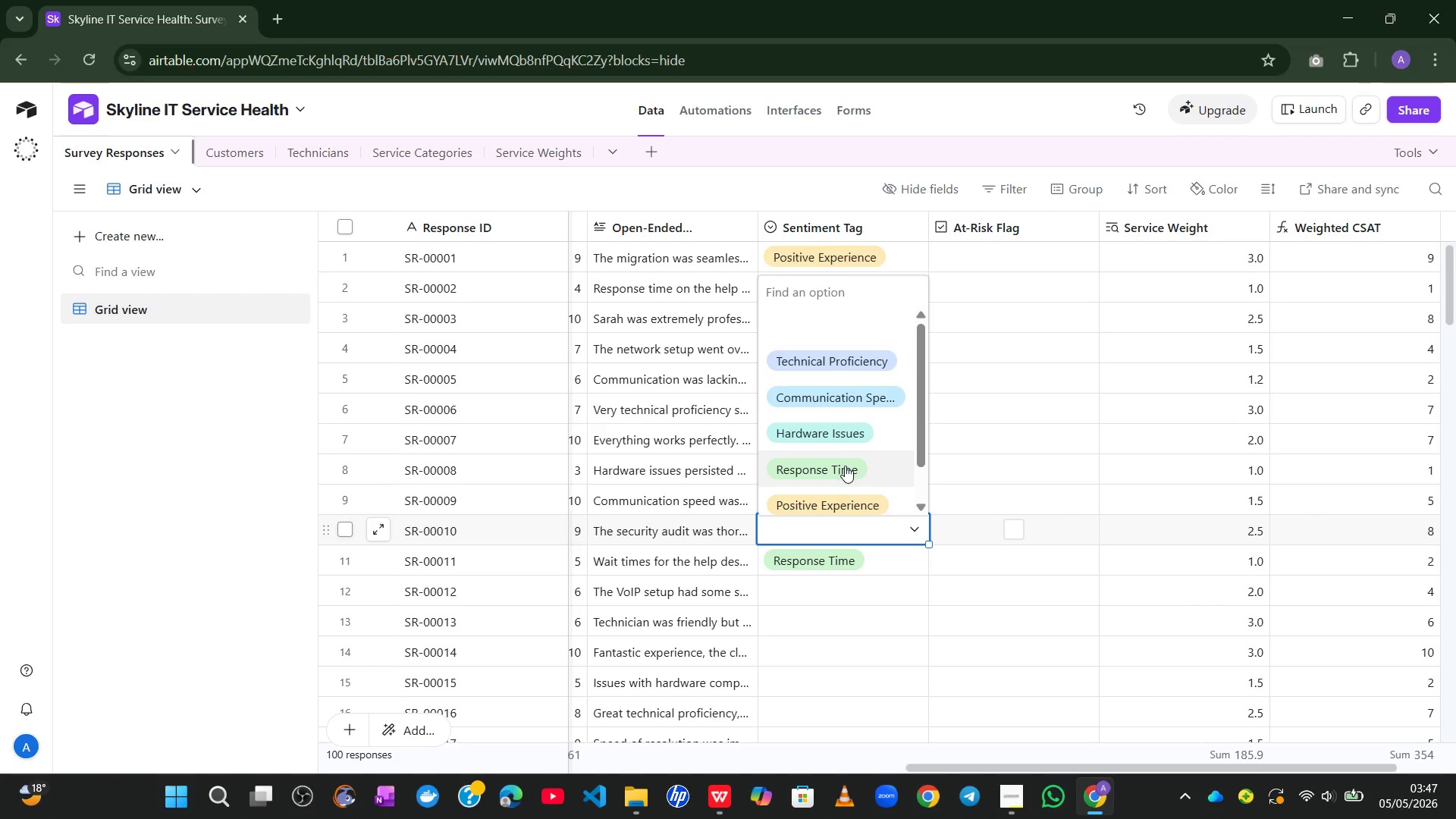 
left_click([843, 494])
 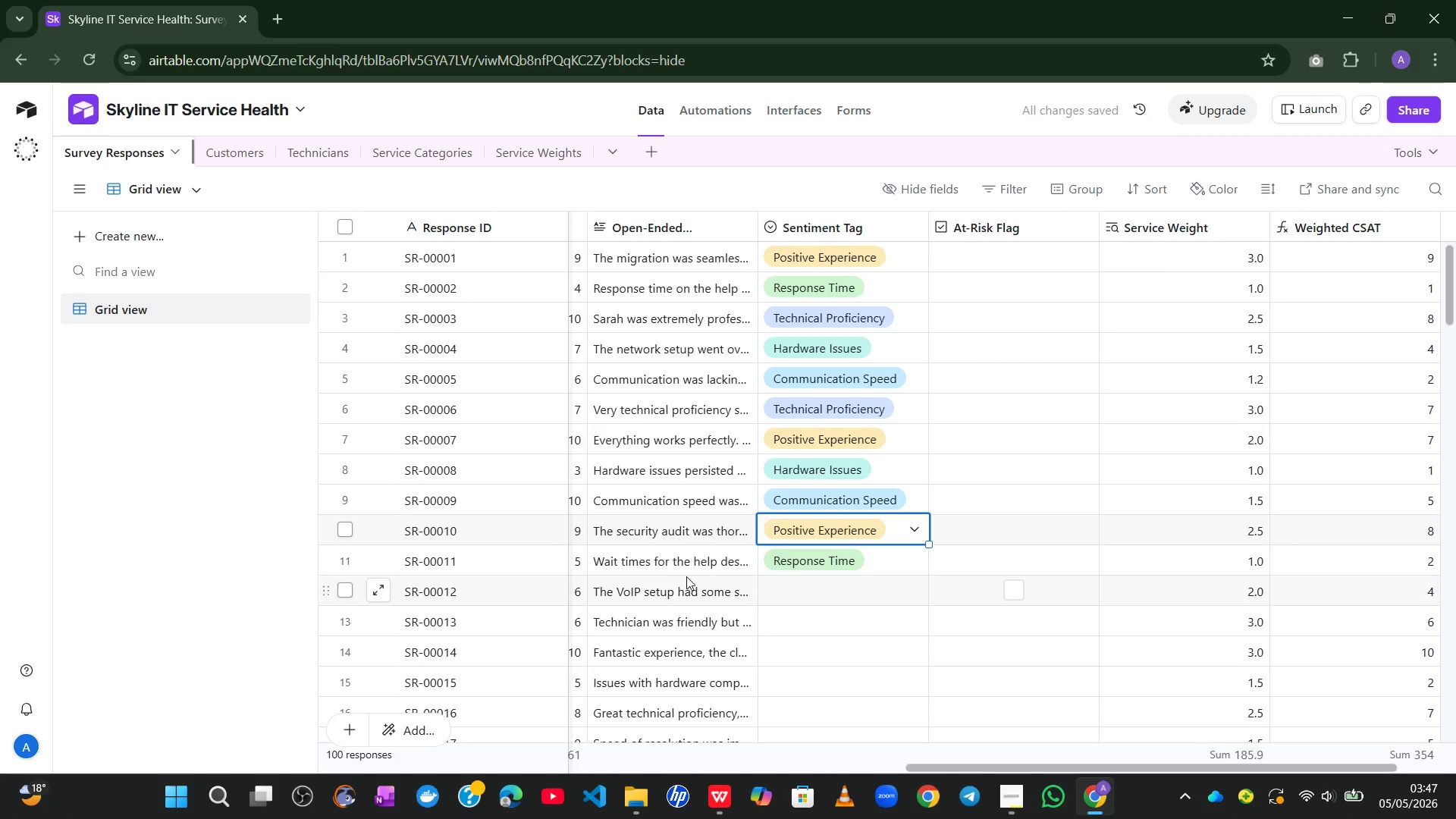 
double_click([687, 576])
 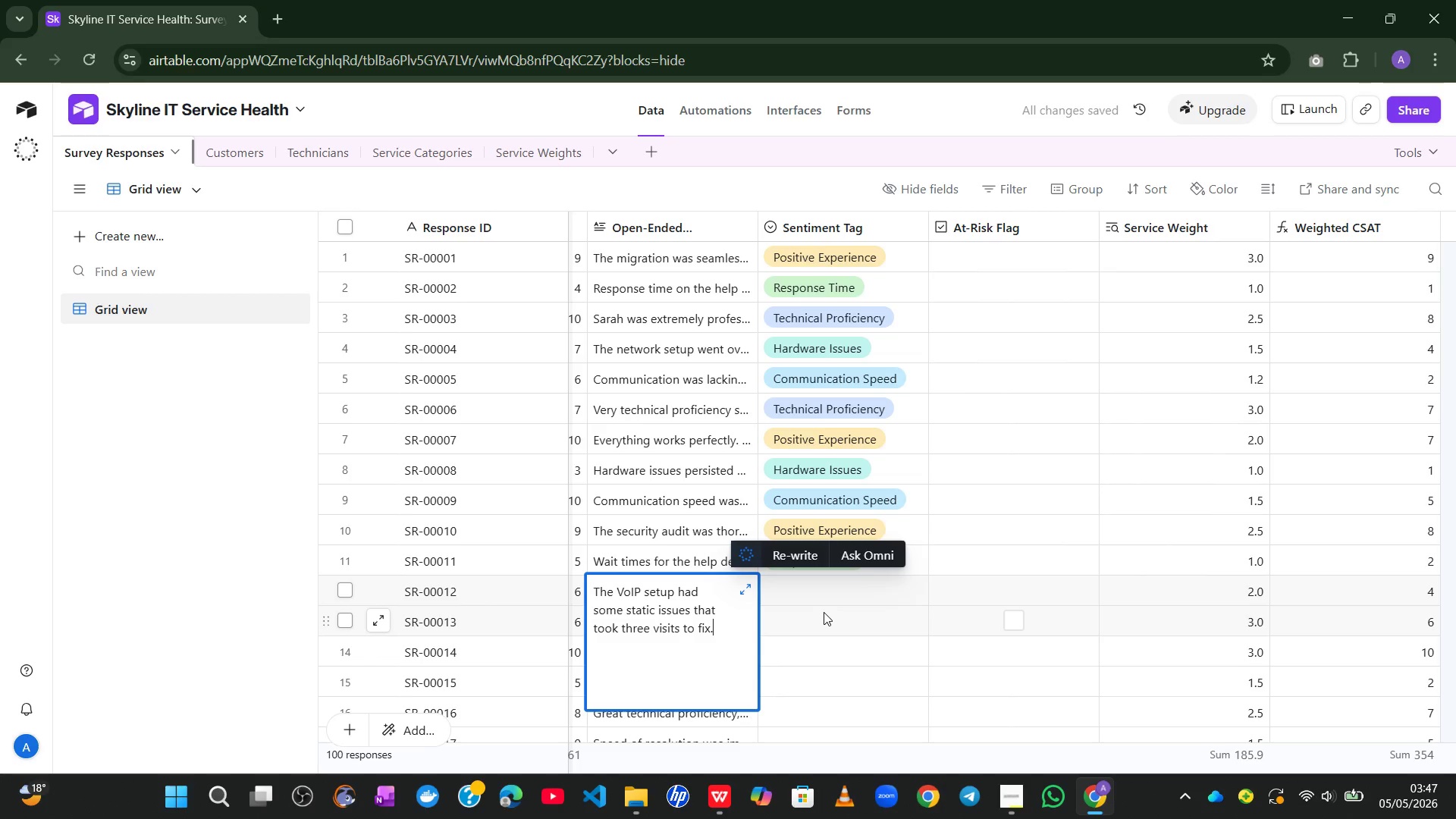 
left_click([824, 612])
 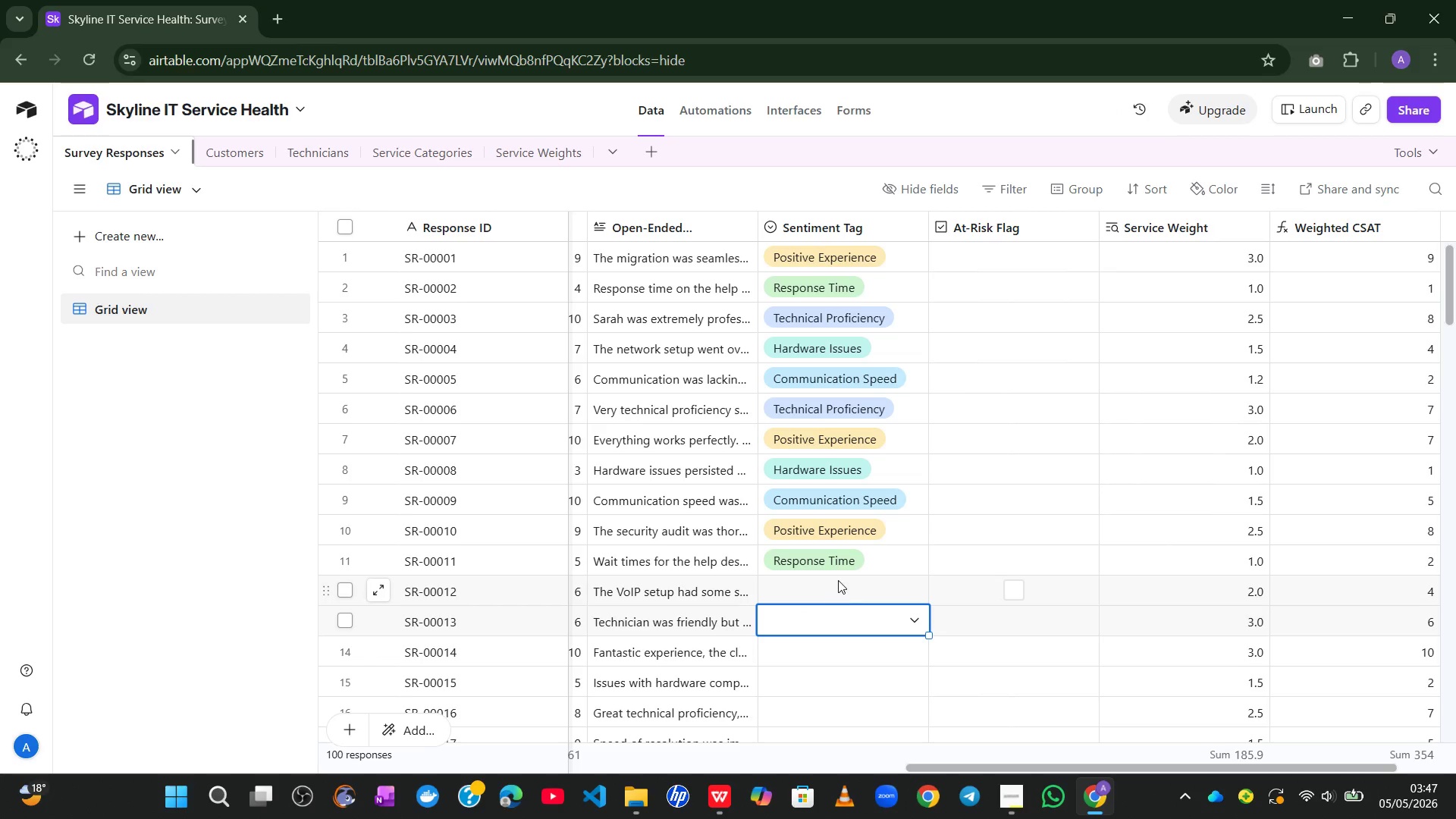 
left_click([837, 581])
 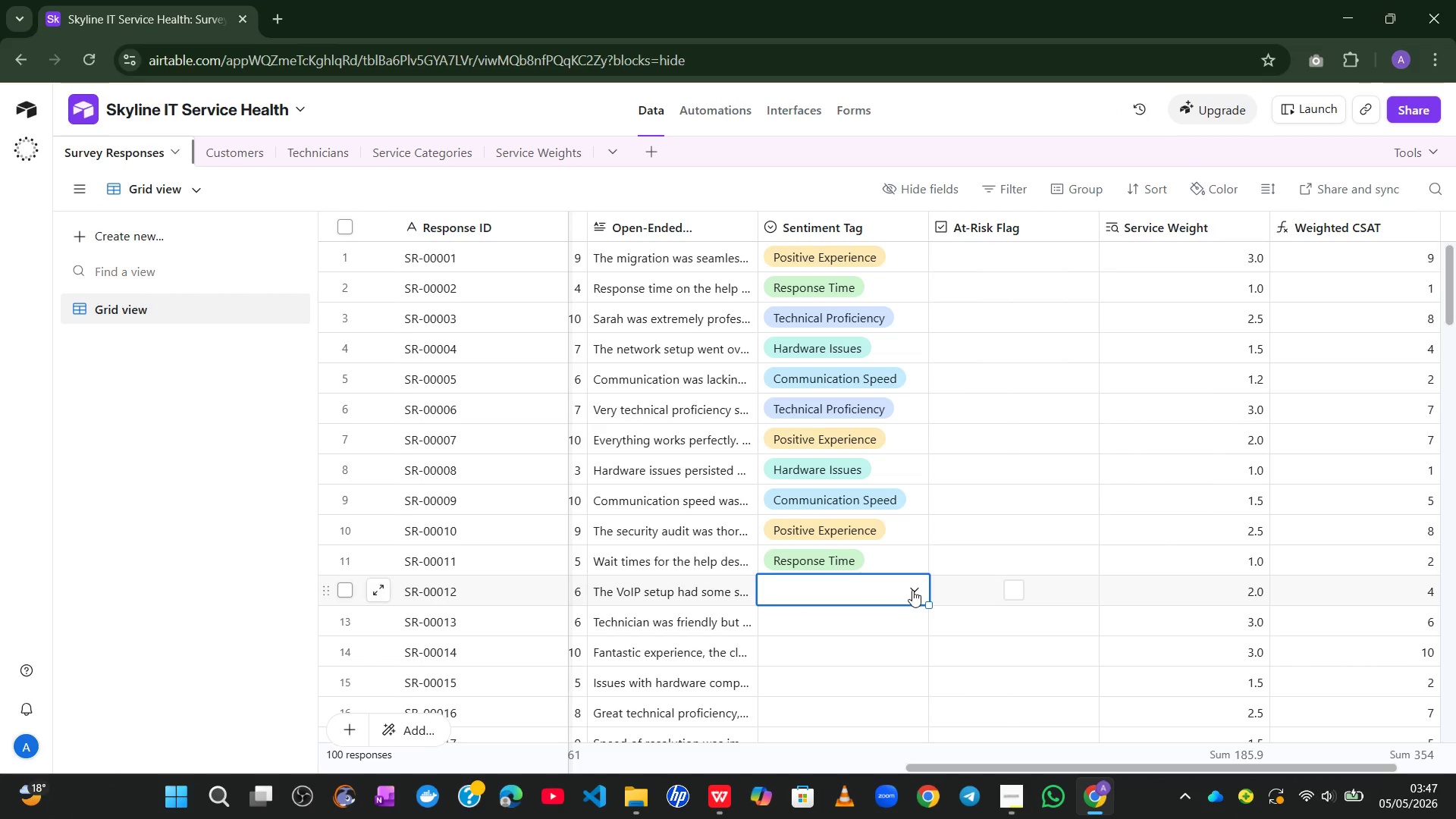 
left_click([912, 590])
 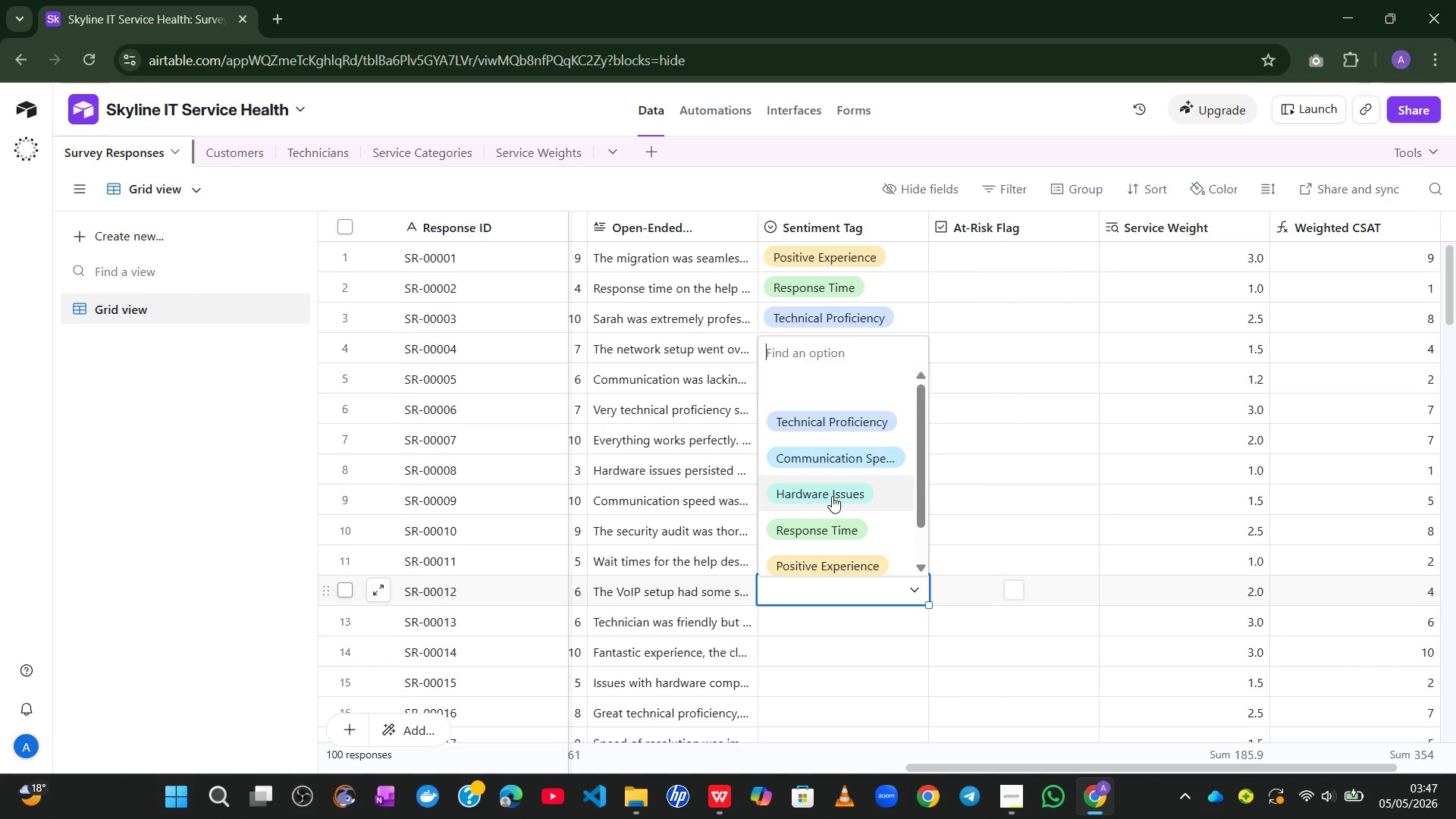 
left_click([832, 496])
 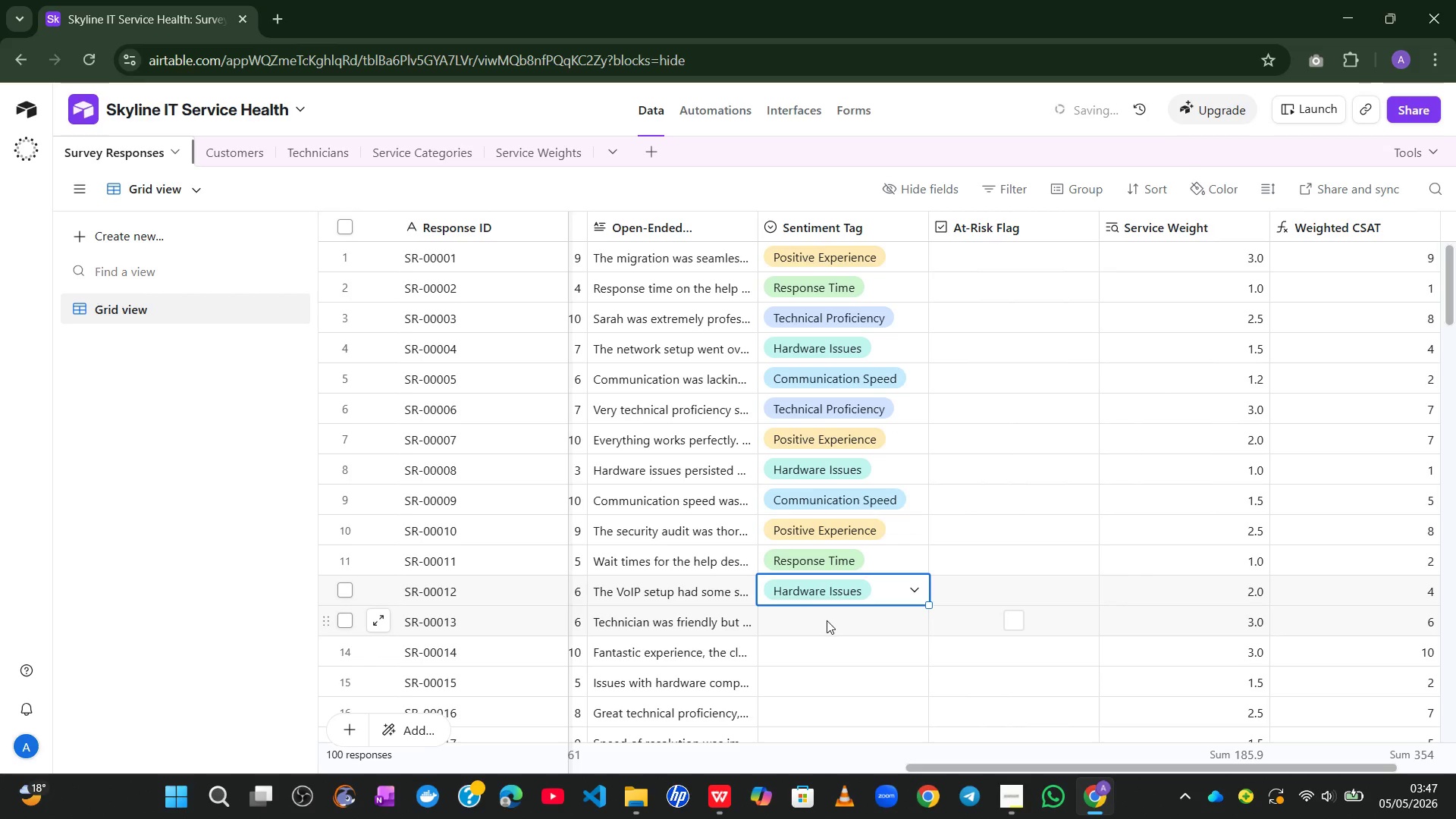 
left_click([826, 620])
 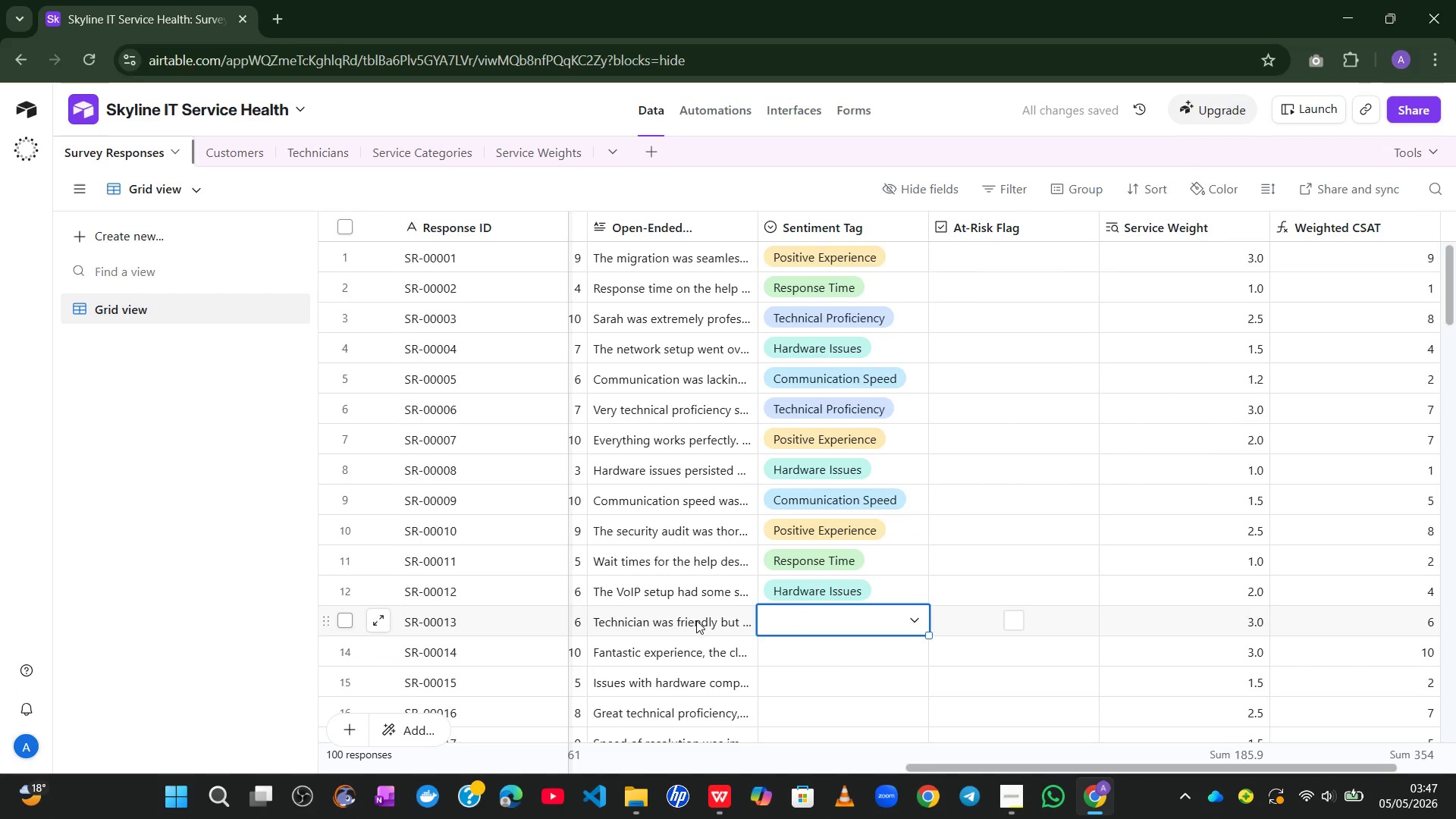 
left_click([696, 620])
 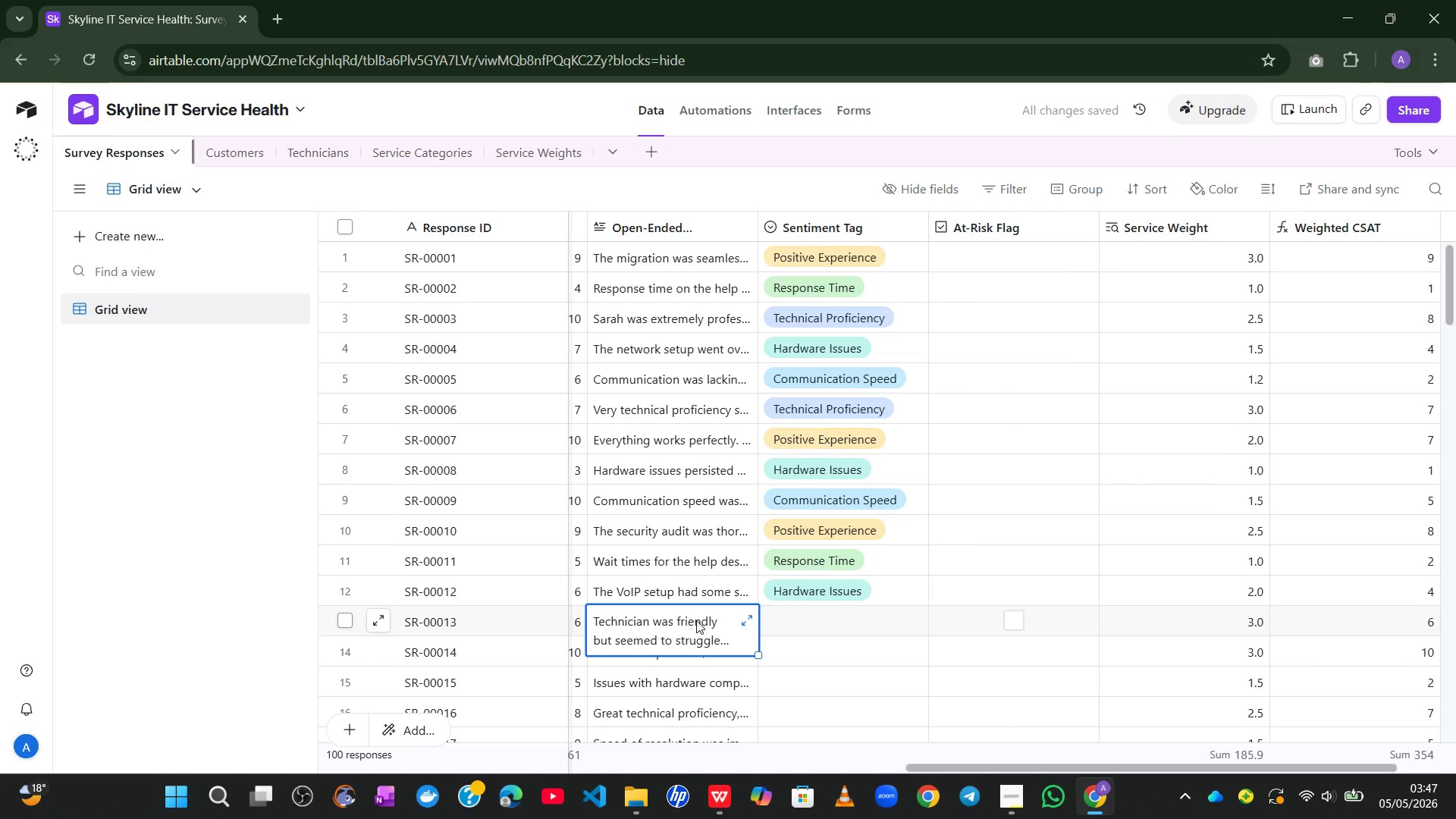 
double_click([696, 620])
 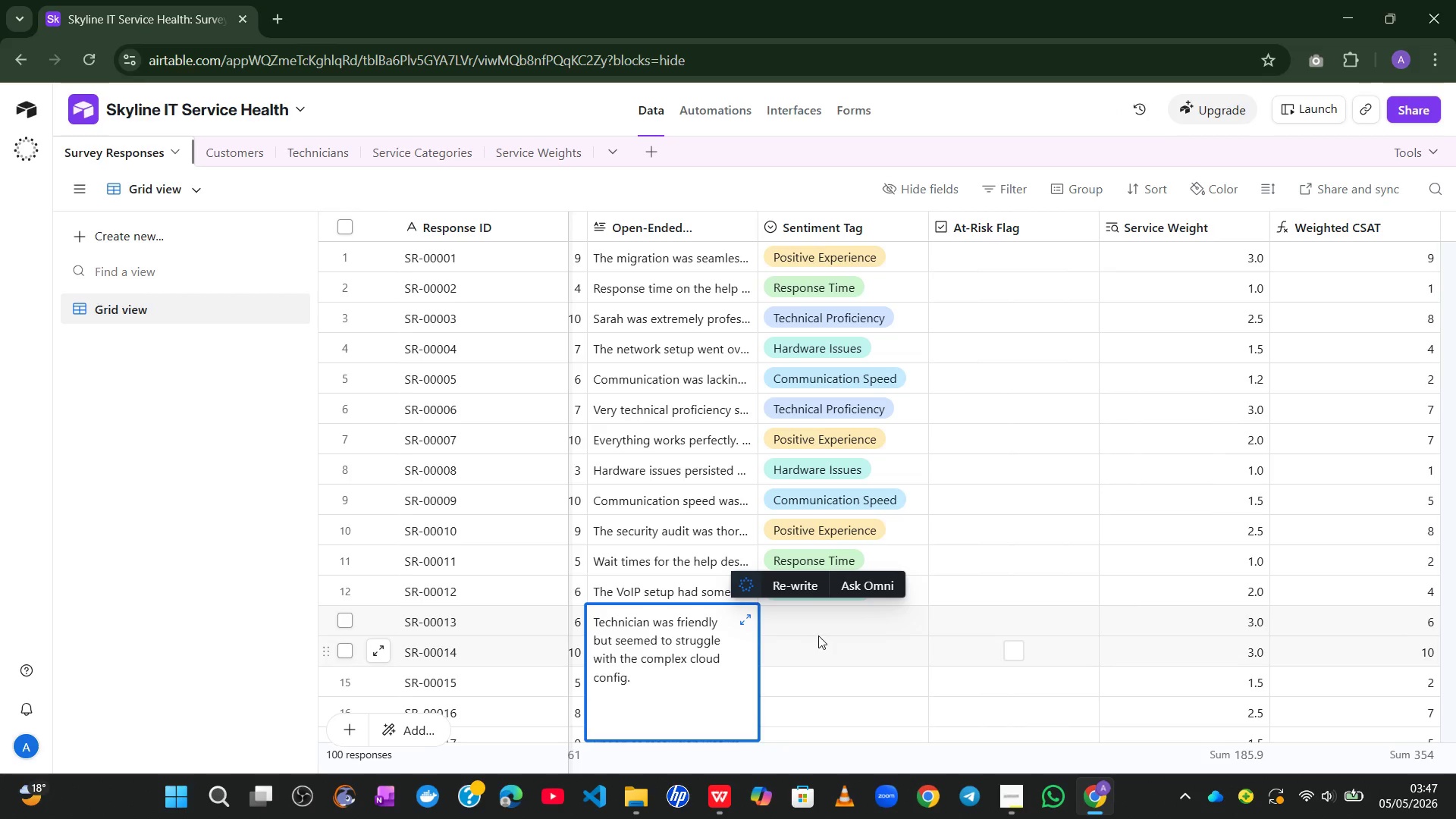 
wait(5.53)
 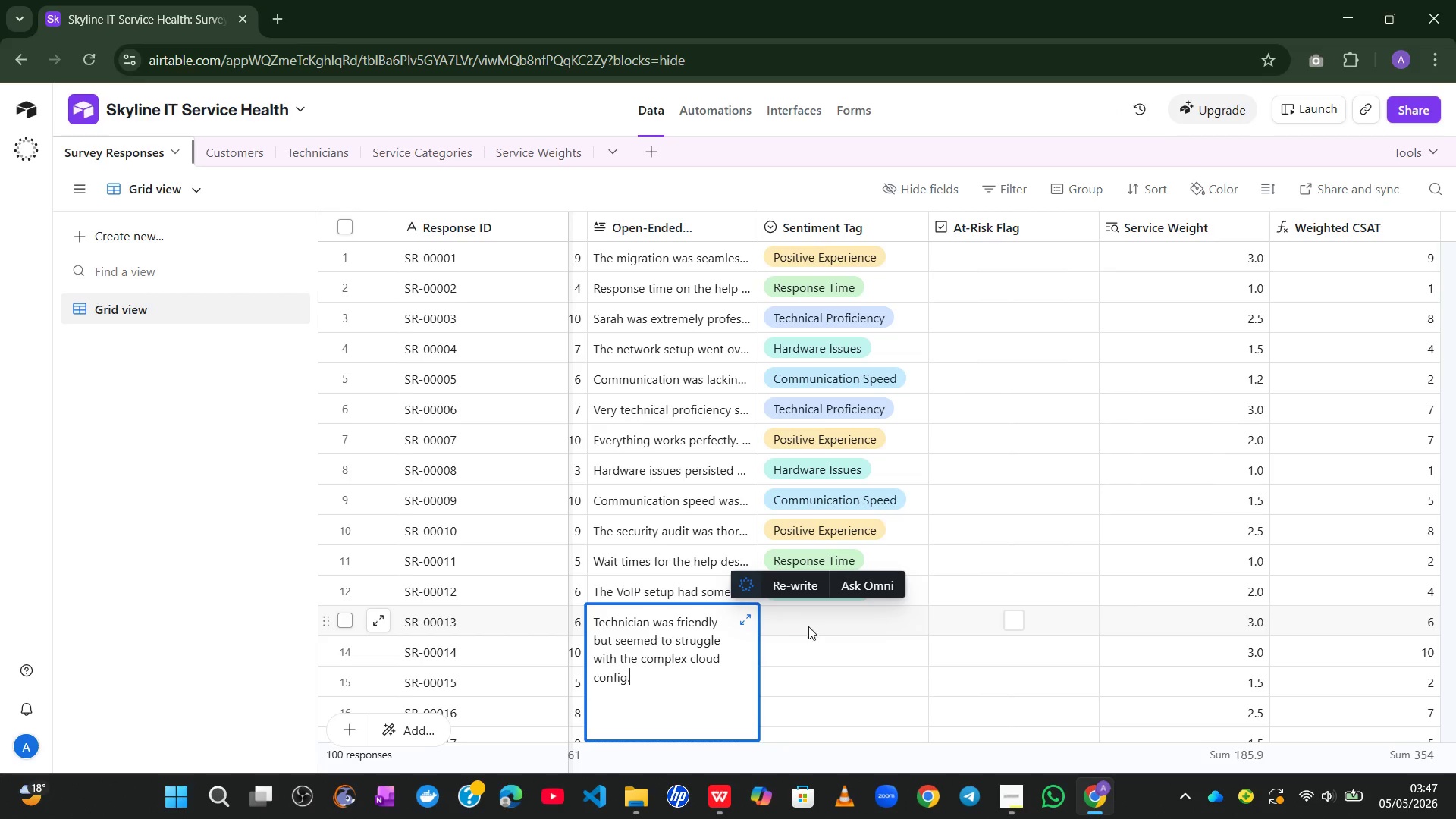 
left_click([821, 624])
 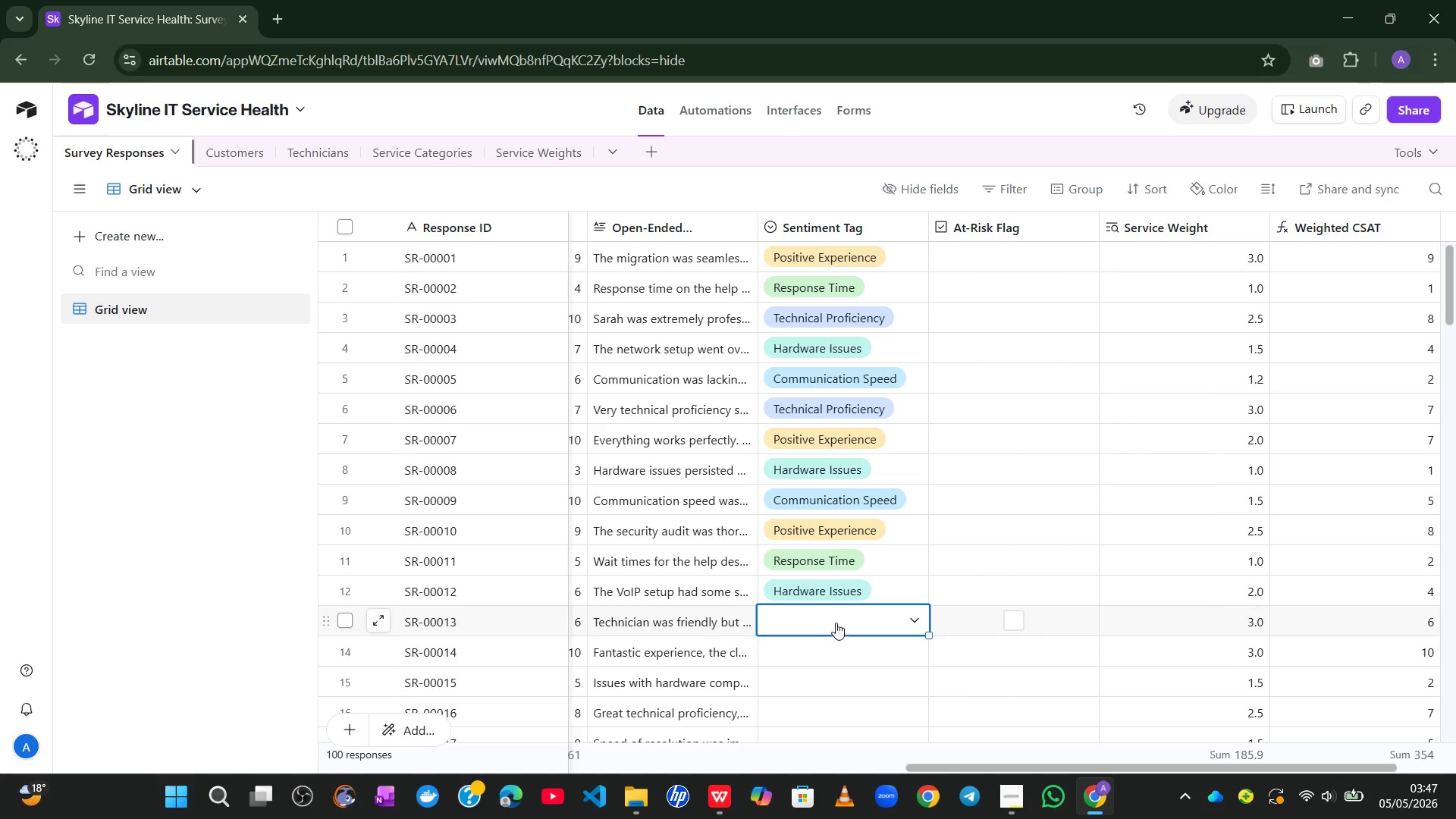 
left_click([849, 623])
 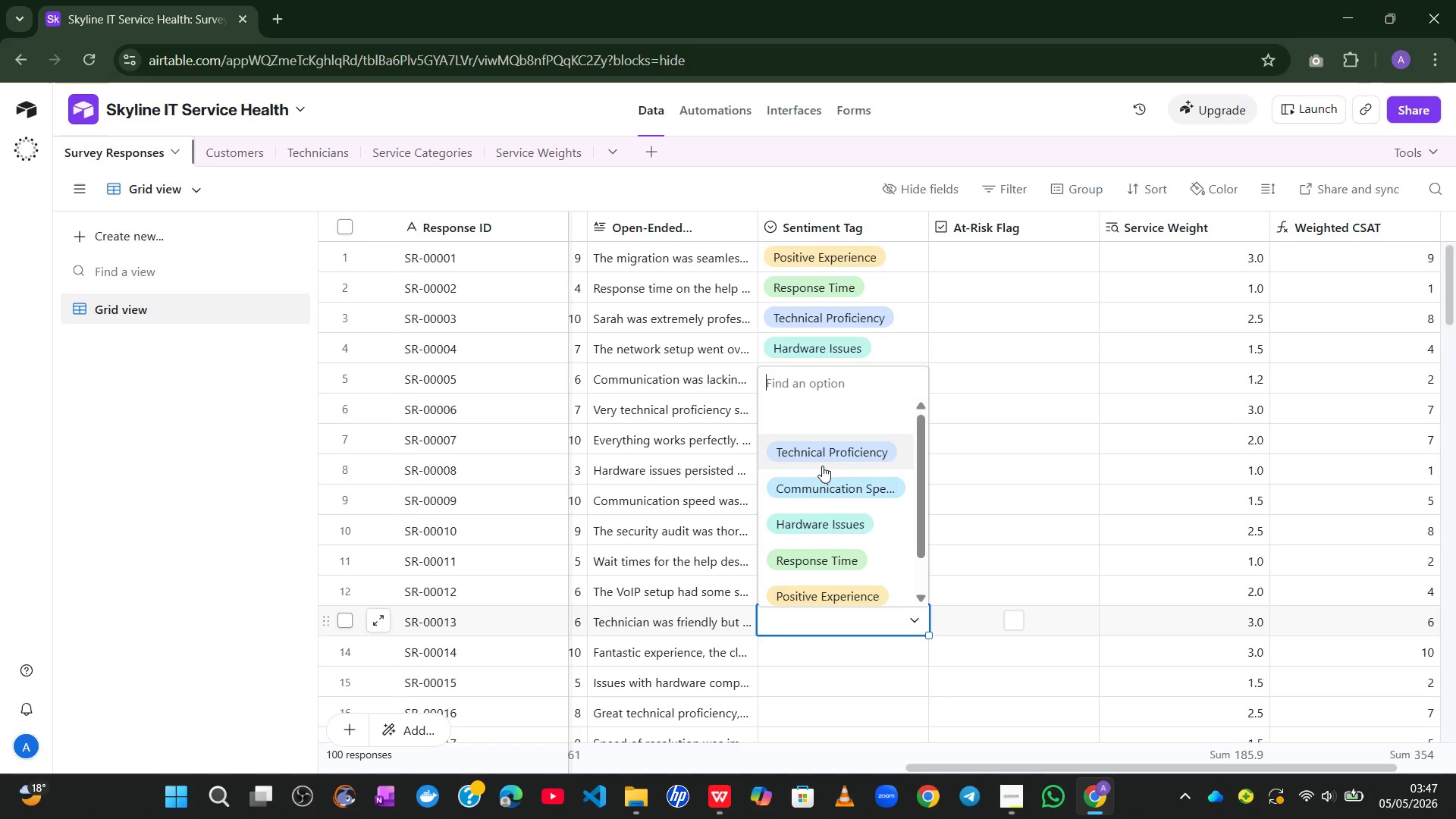 
left_click([845, 448])
 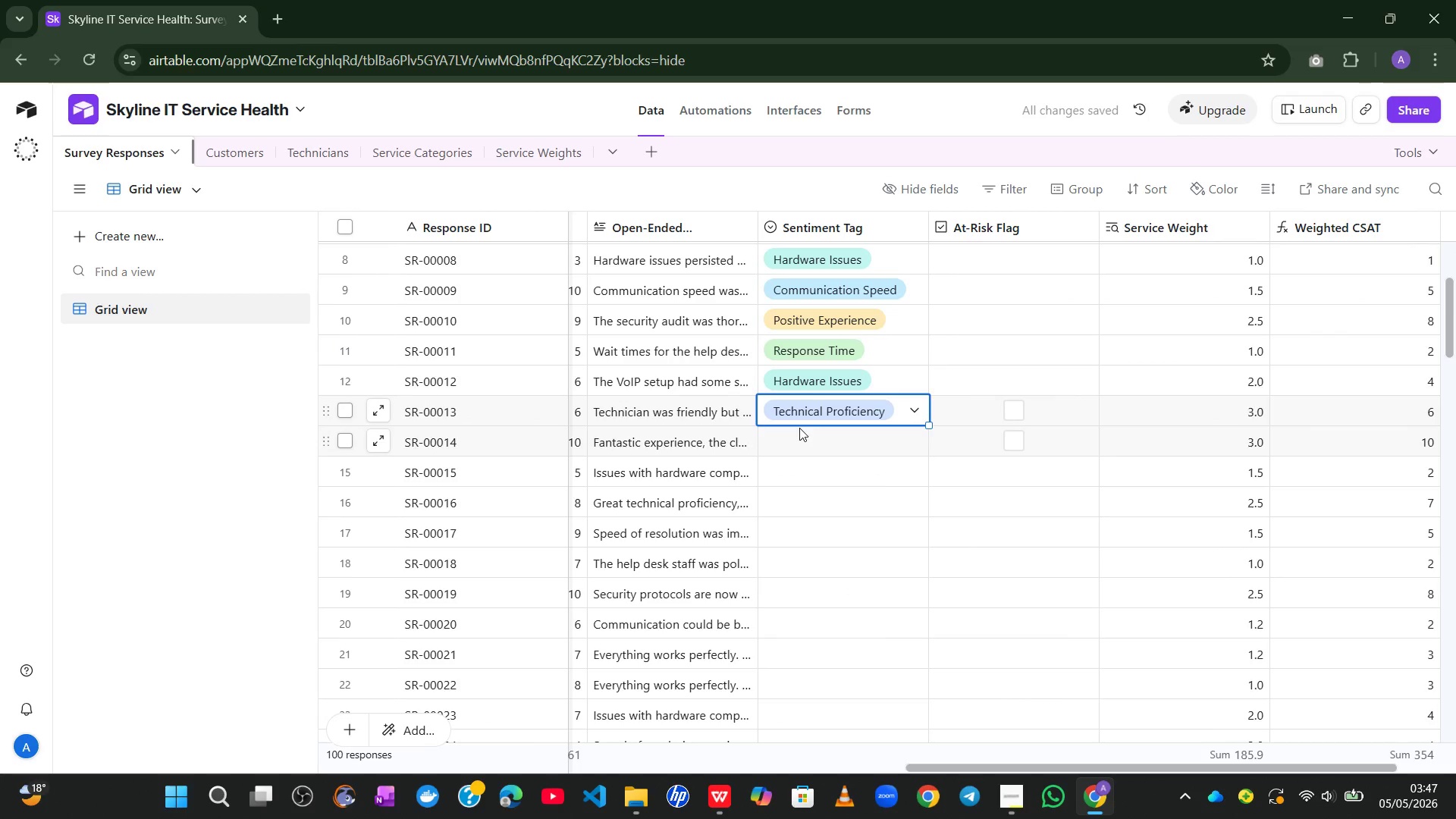 
left_click([805, 447])
 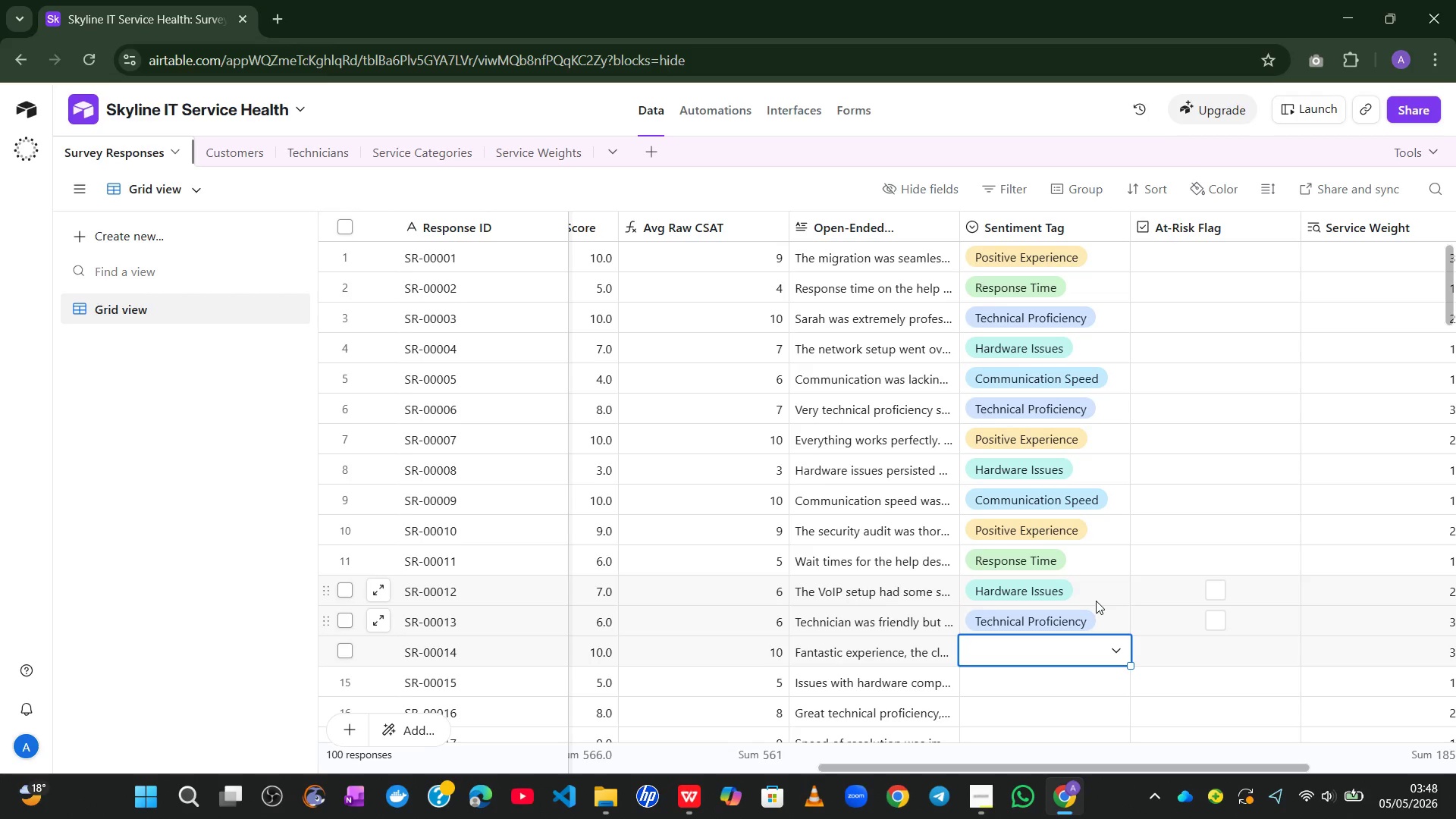 
wait(38.38)
 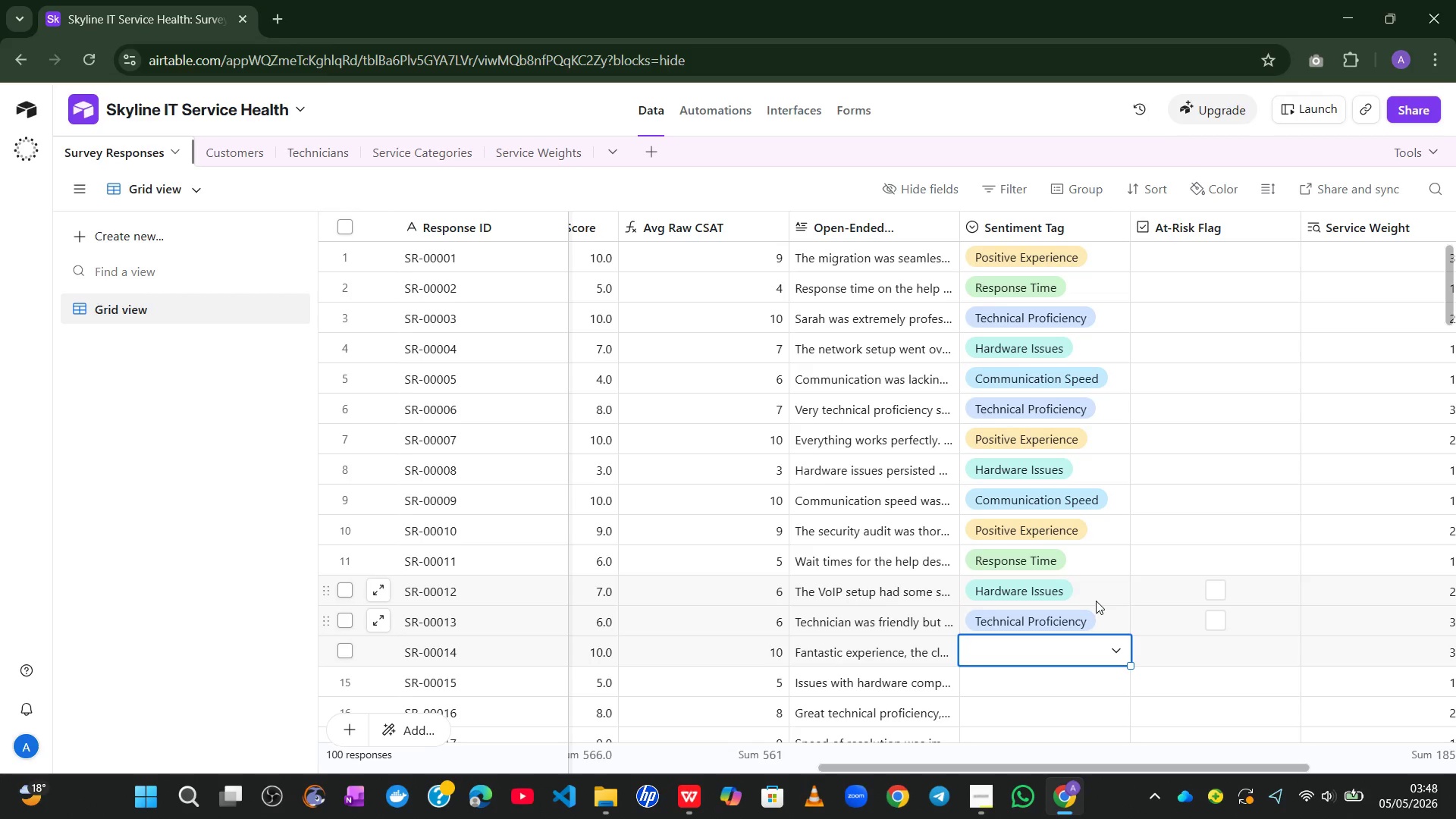 
left_click([886, 345])
 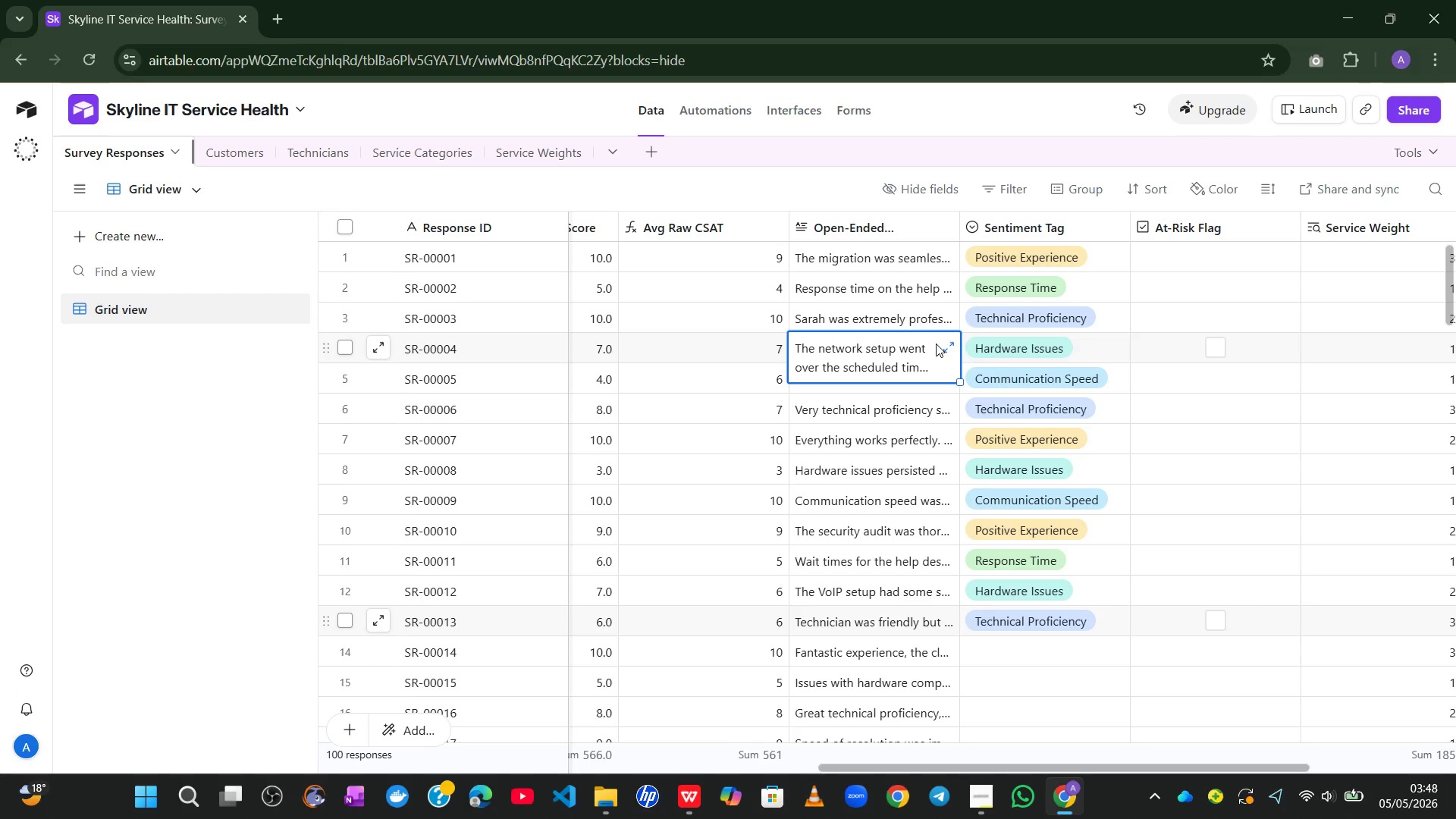 
left_click([945, 344])
 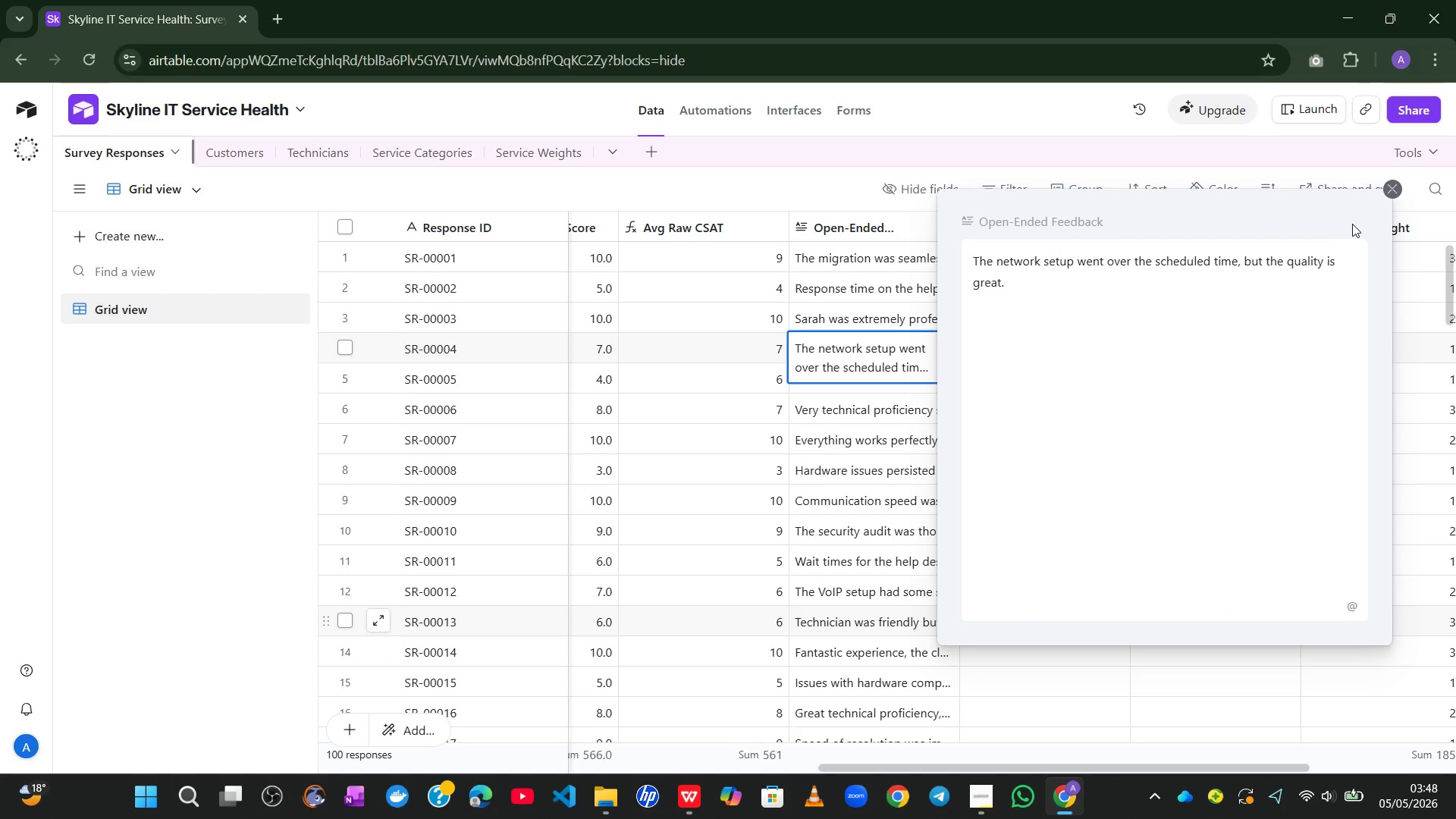 
left_click([1388, 196])
 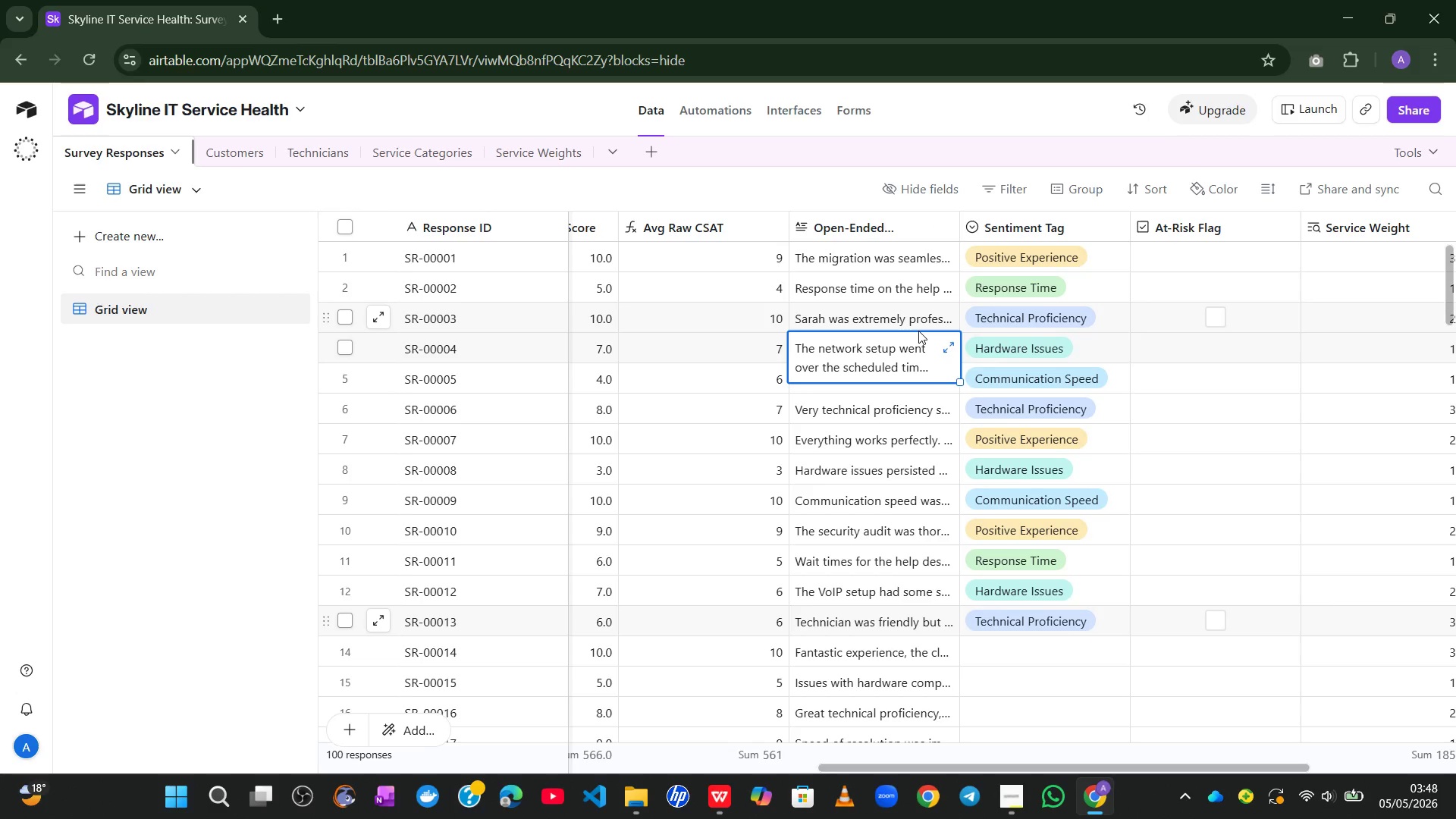 
left_click([950, 340])
 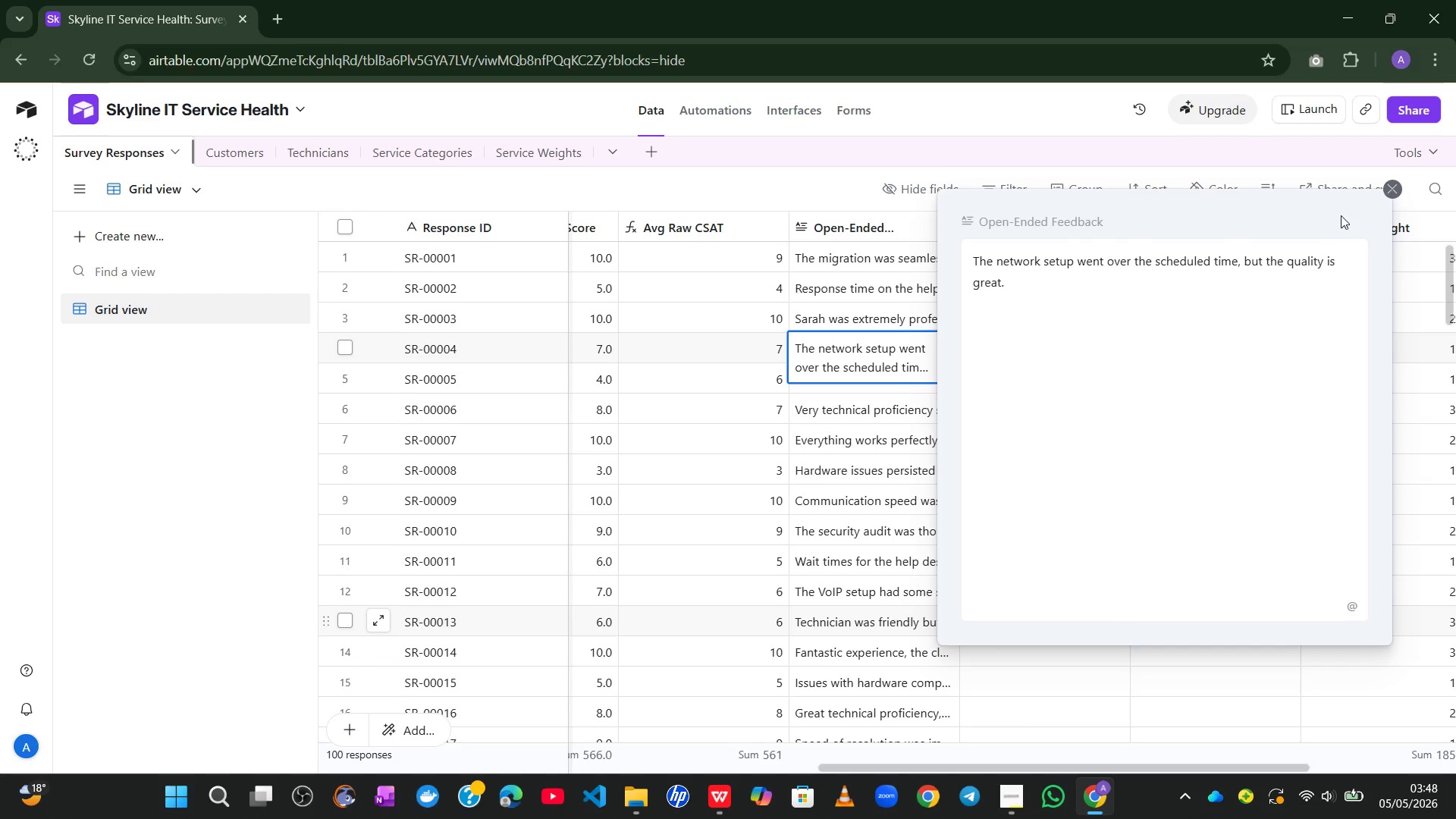 
left_click([1393, 192])
 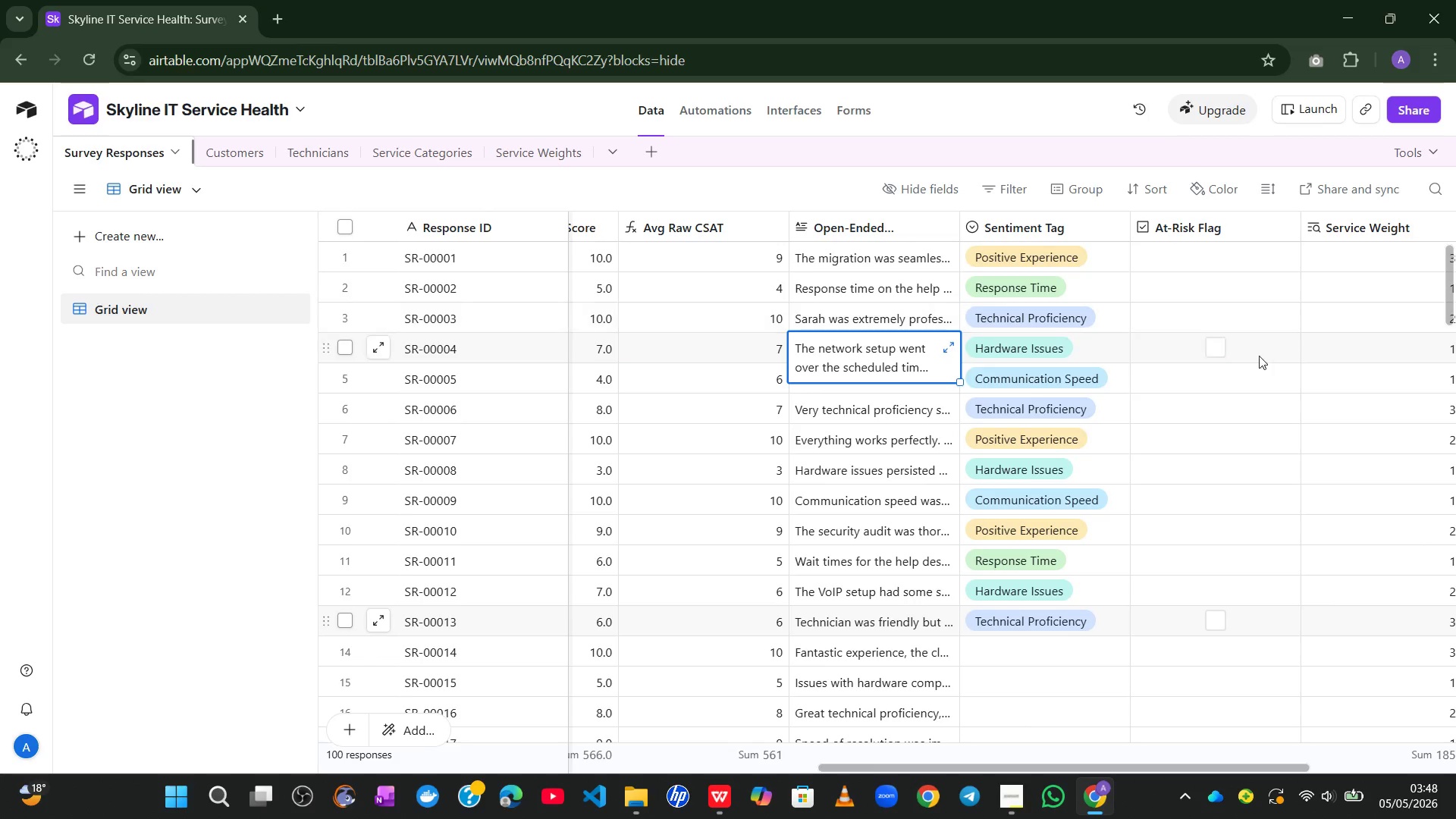 
left_click([1220, 406])
 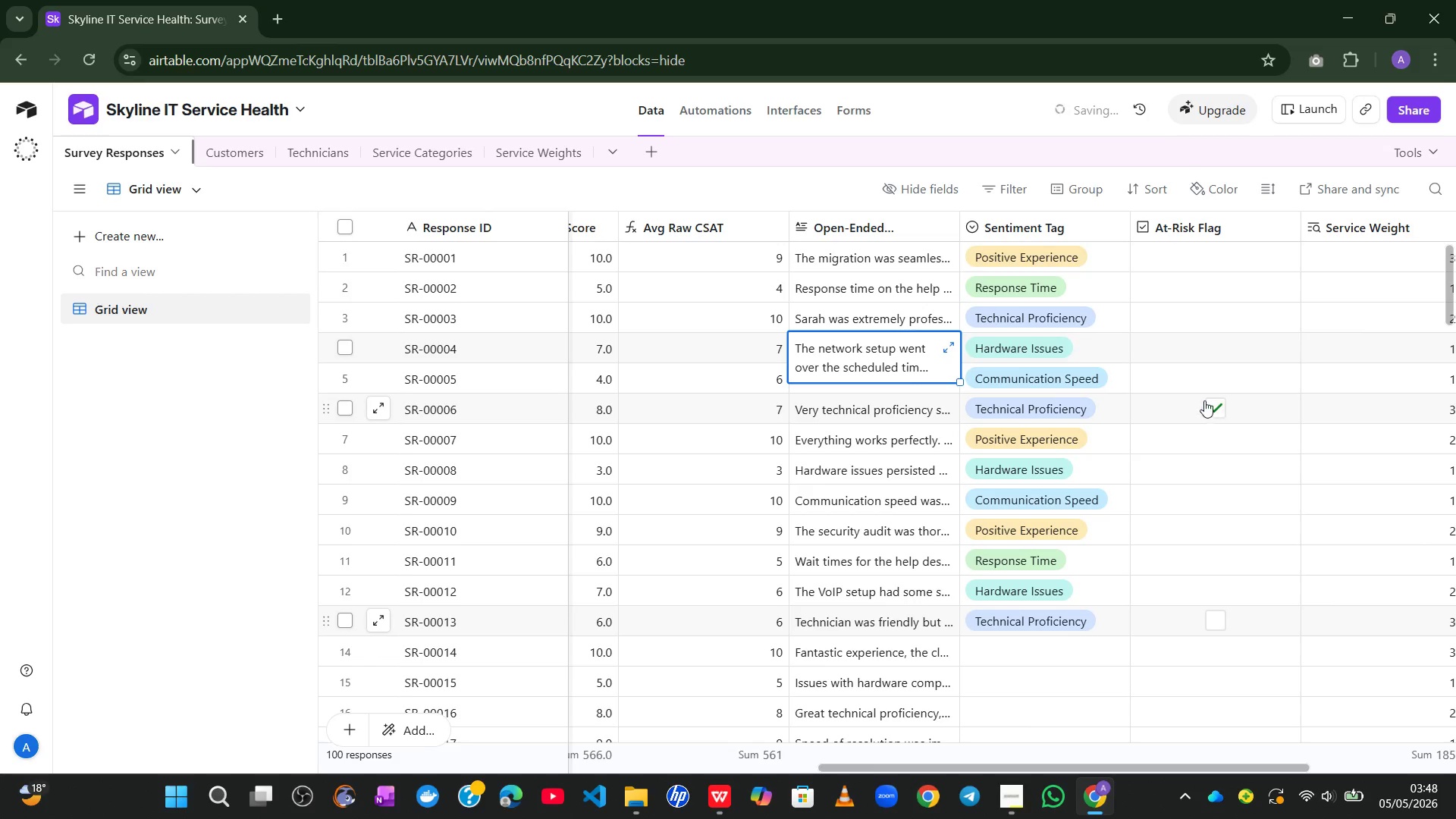 
left_click([1202, 400])
 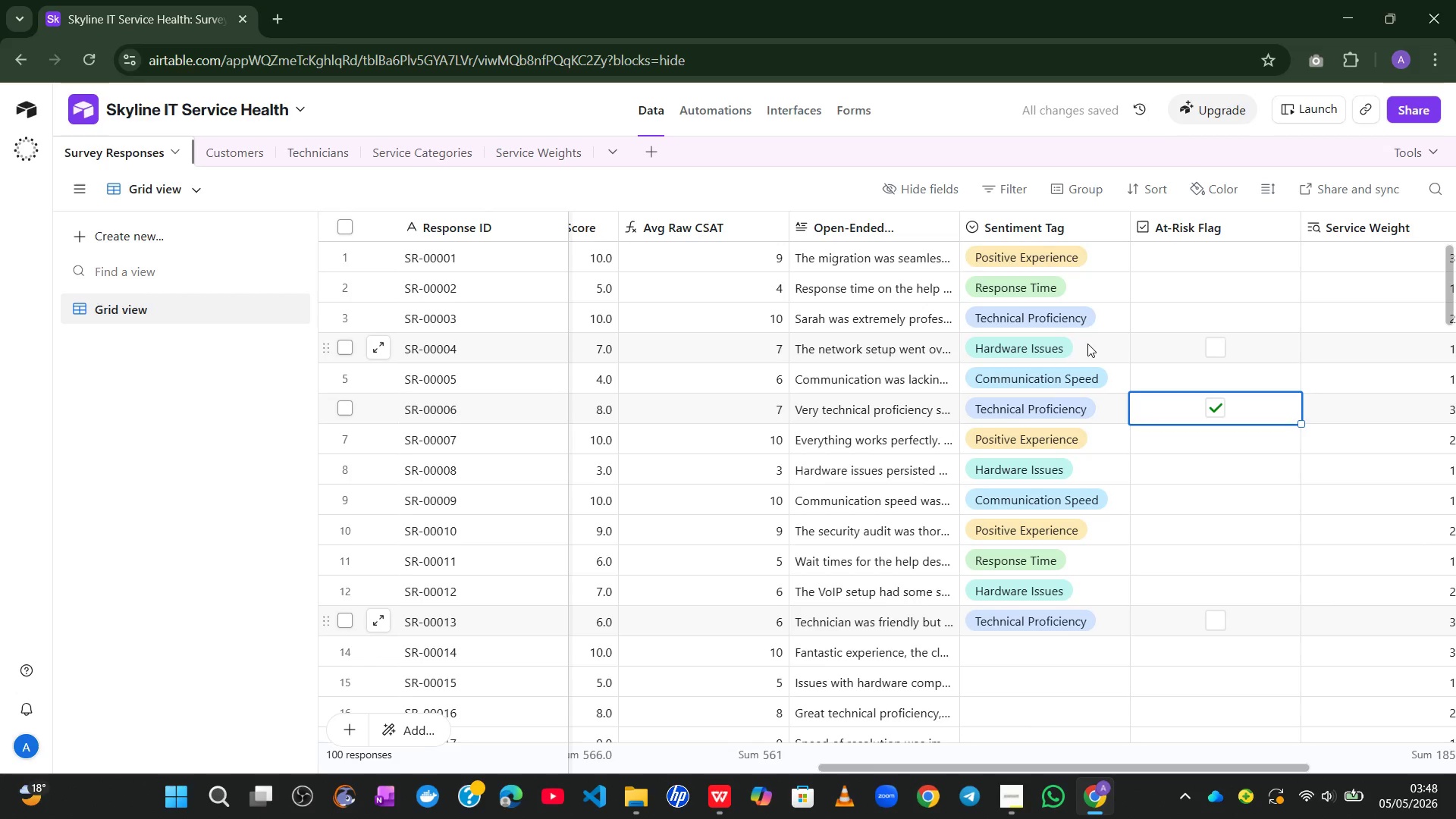 
left_click([1070, 342])
 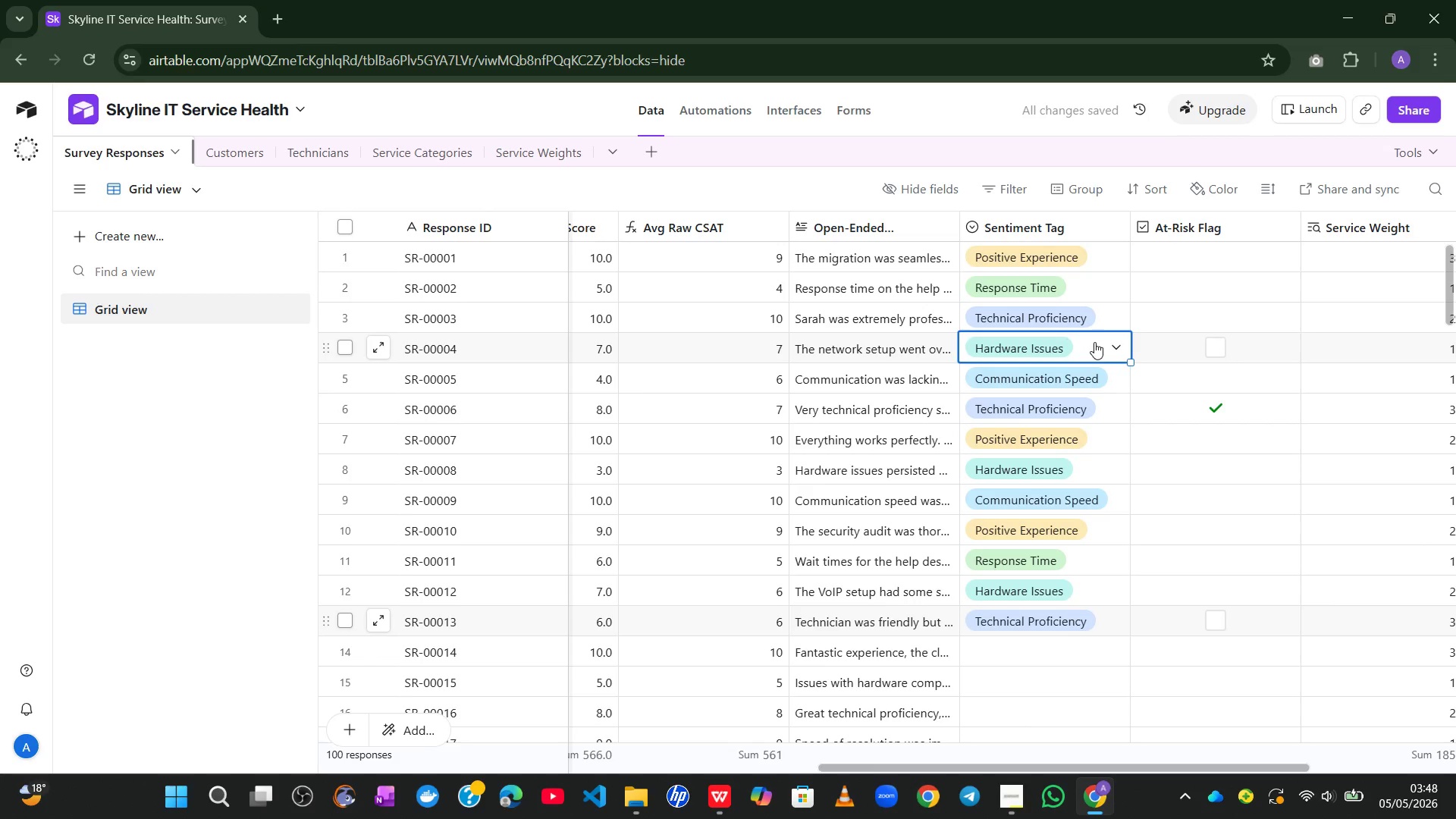 
left_click([1098, 342])
 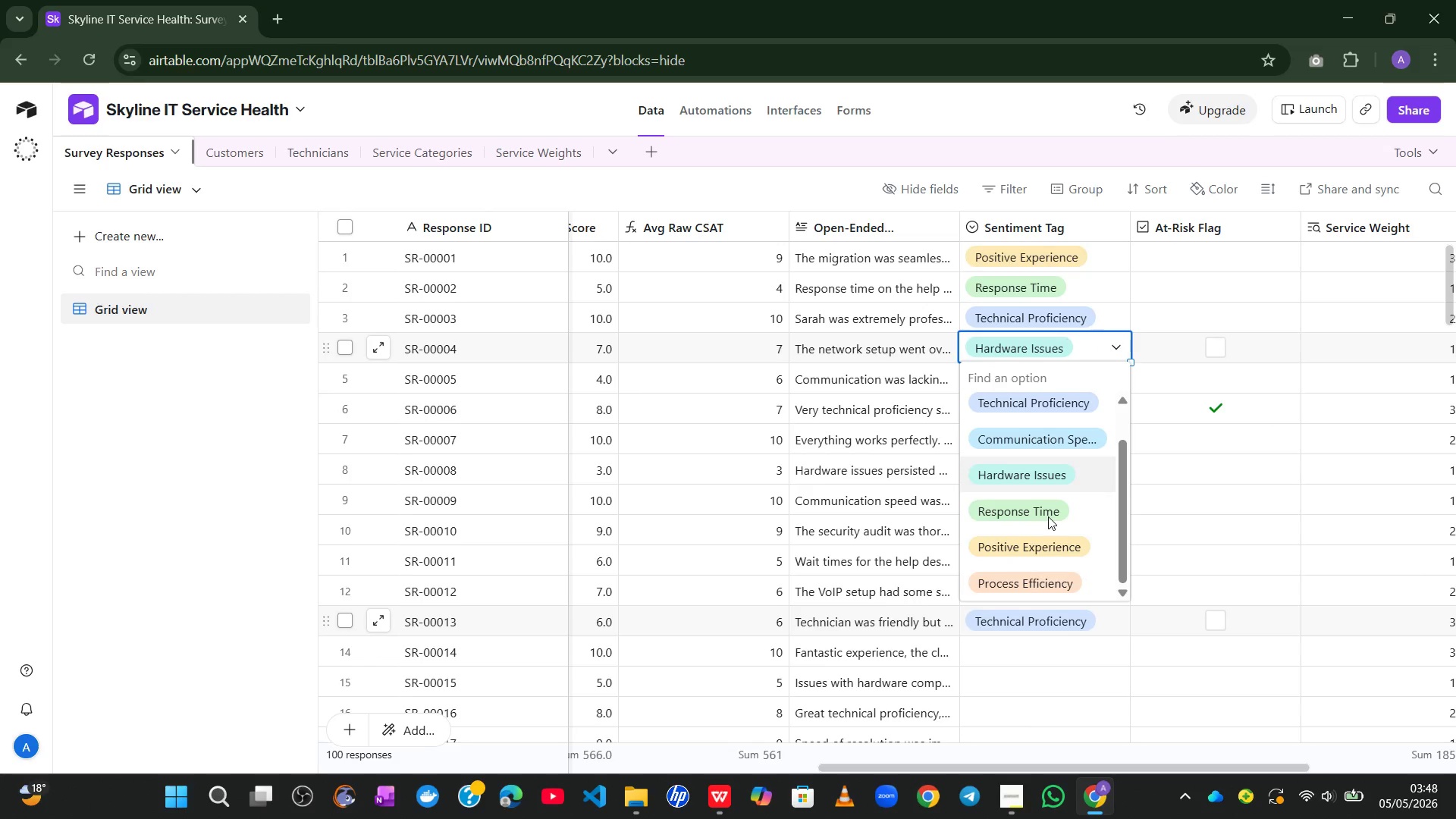 
left_click([1034, 578])
 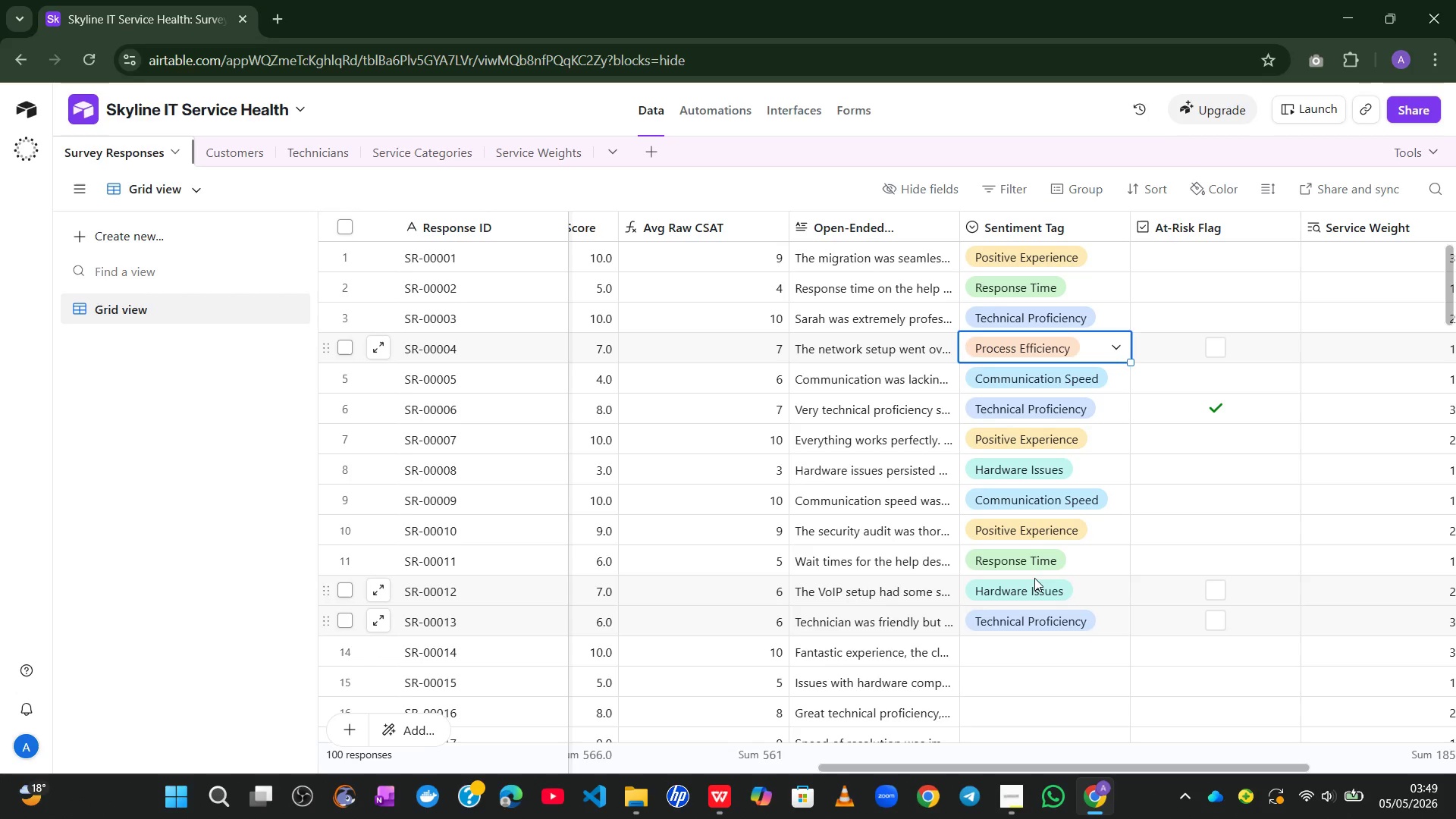 
wait(63.44)
 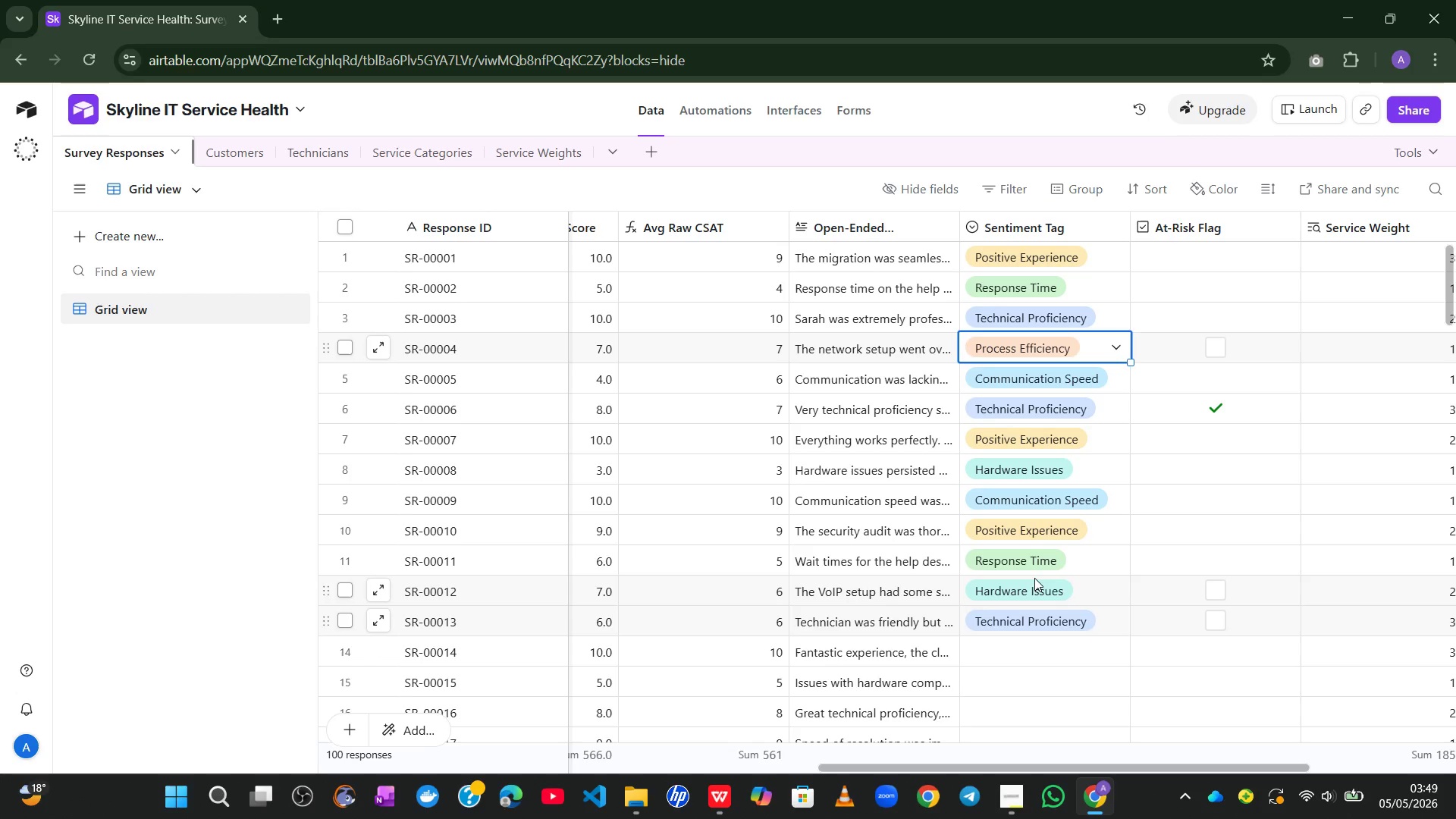 
double_click([904, 545])
 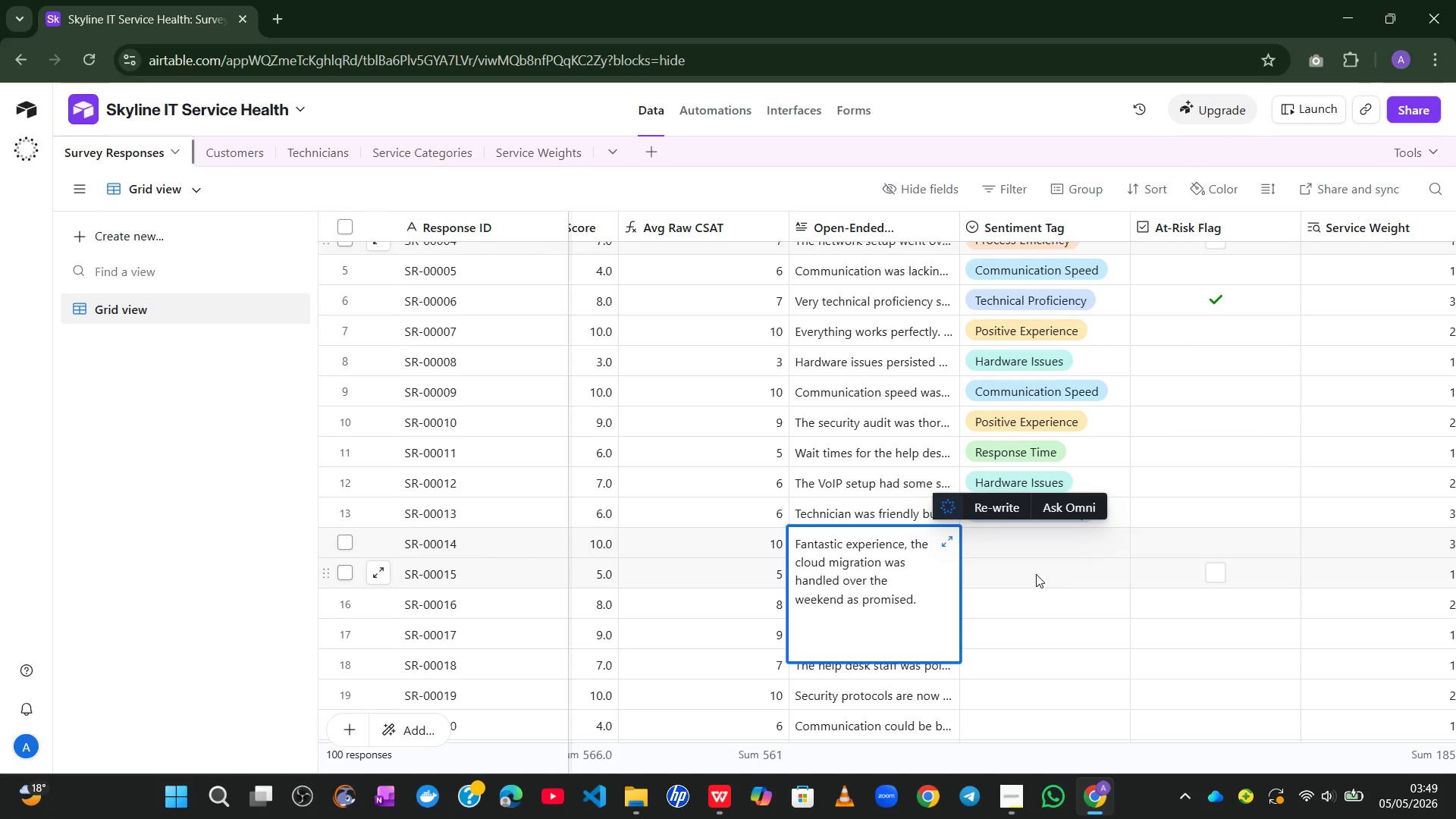 
left_click([1036, 574])
 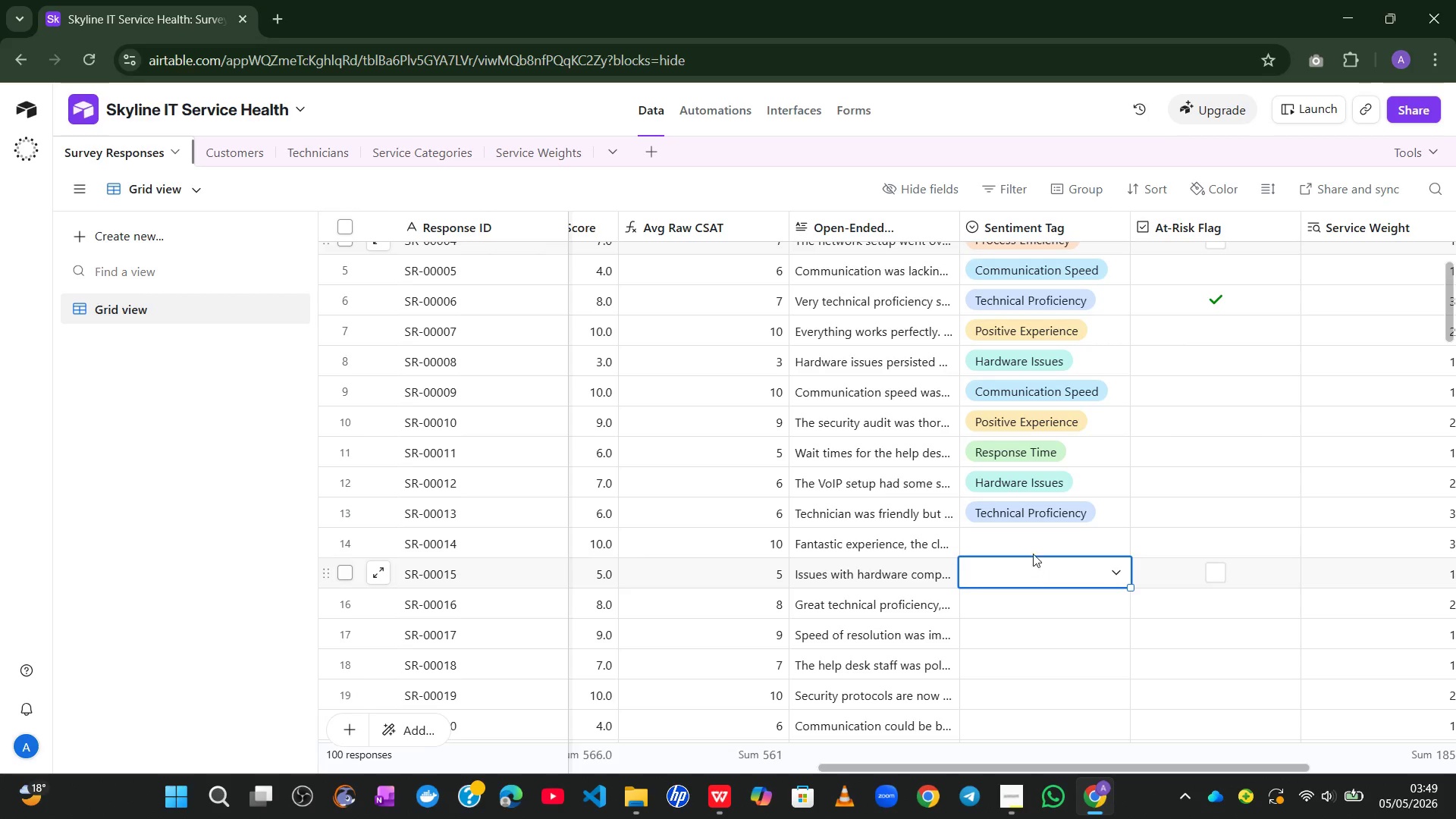 
left_click([1031, 541])
 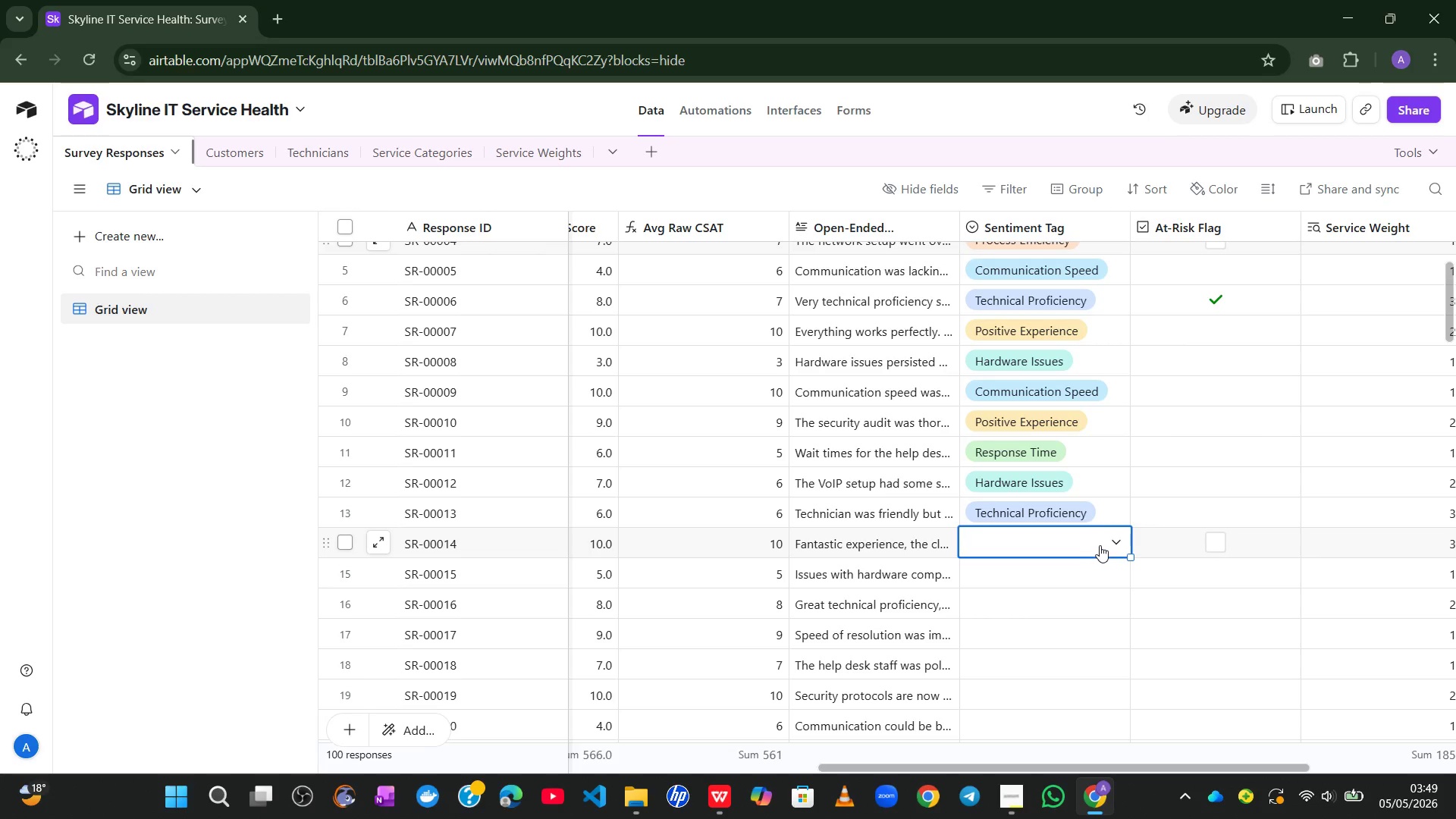 
left_click([1100, 545])
 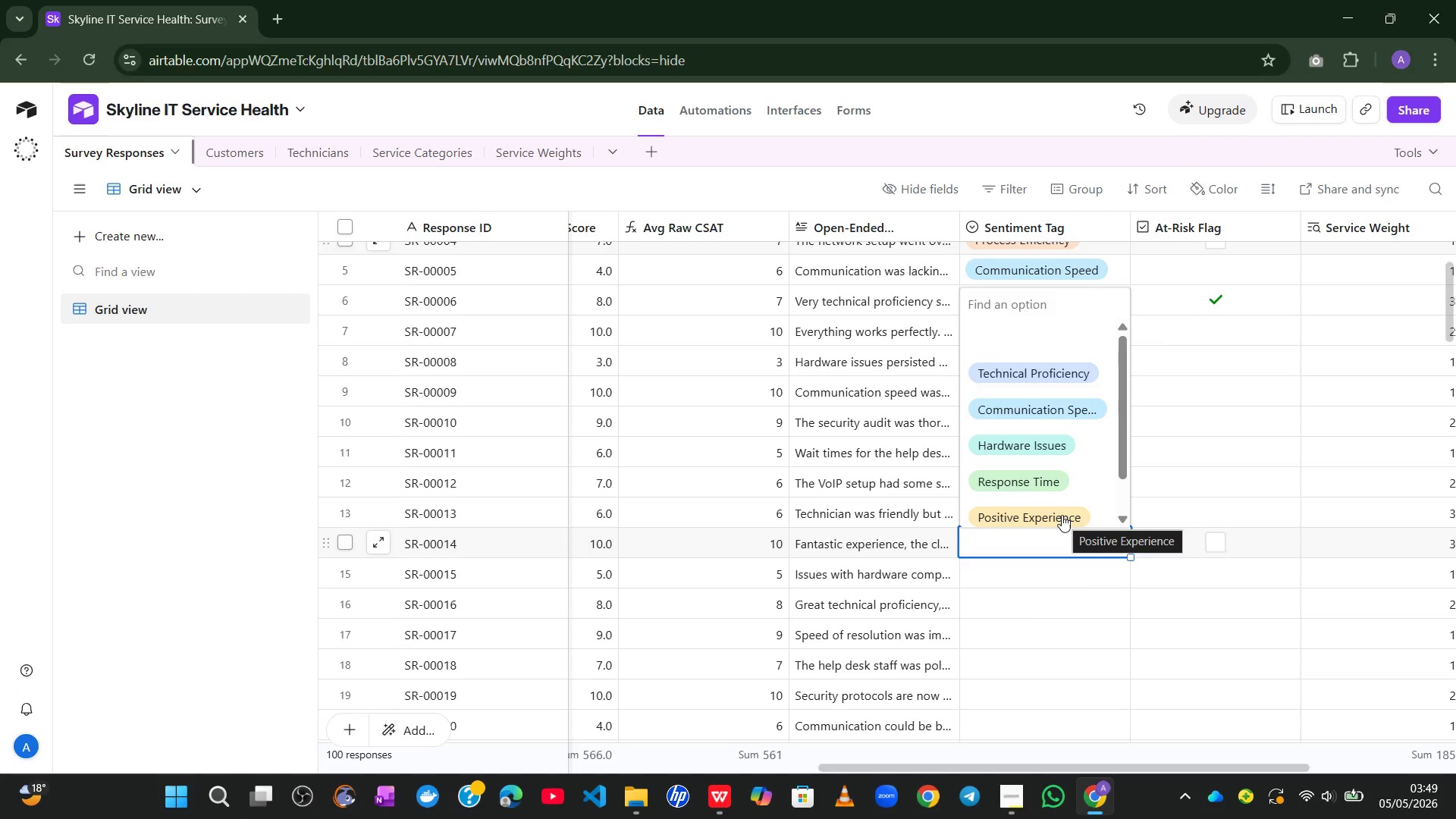 
left_click([1062, 515])
 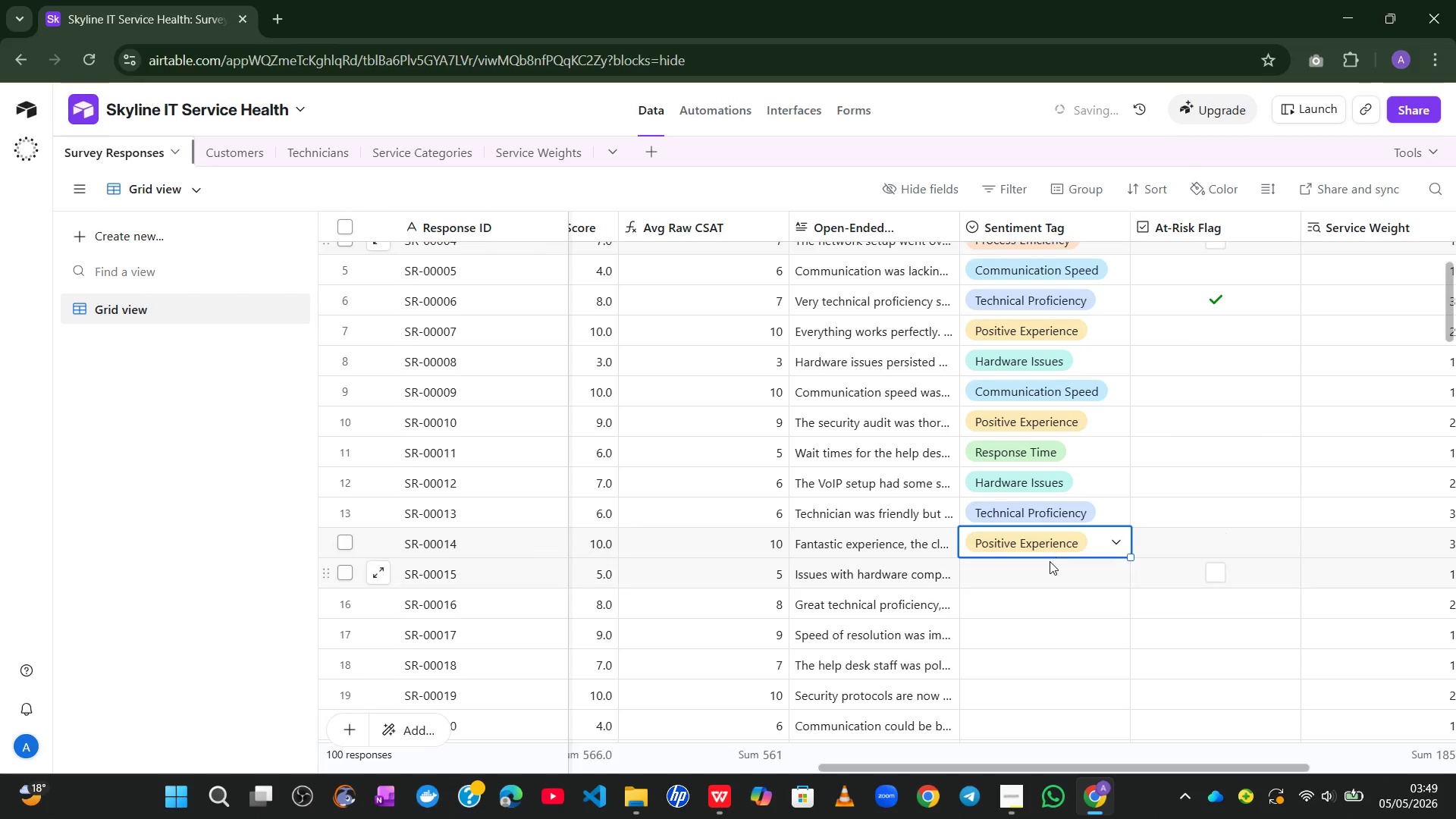 
left_click([1048, 564])
 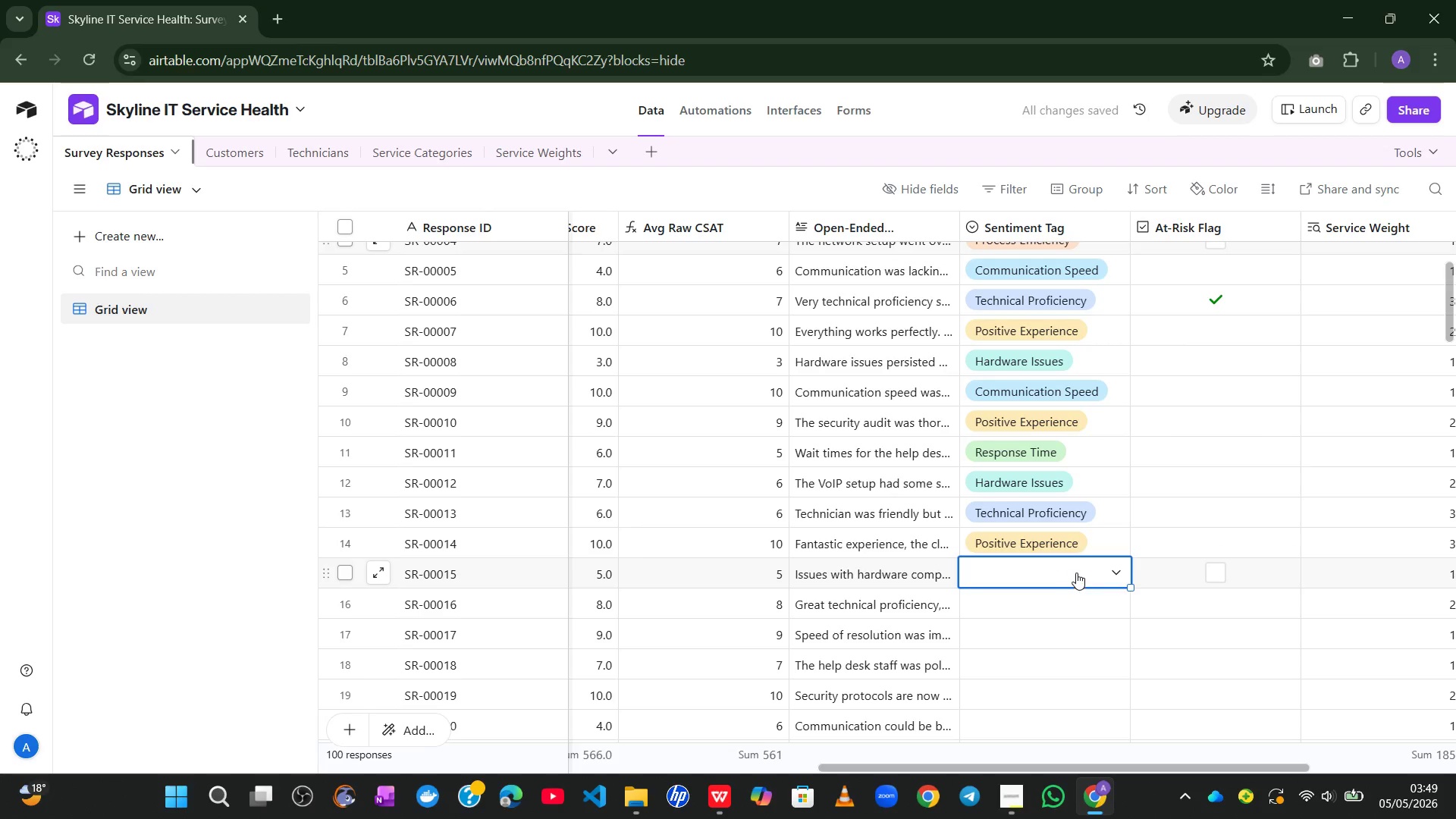 
left_click([1076, 573])
 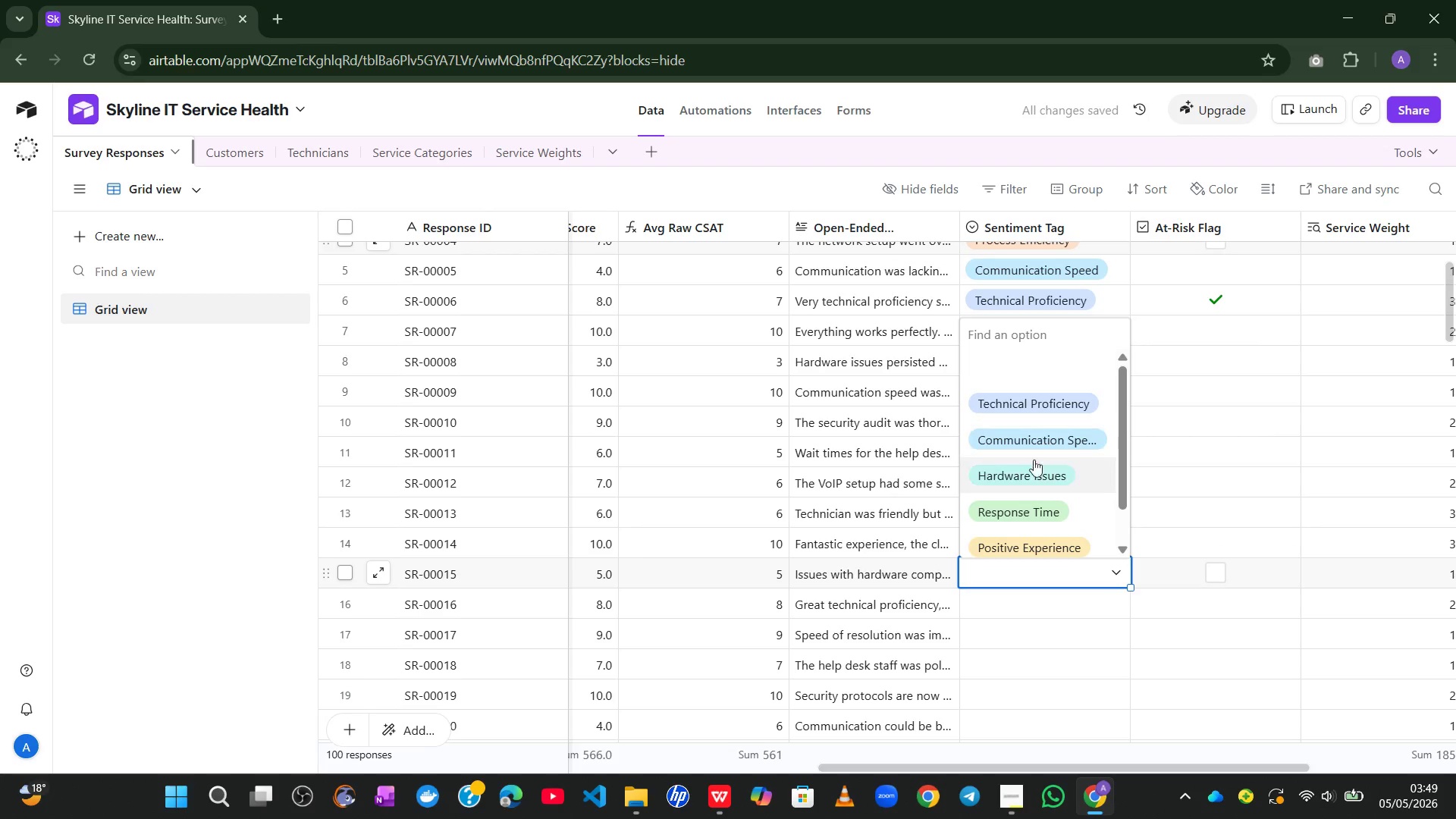 
left_click([1032, 469])
 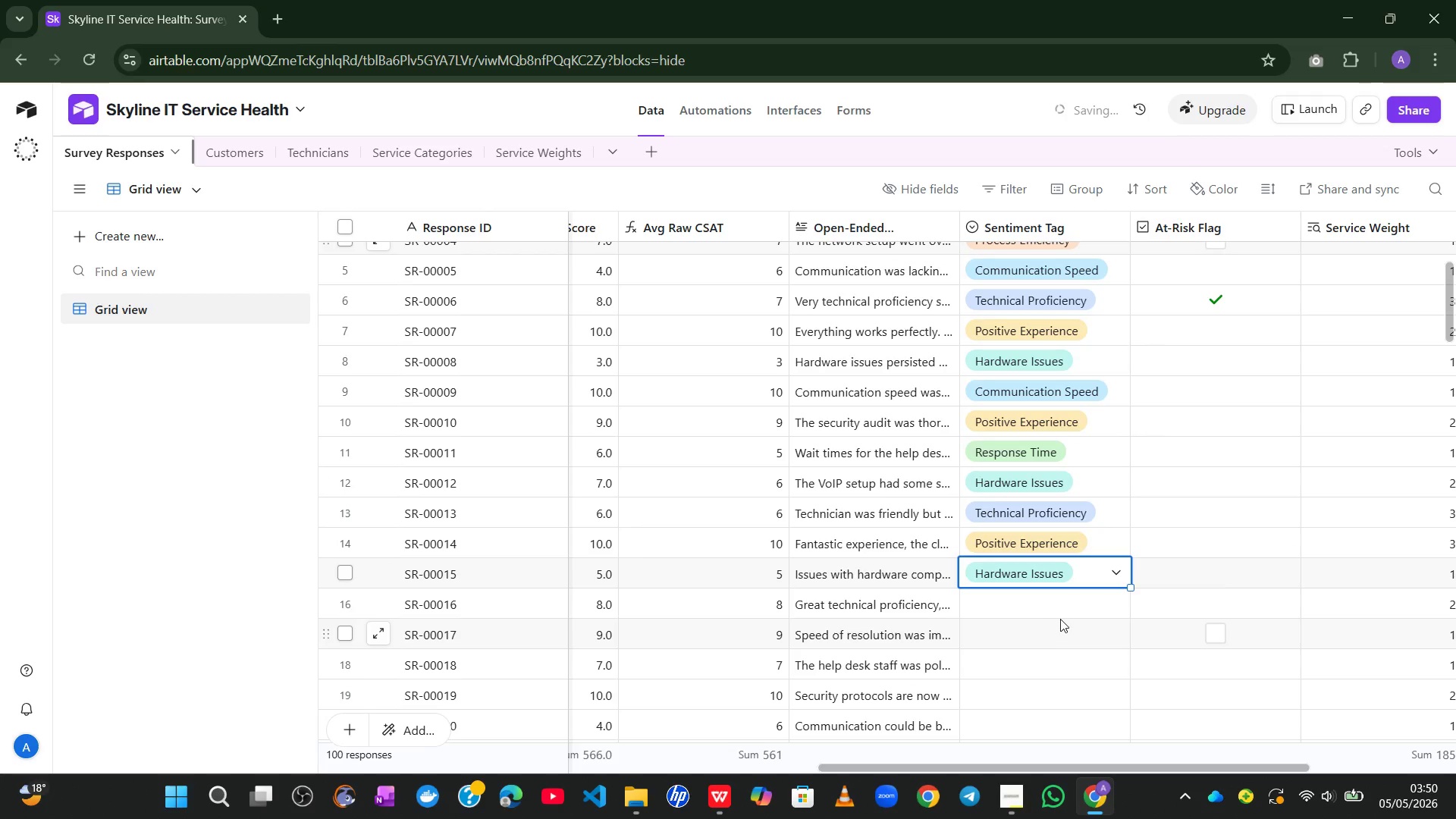 
left_click([1052, 602])
 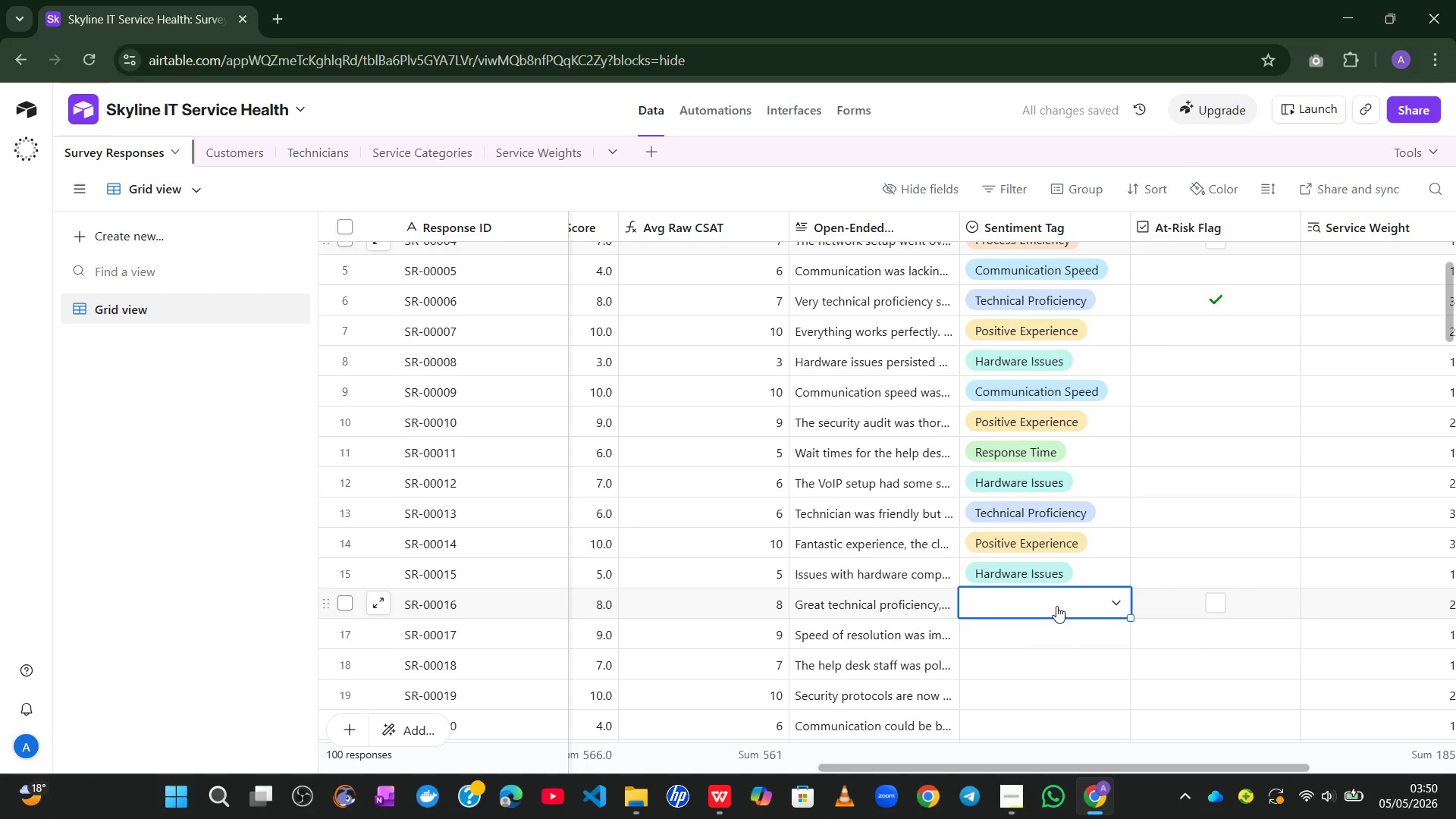 
left_click([1056, 606])
 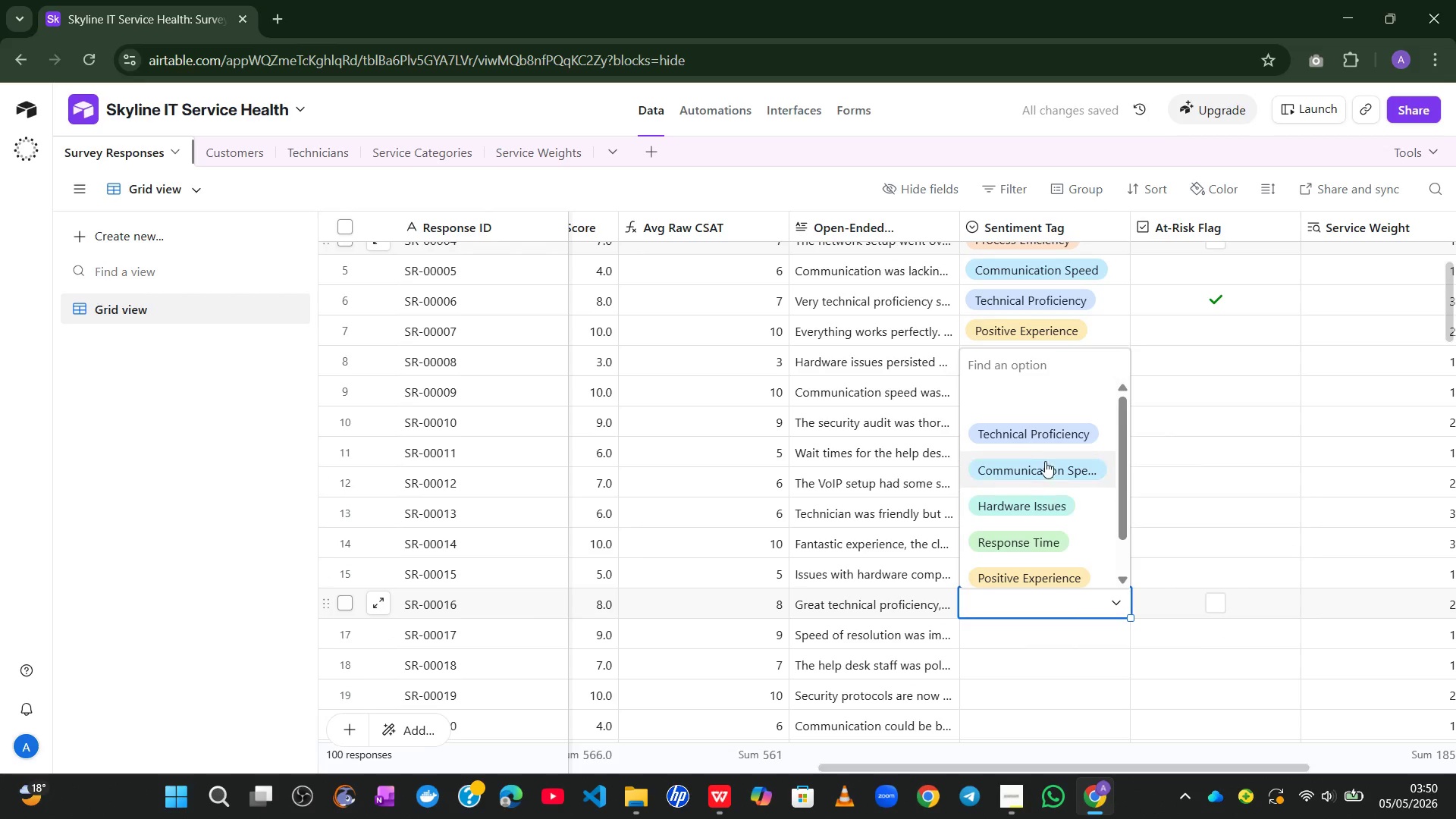 
left_click([1032, 436])
 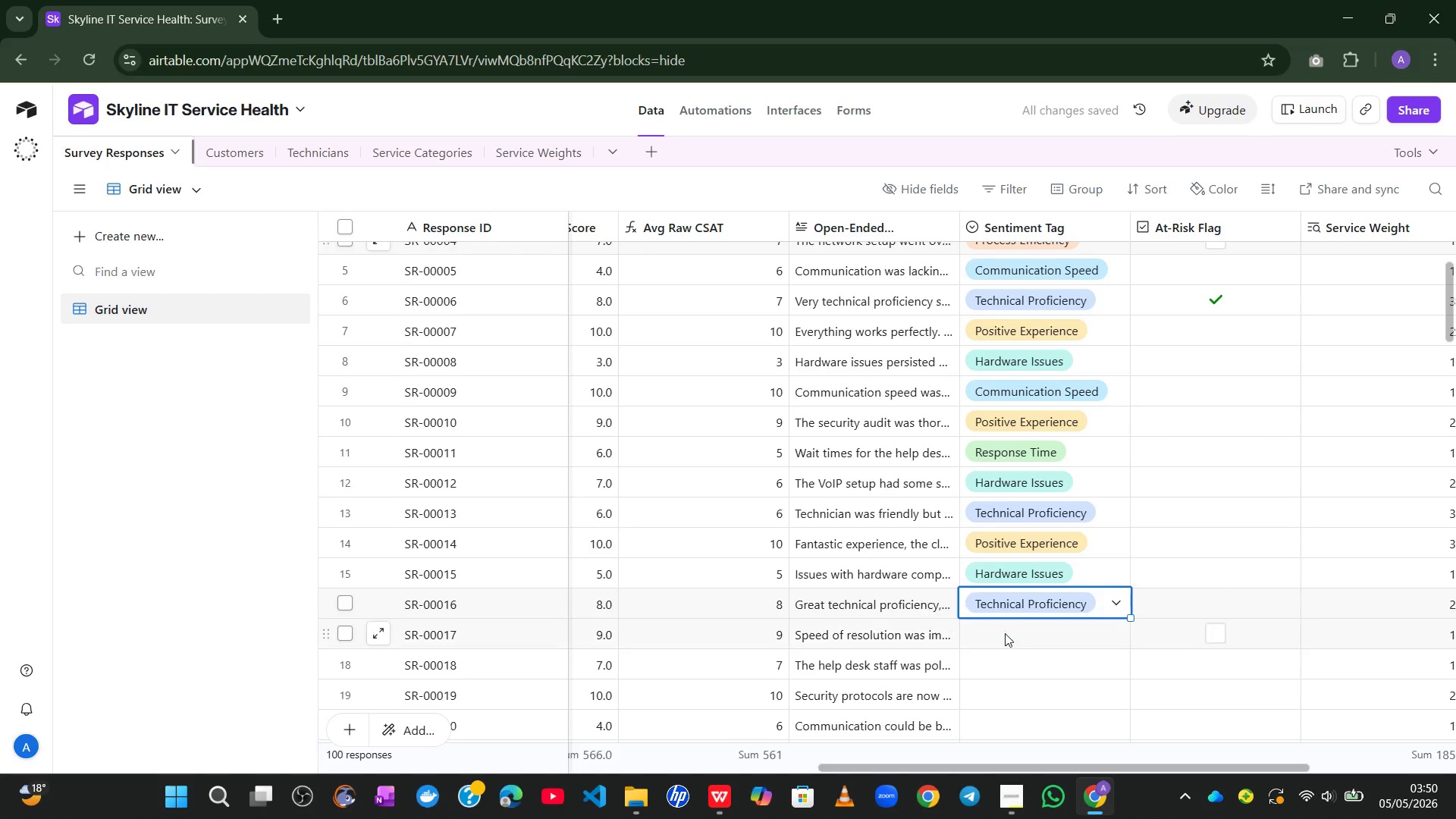 
left_click([1033, 639])
 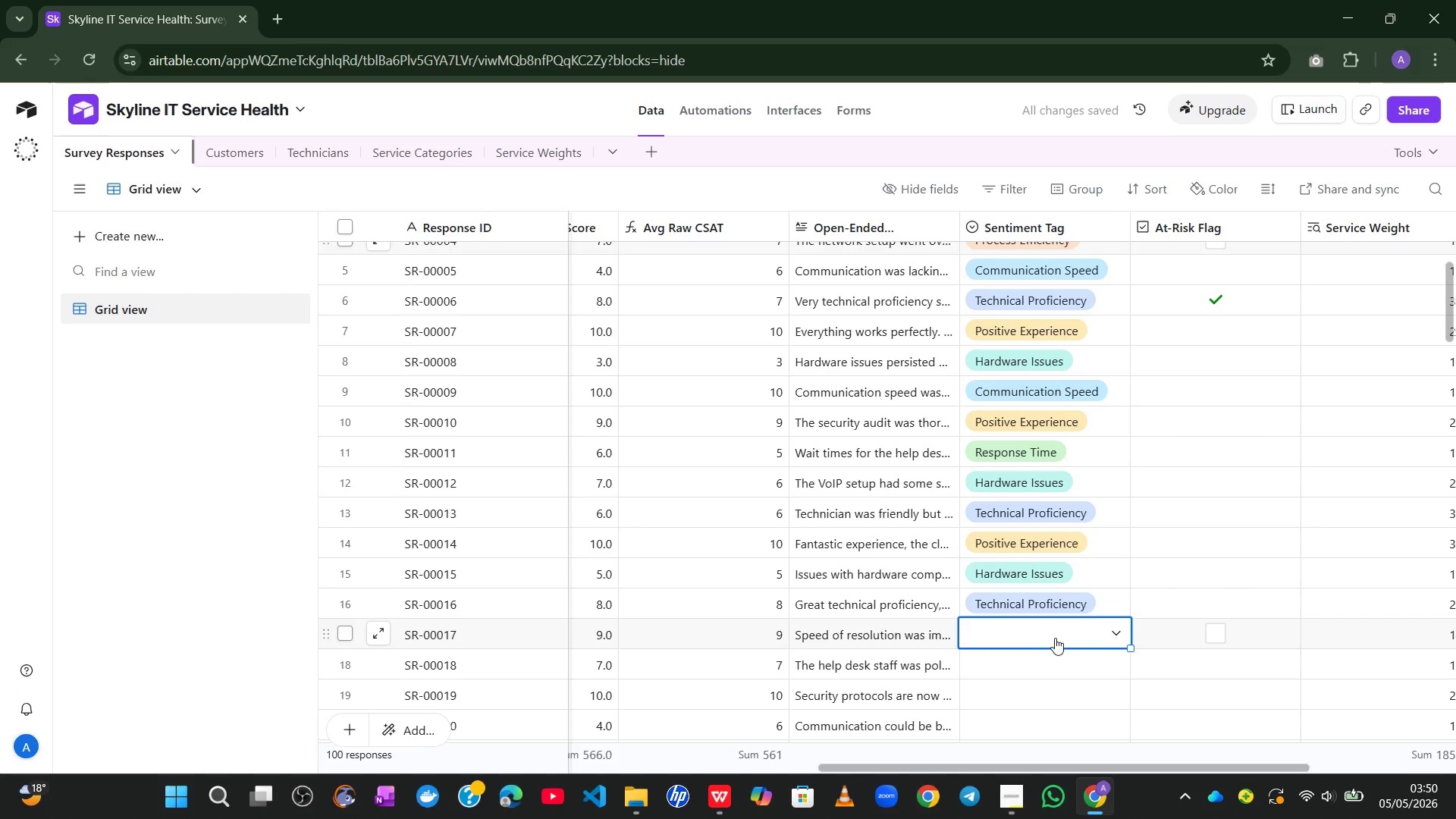 
left_click([1056, 637])
 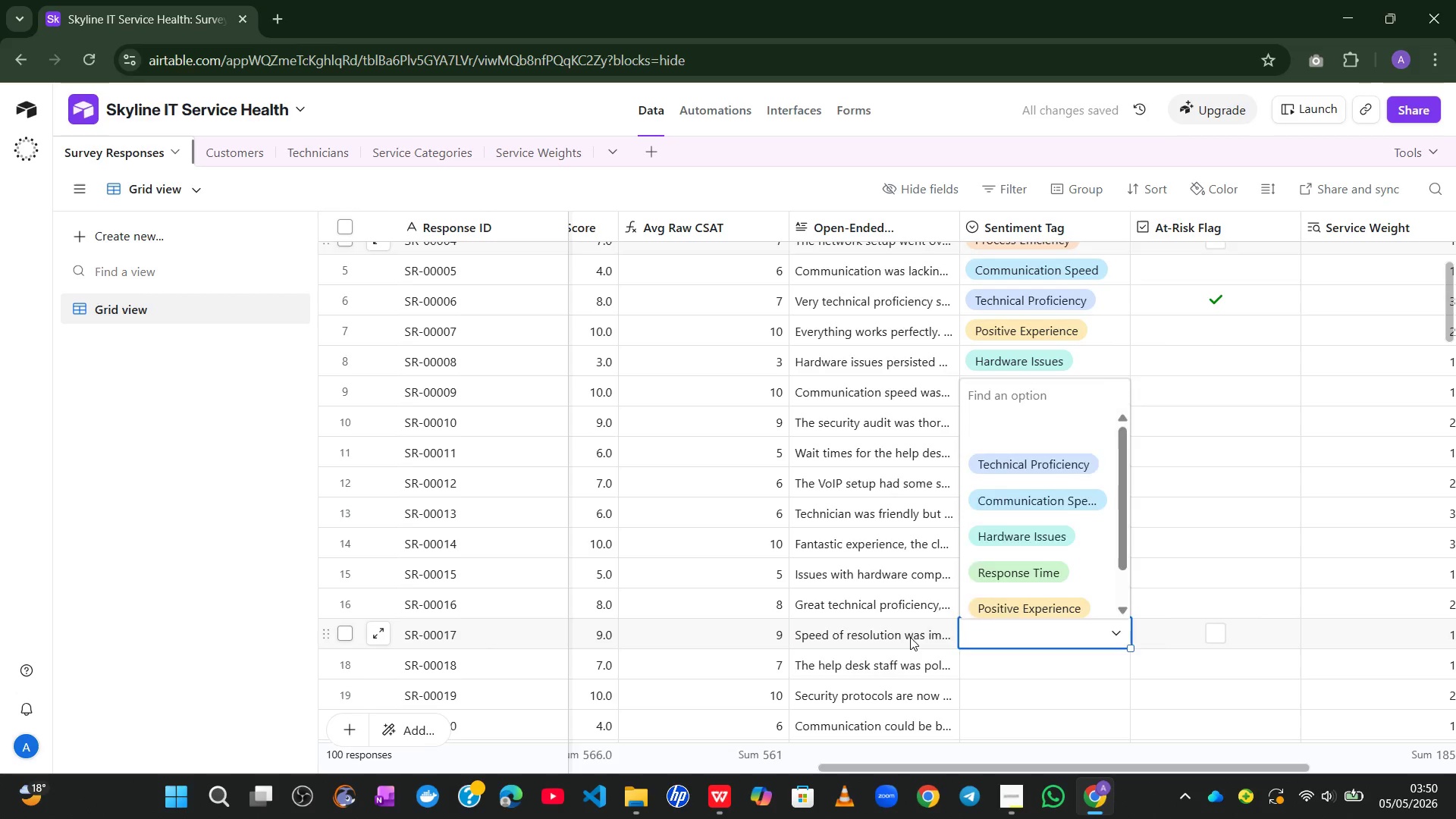 
double_click([910, 637])
 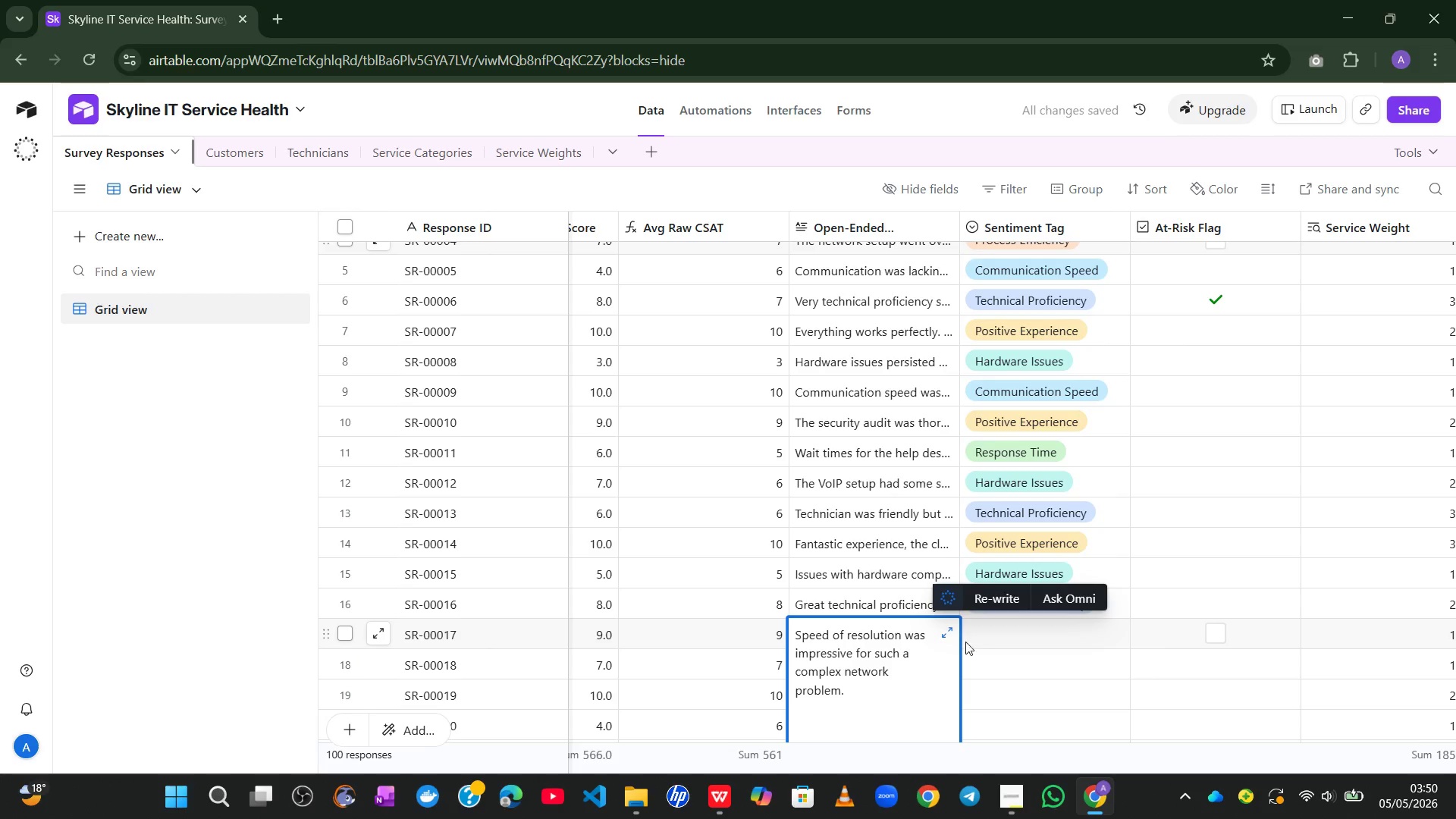 
left_click([977, 642])
 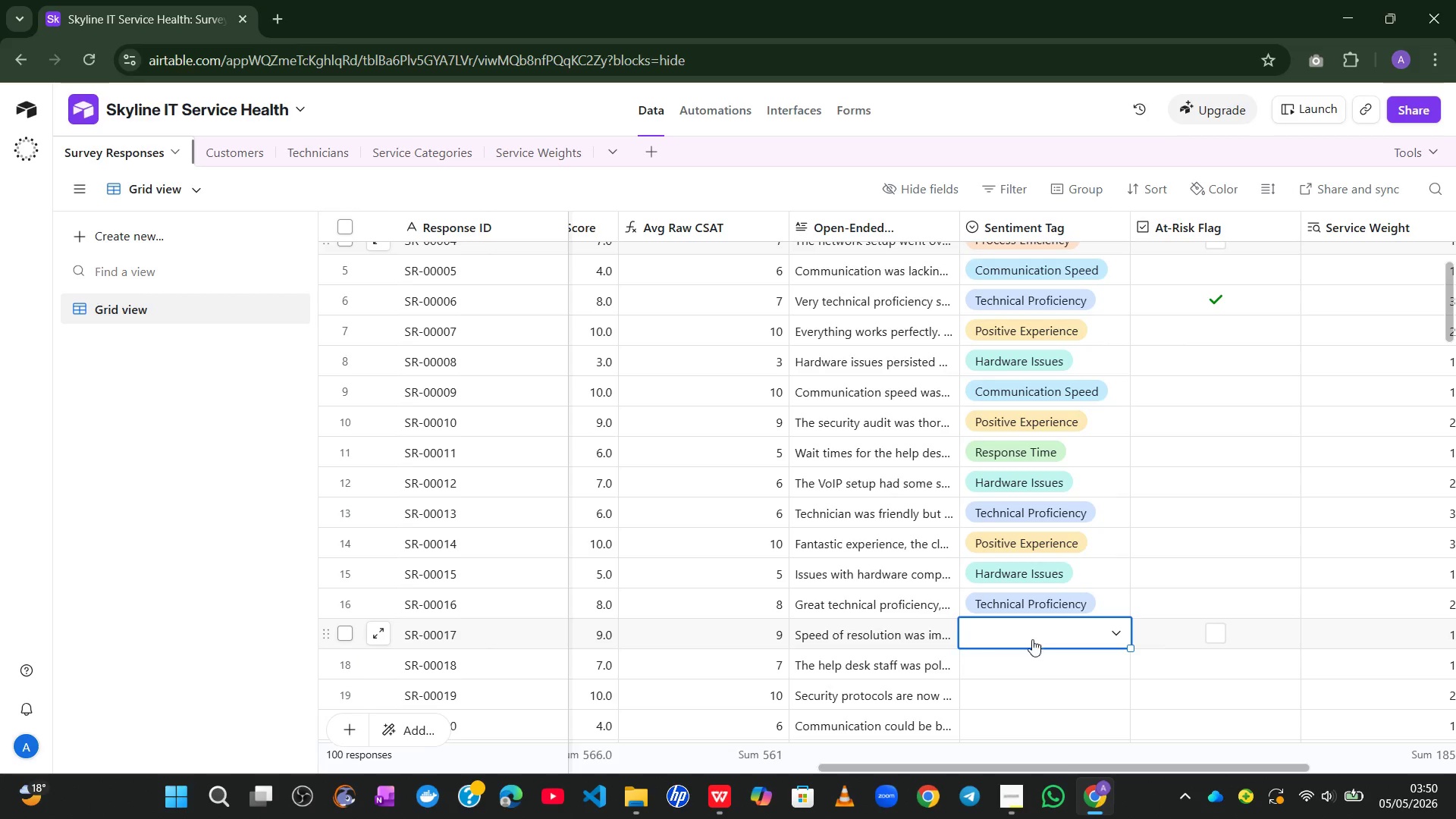 
left_click([1042, 635])
 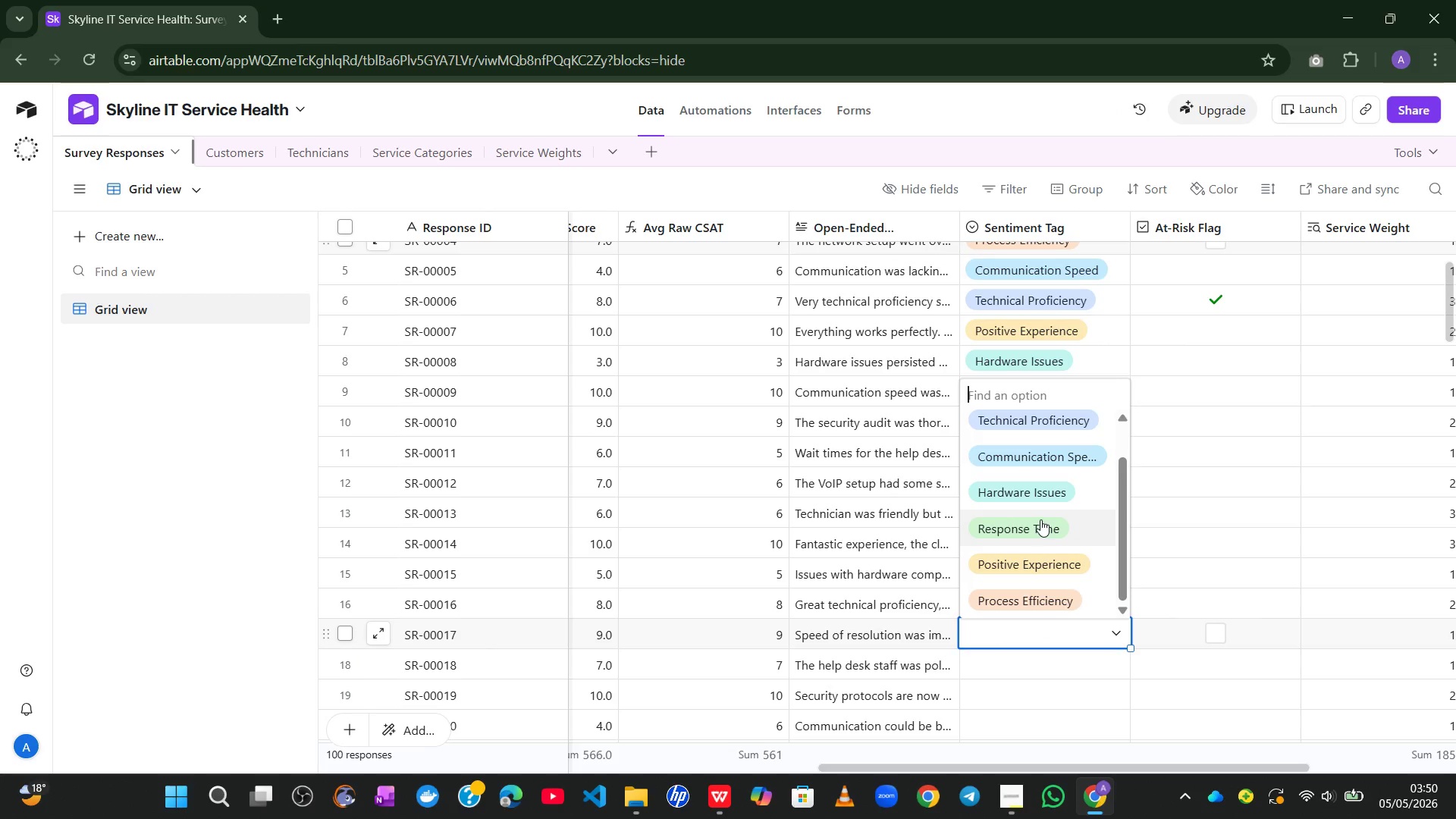 
left_click([1032, 601])
 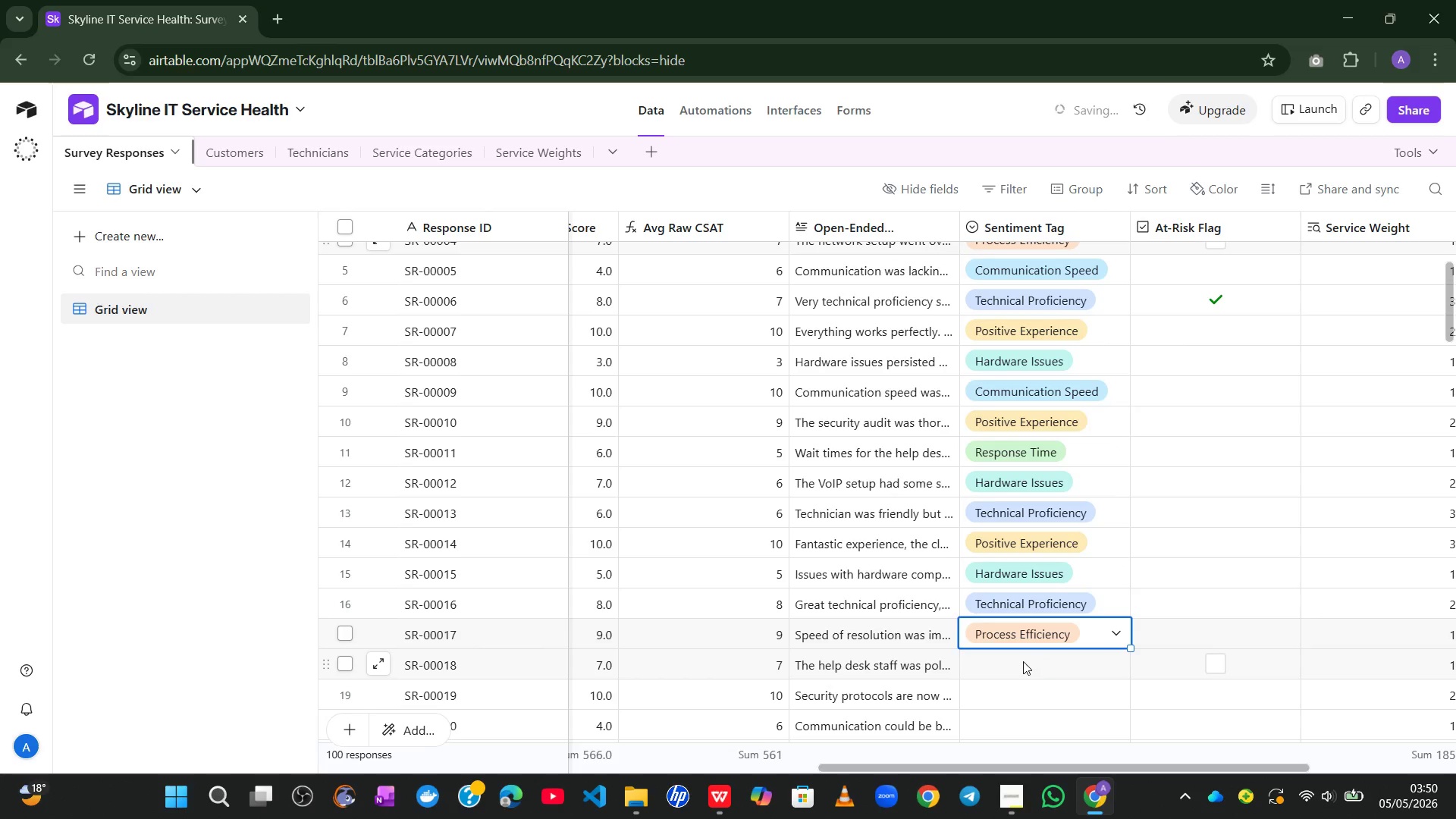 
left_click([1022, 661])
 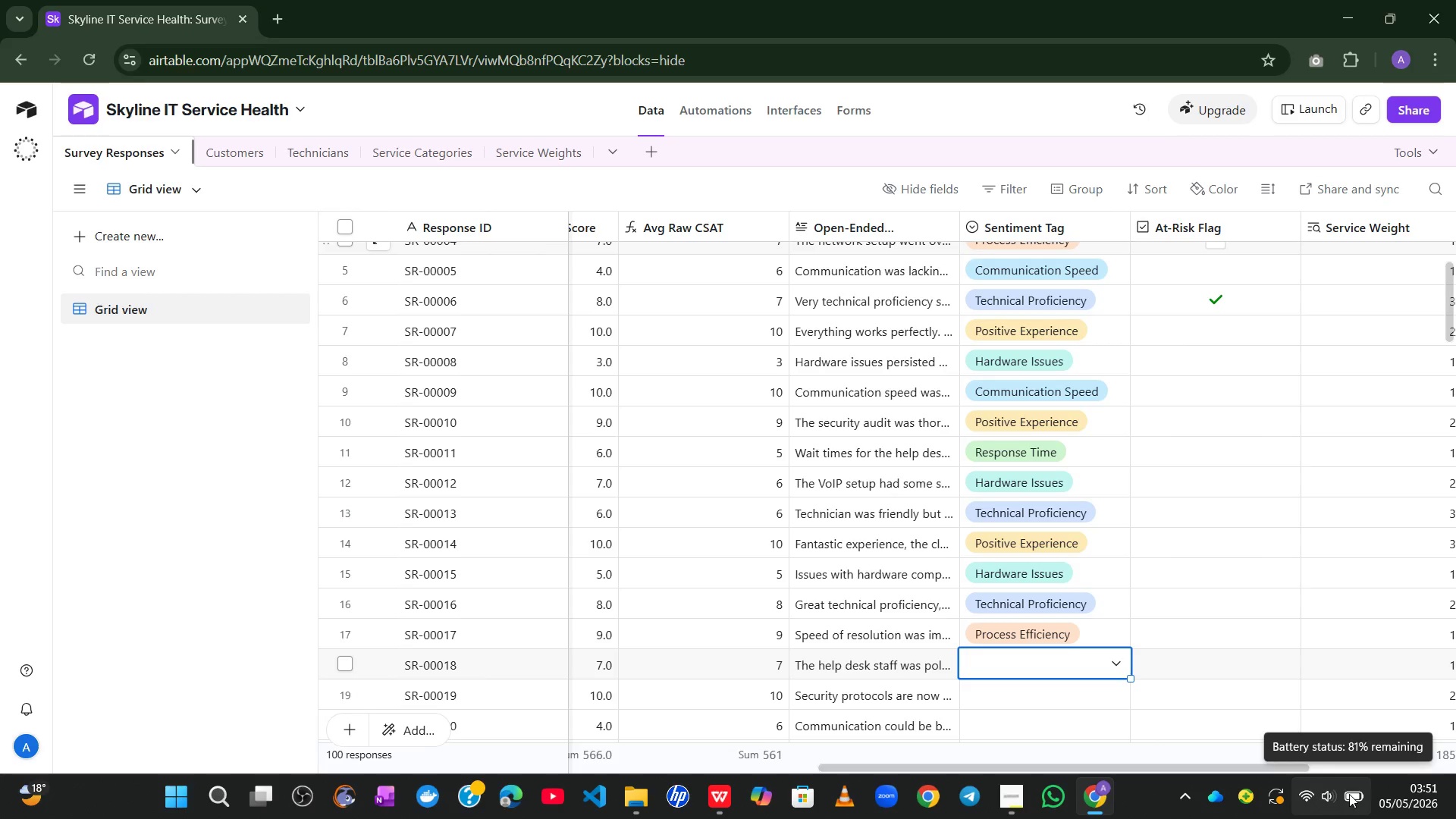 
wait(95.3)
 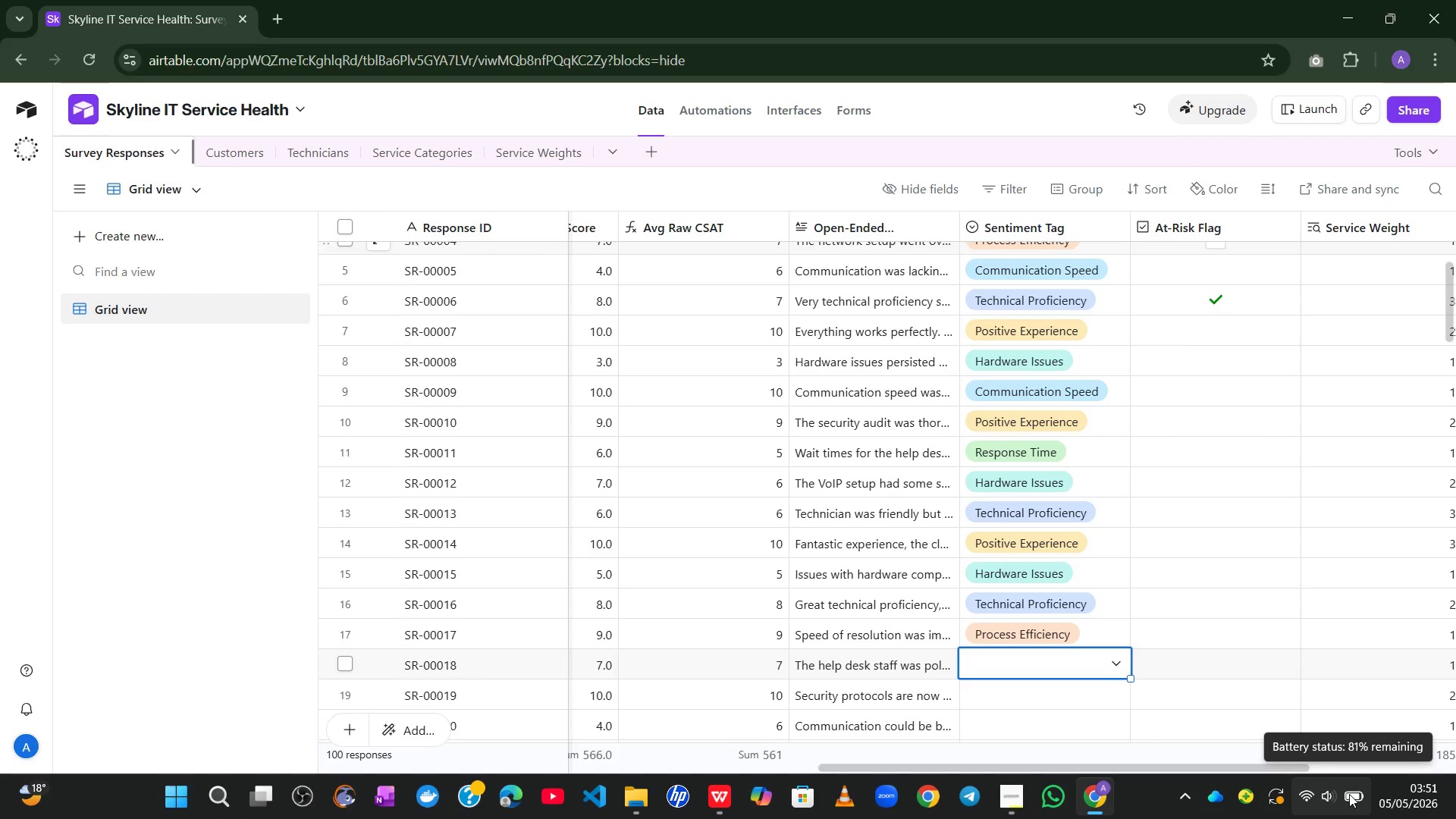 
mouse_move([982, 607])
 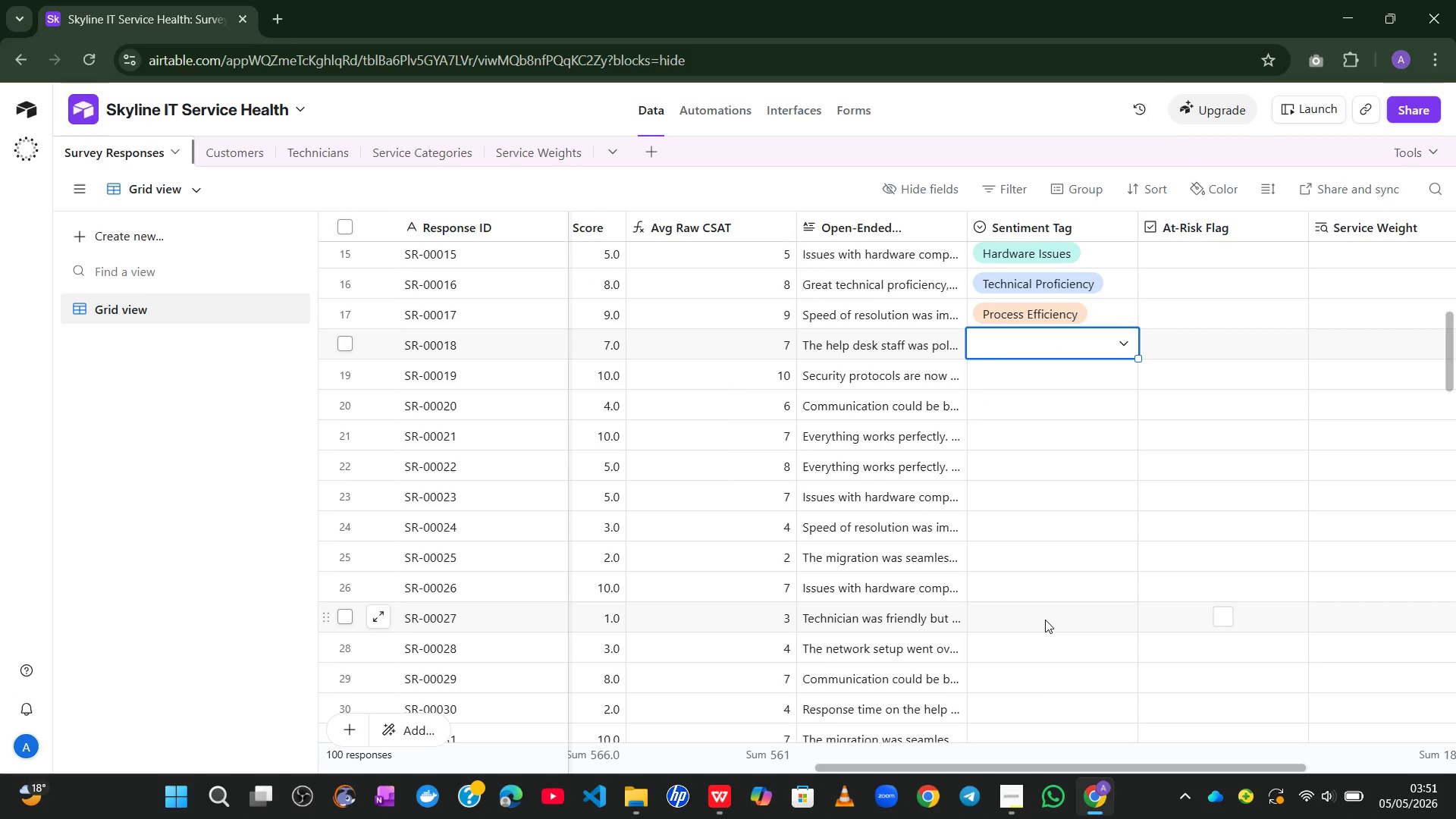 
left_click([1045, 620])
 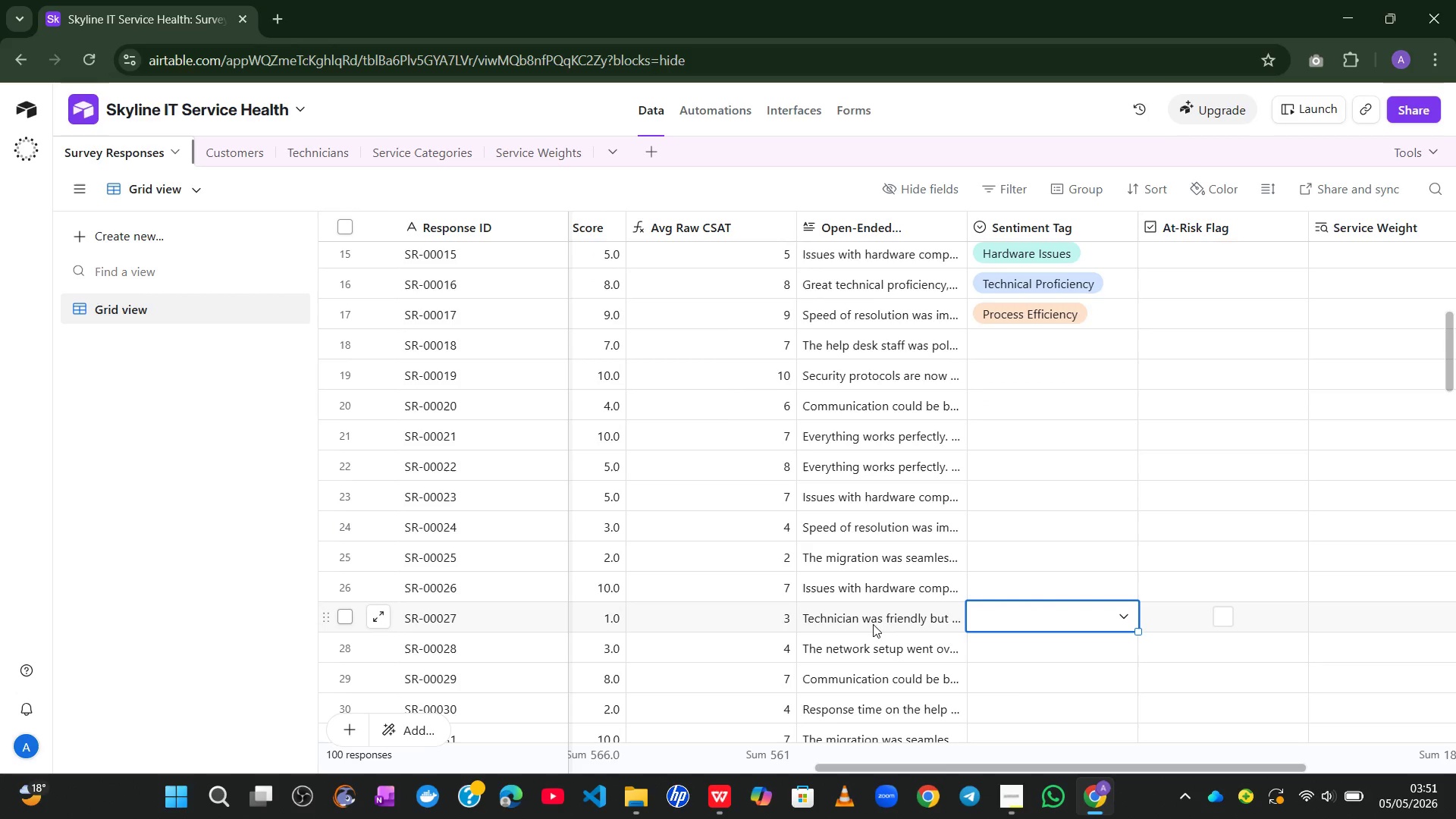 
double_click([872, 623])
 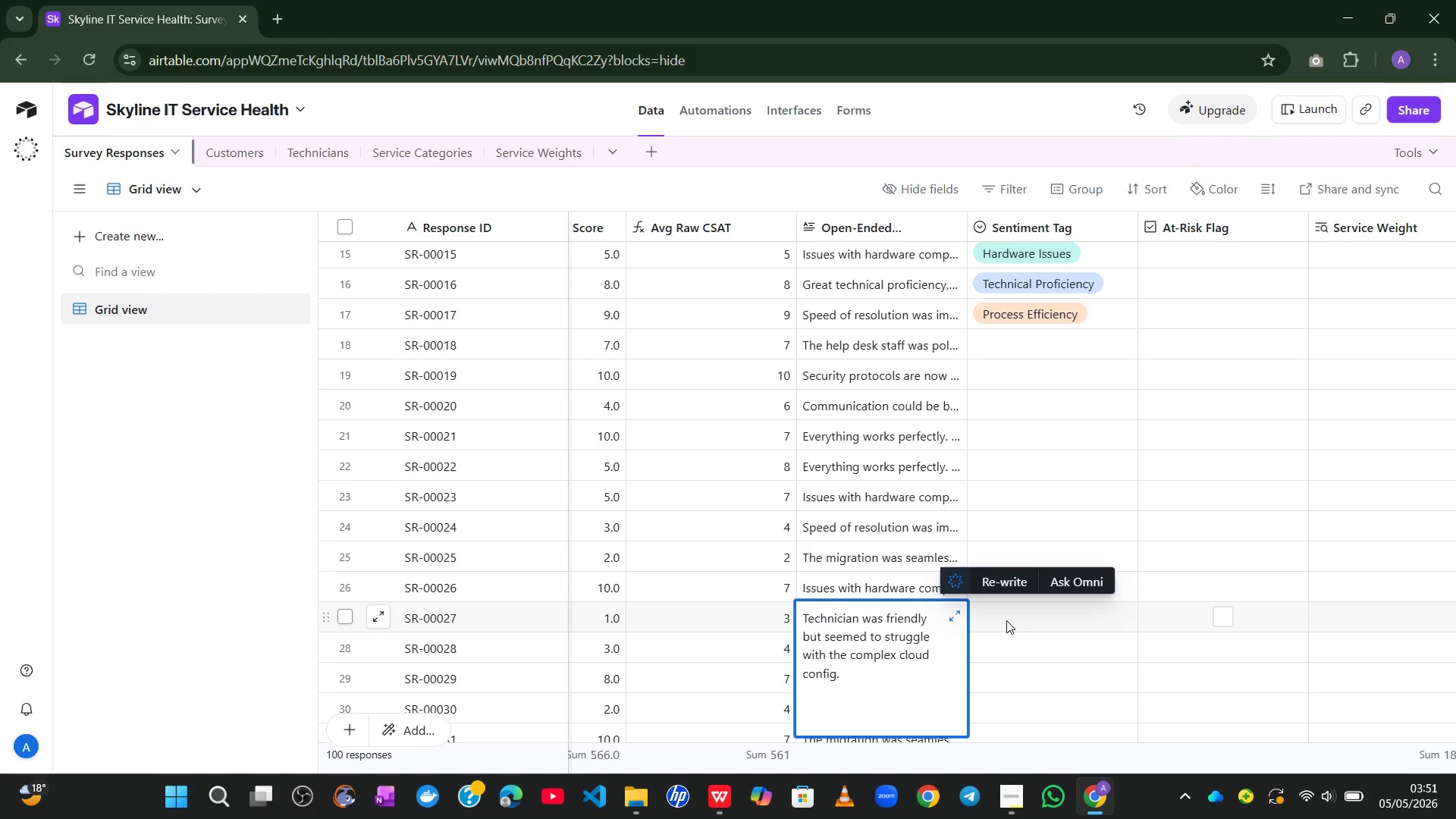 
left_click([1006, 620])
 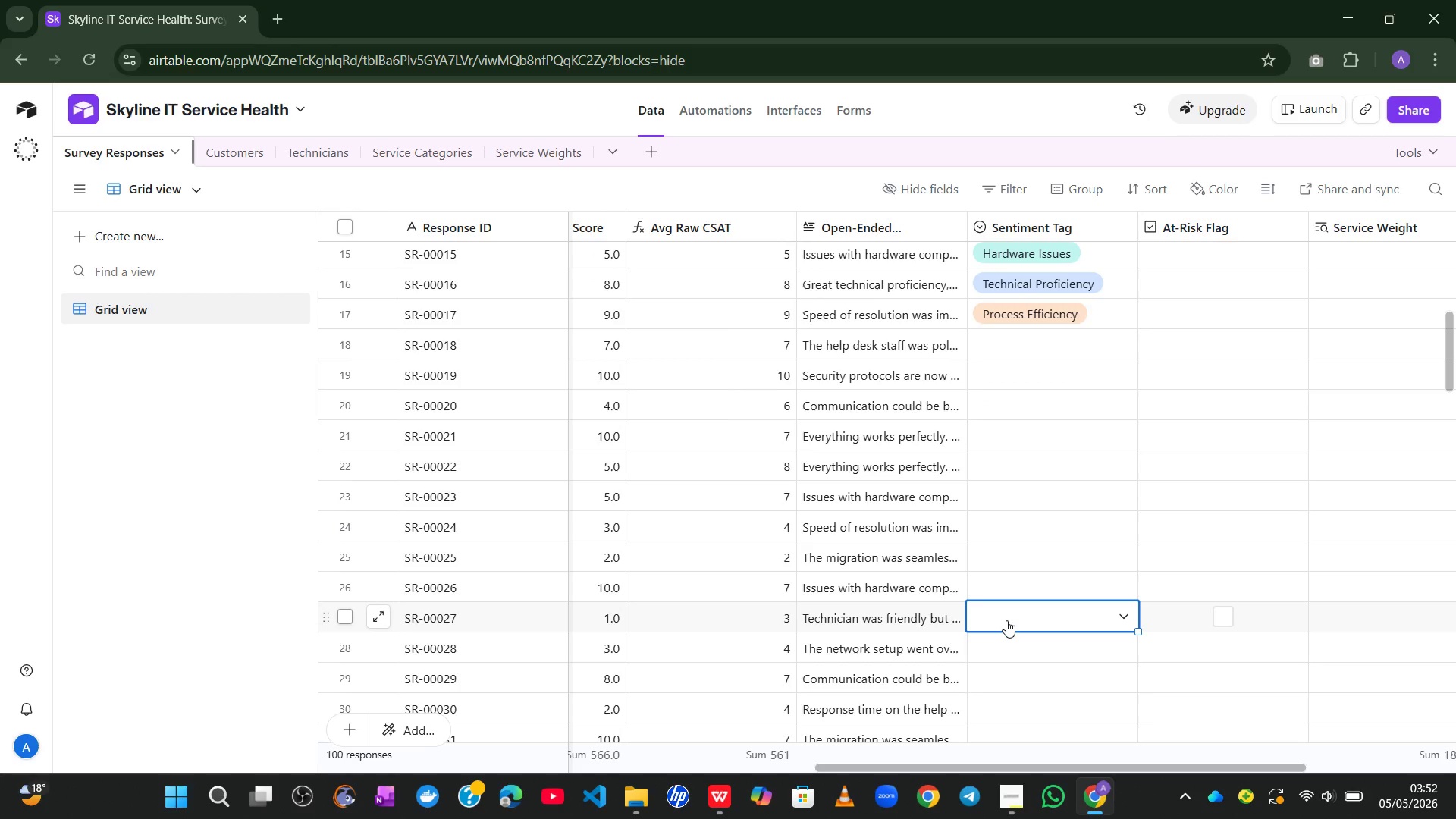 
double_click([1028, 562])
 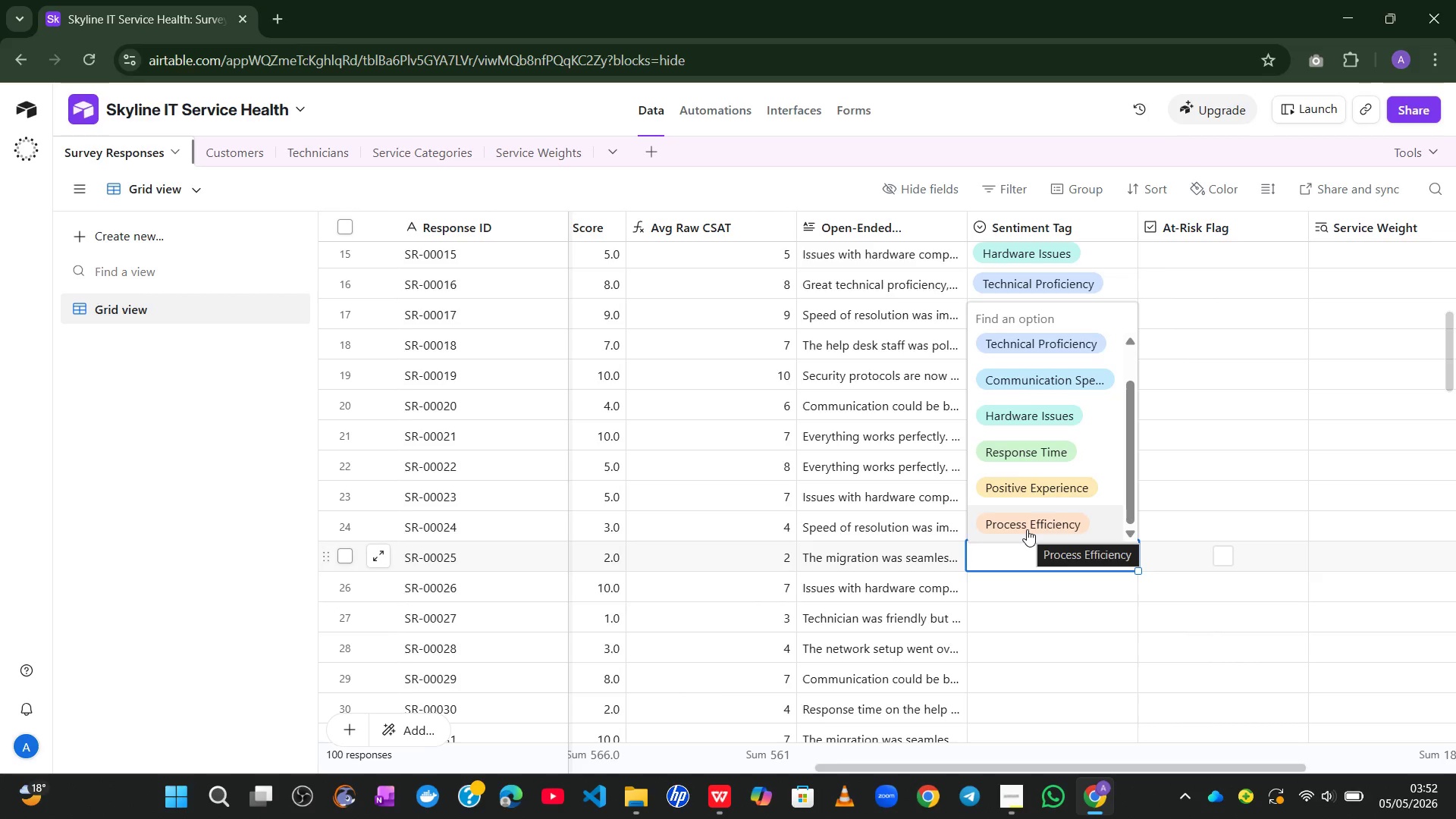 
left_click([1025, 529])
 